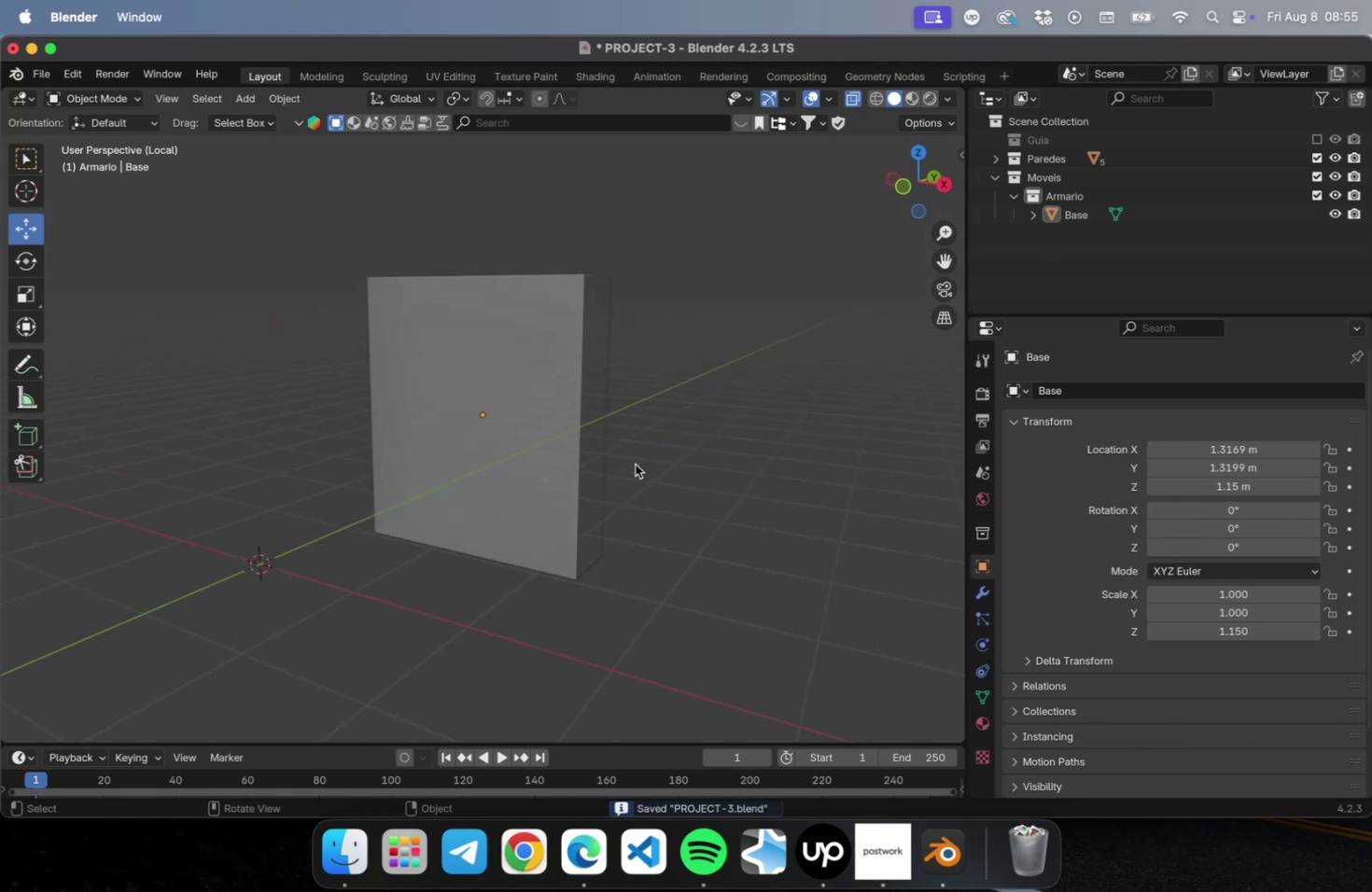 
key(Numpad1)
 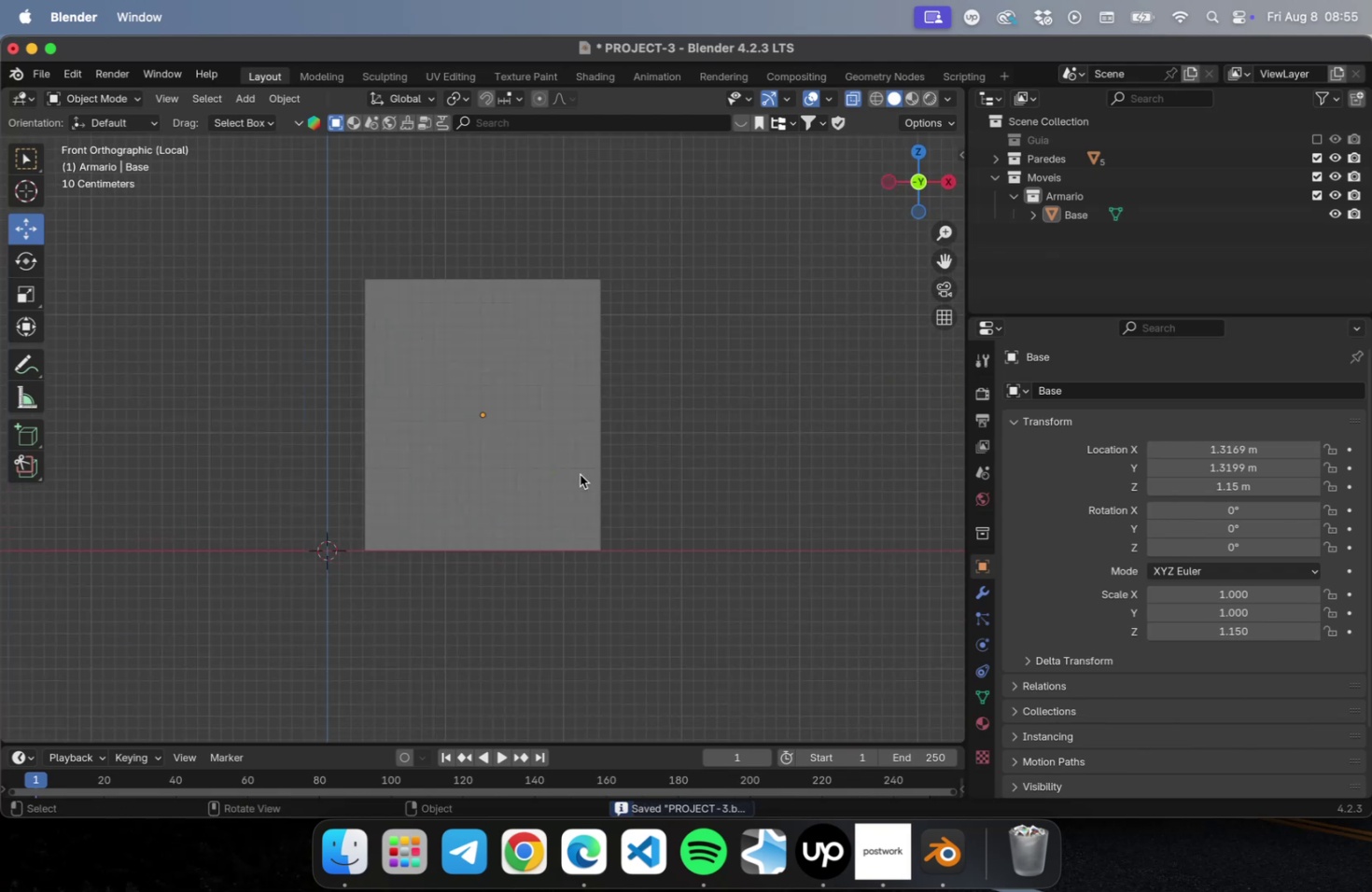 
scroll: coordinate [529, 467], scroll_direction: up, amount: 15.0
 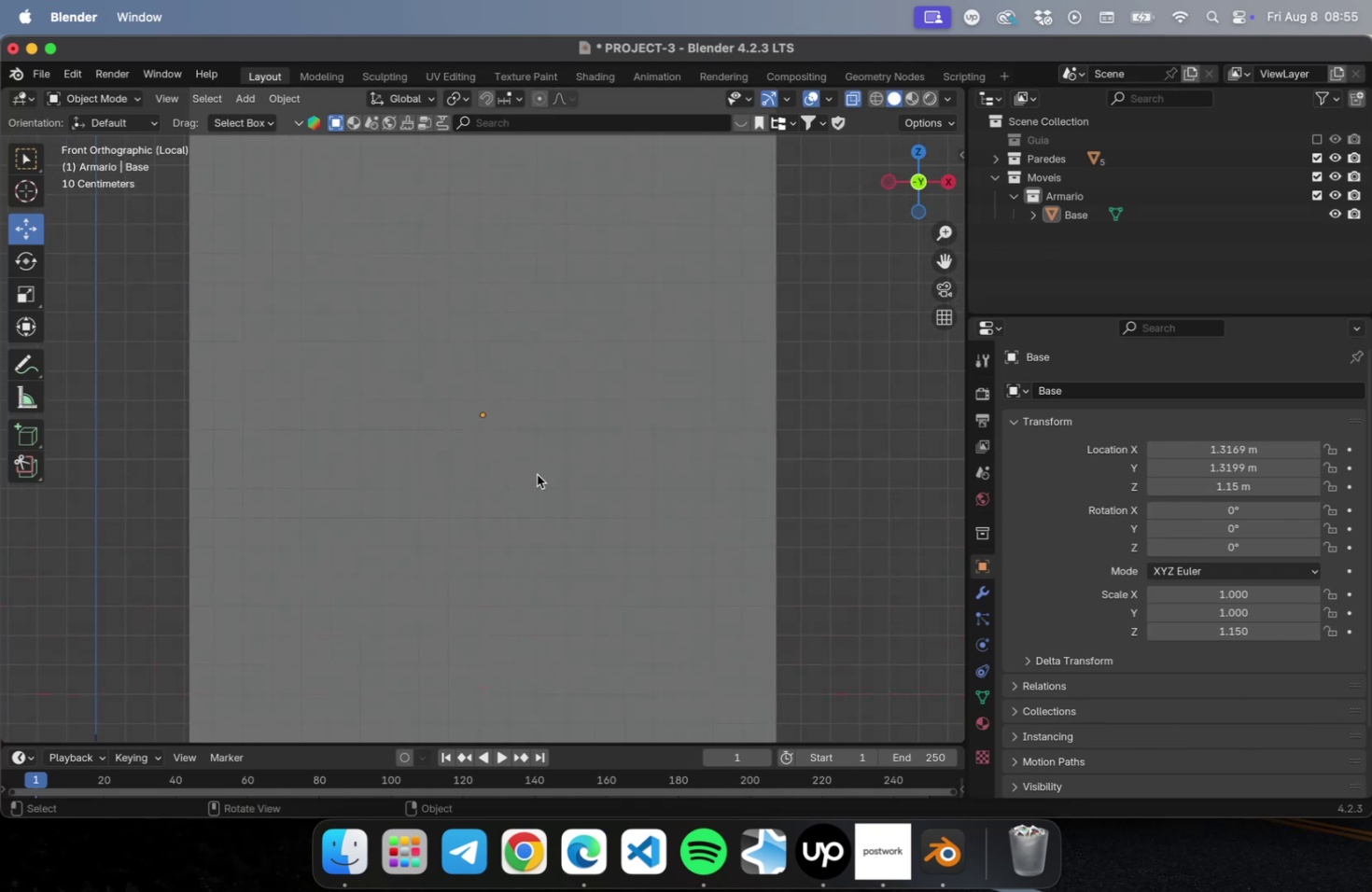 
hold_key(key=ShiftLeft, duration=0.47)
 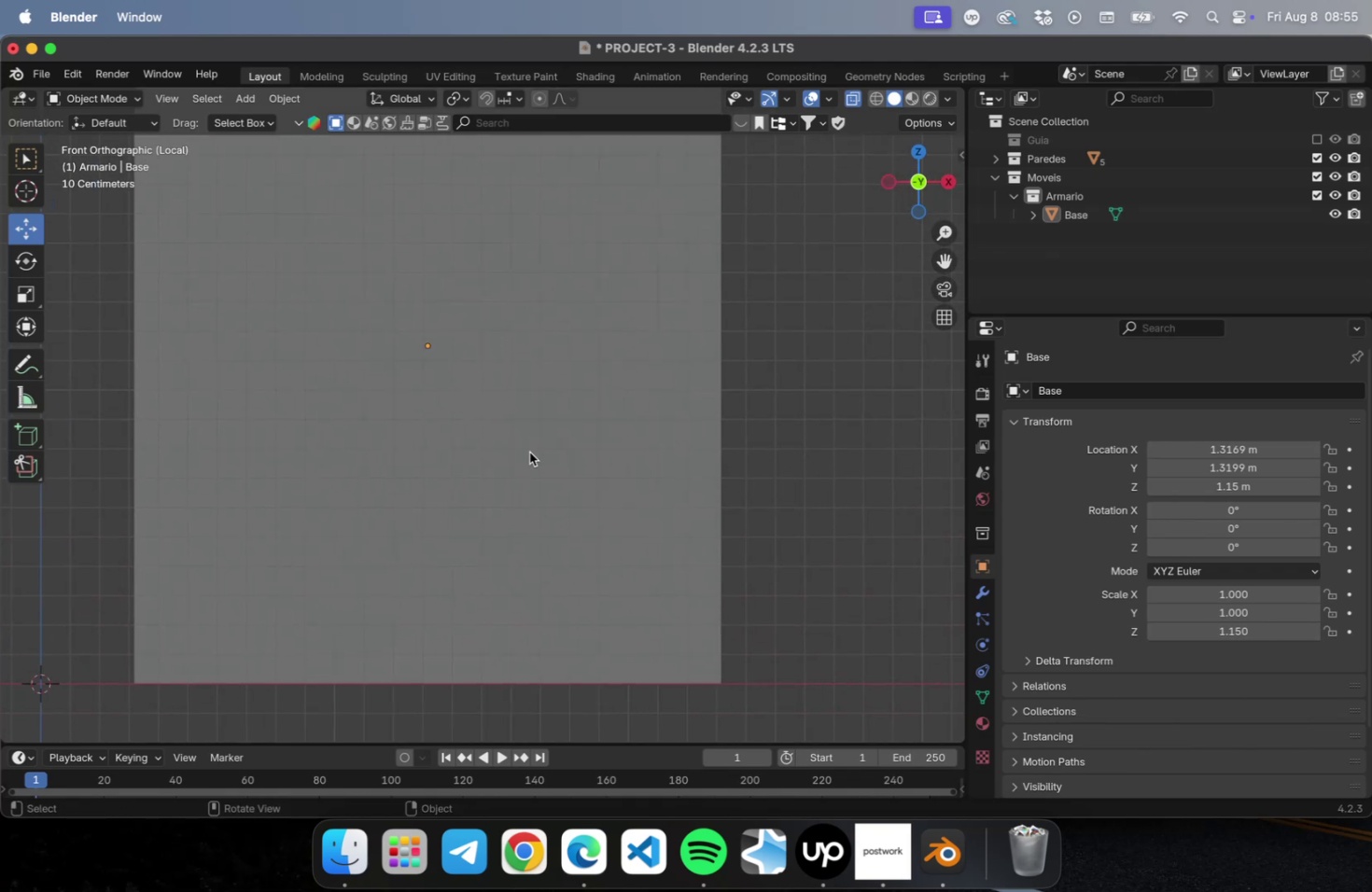 
scroll: coordinate [528, 486], scroll_direction: down, amount: 3.0
 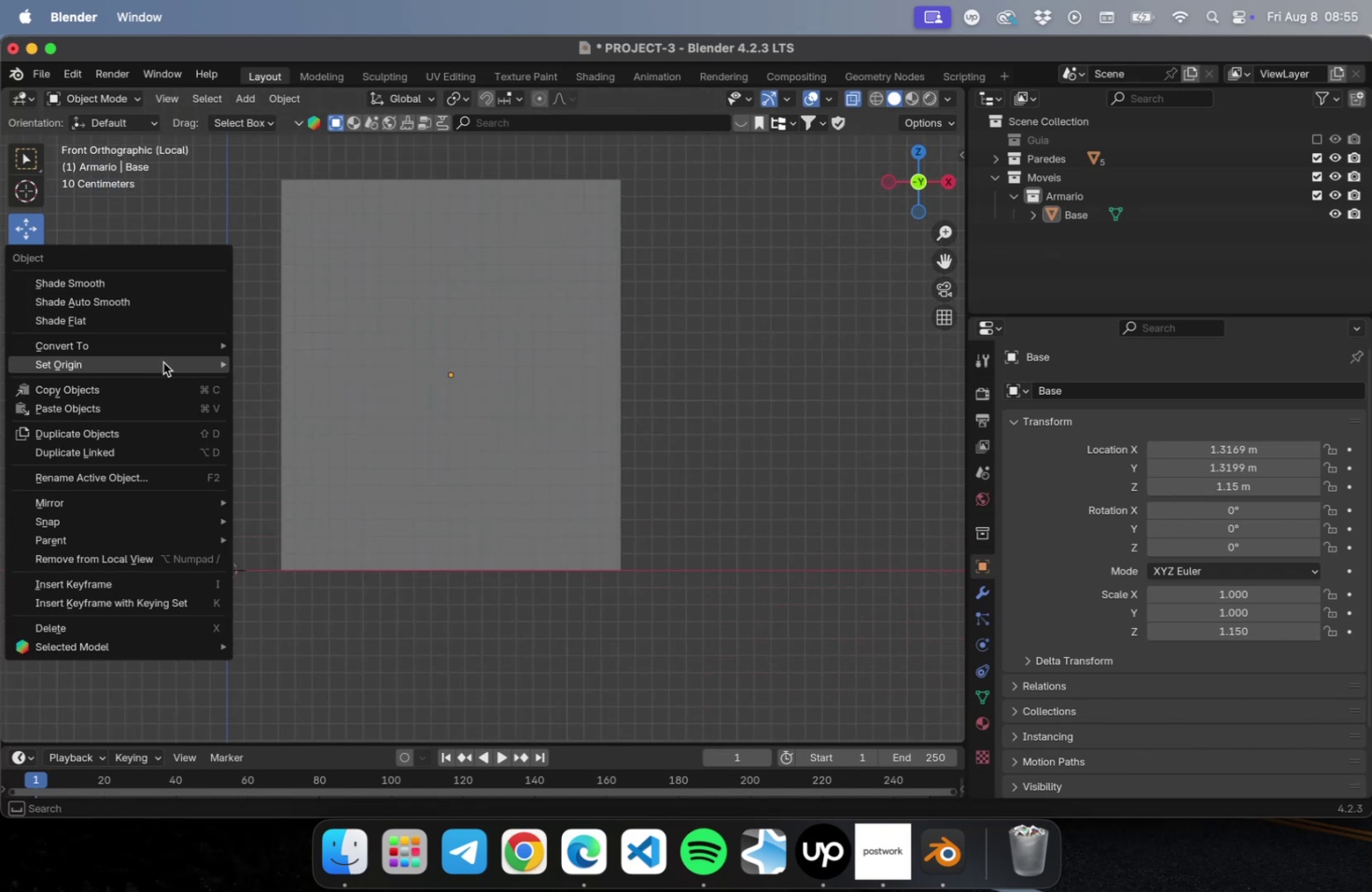 
key(Escape)
 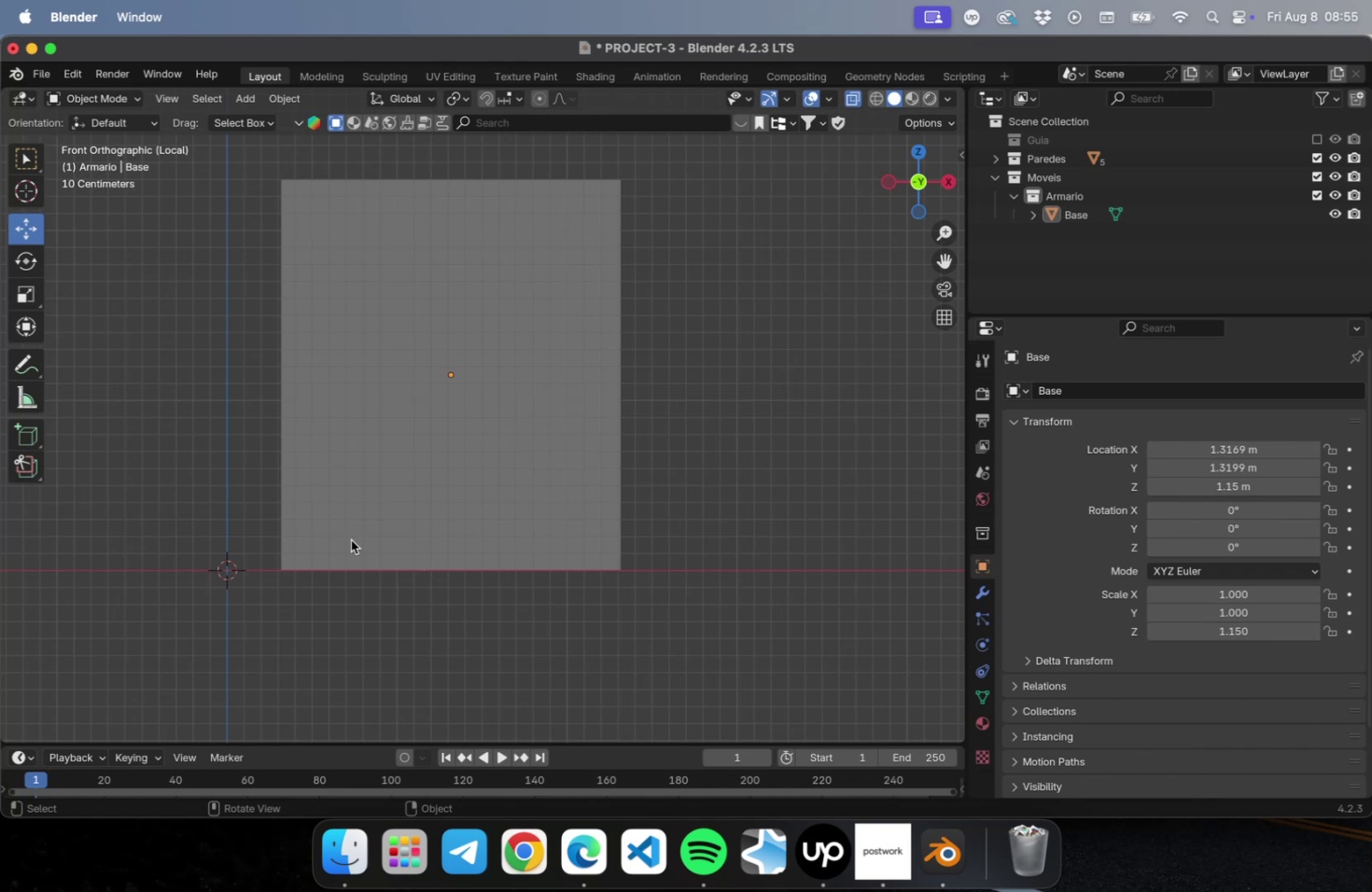 
key(Shift+ShiftLeft)
 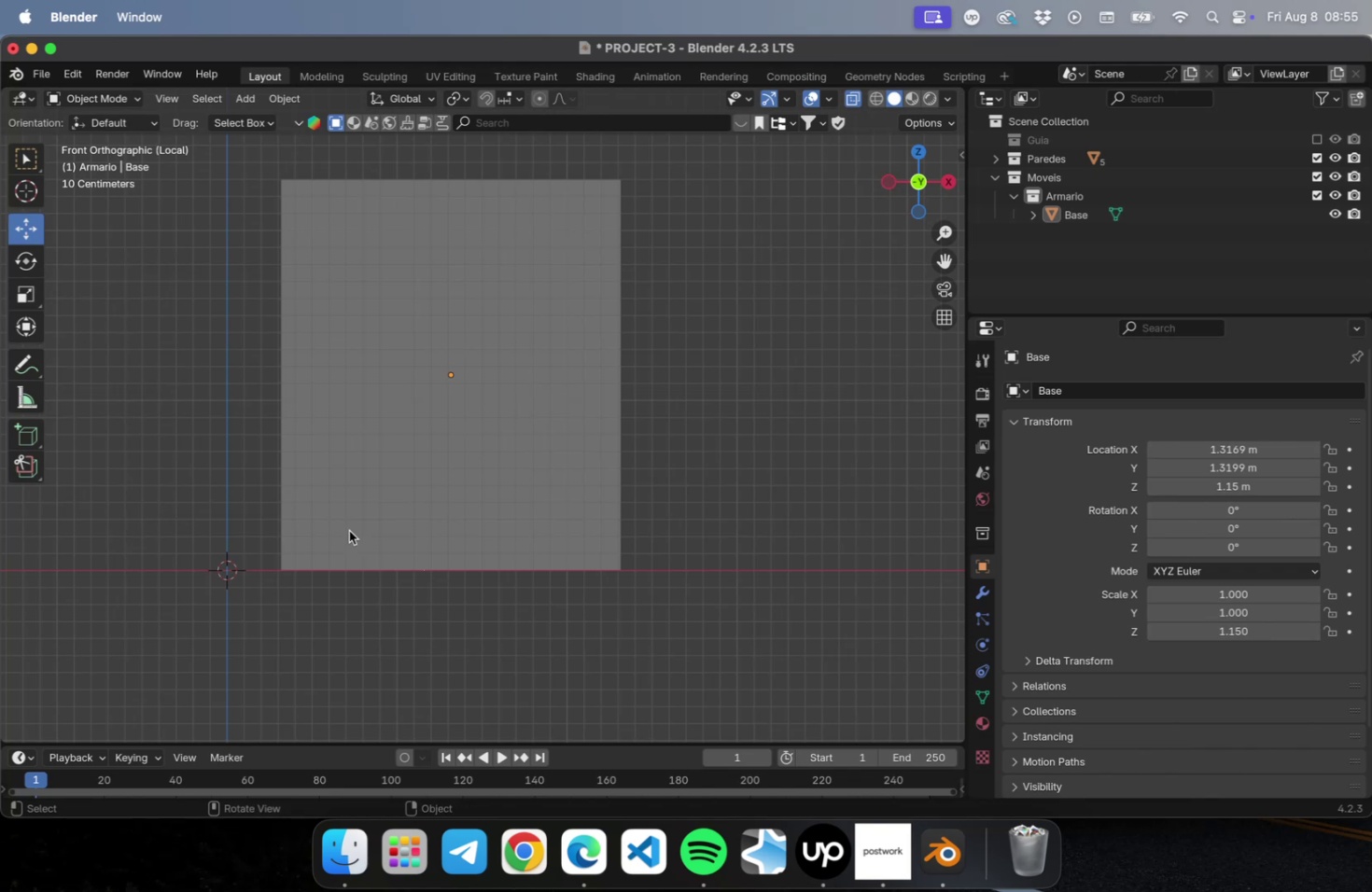 
key(Shift+ShiftLeft)
 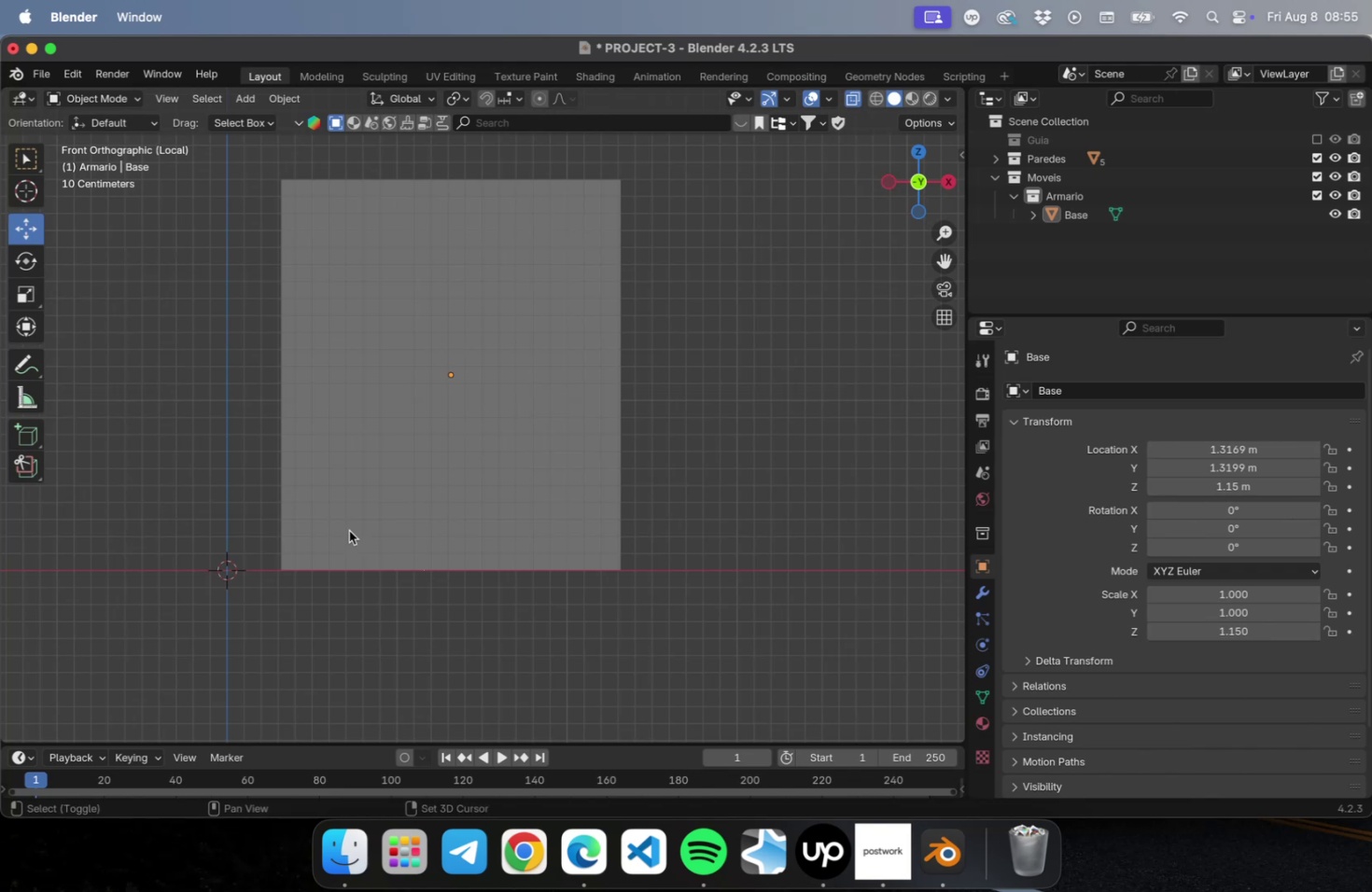 
key(Shift+A)
 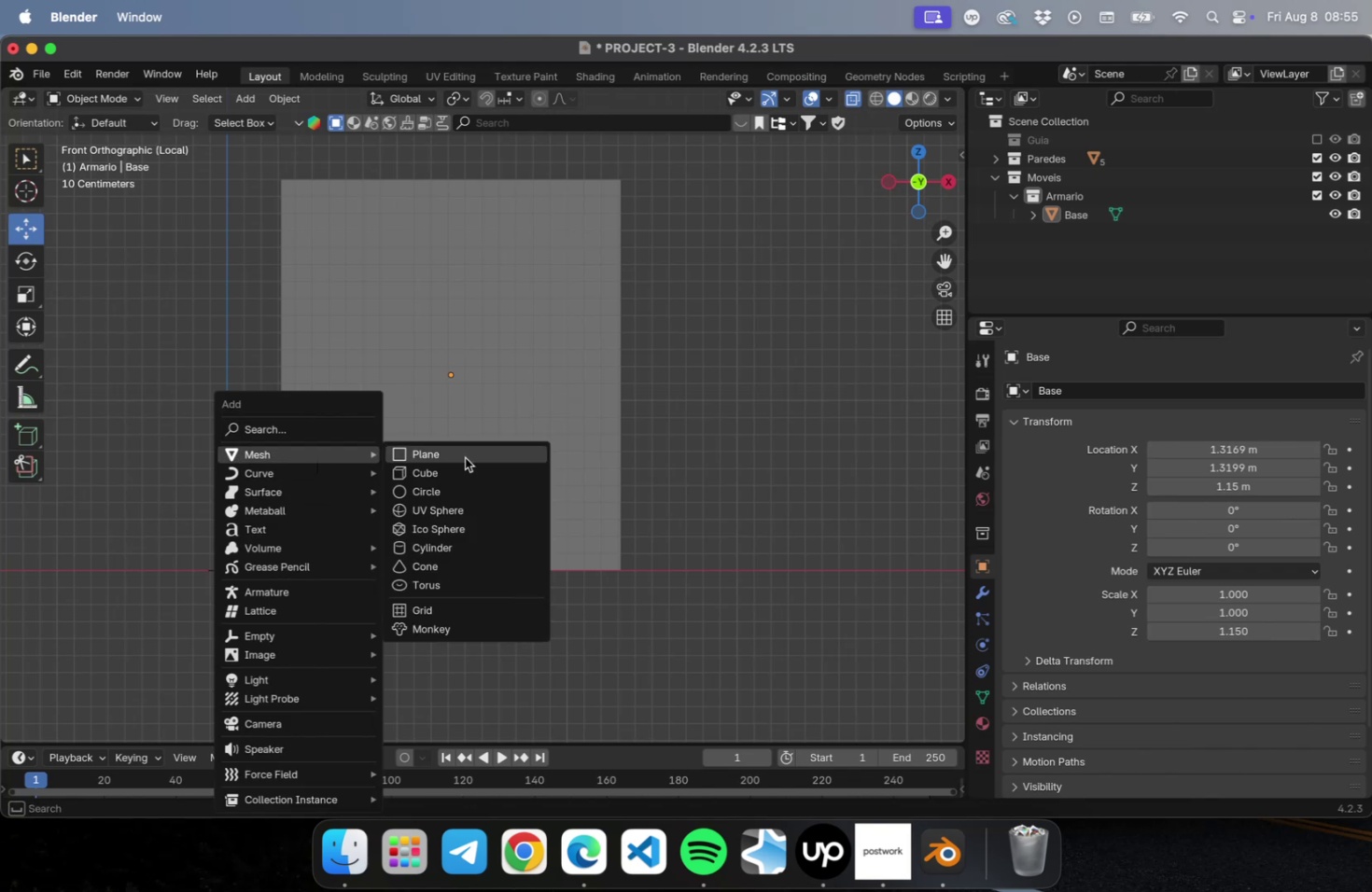 
left_click([463, 476])
 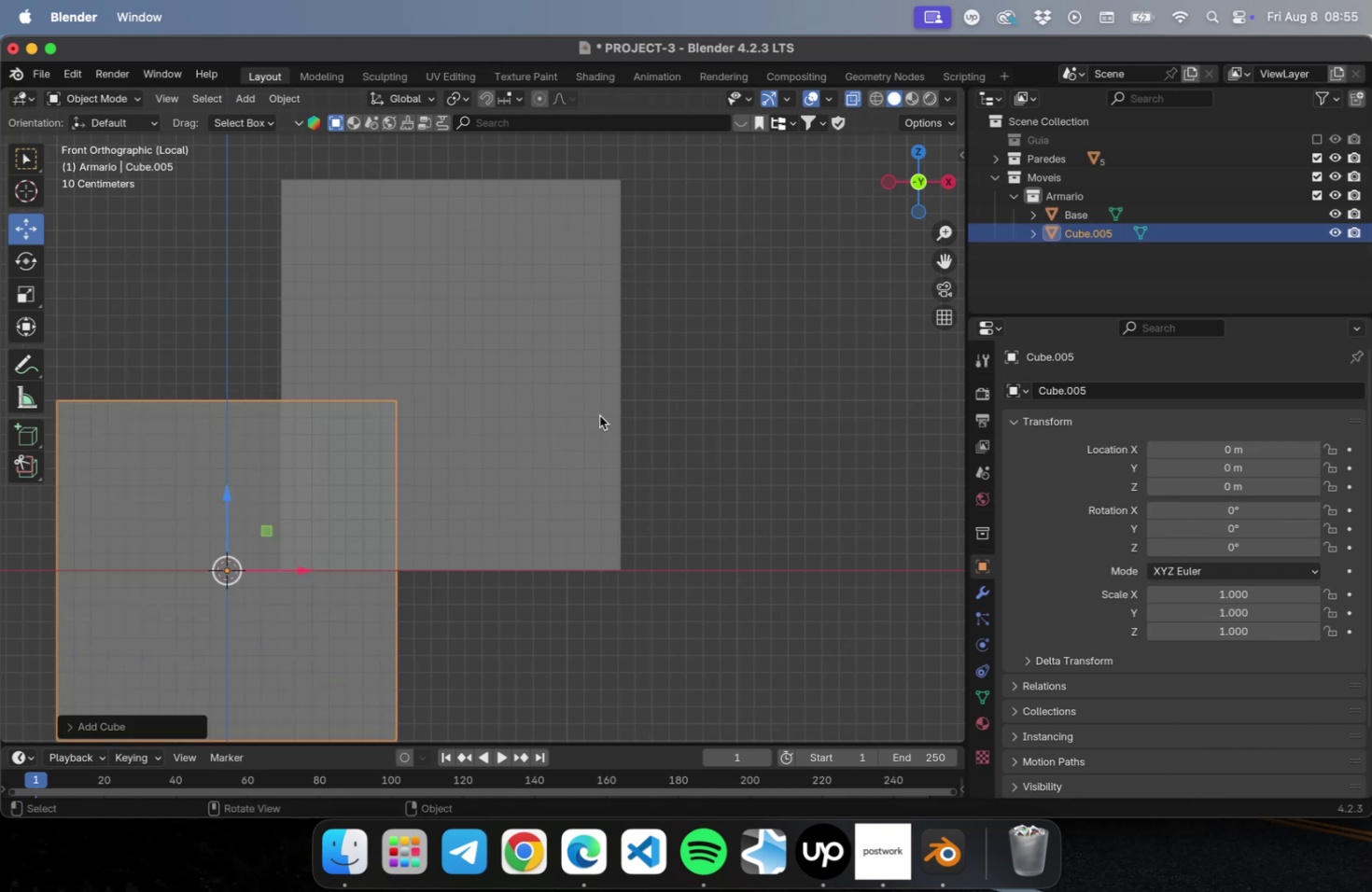 
key(N)
 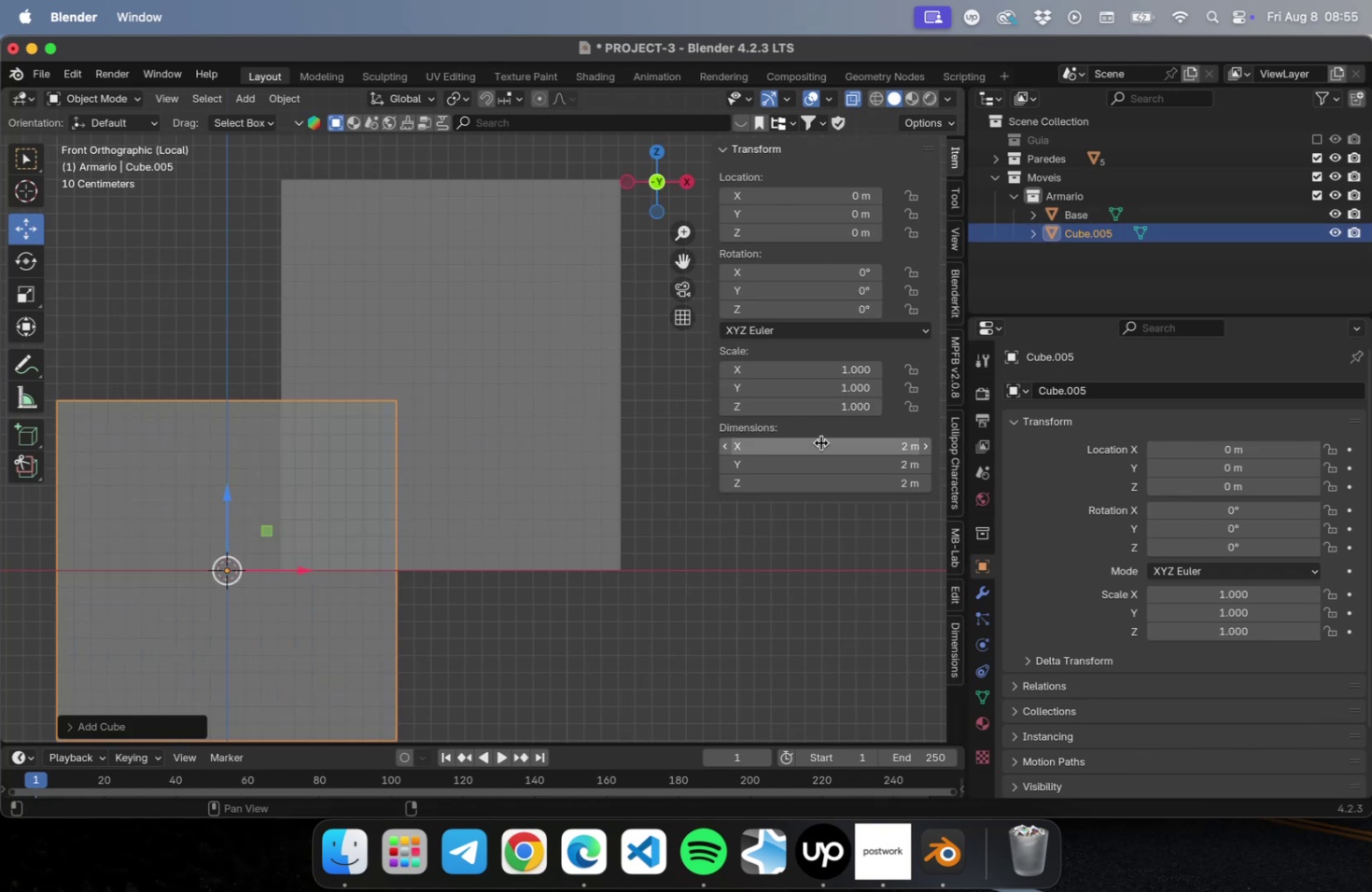 
left_click_drag(start_coordinate=[847, 461], to_coordinate=[834, 464])
 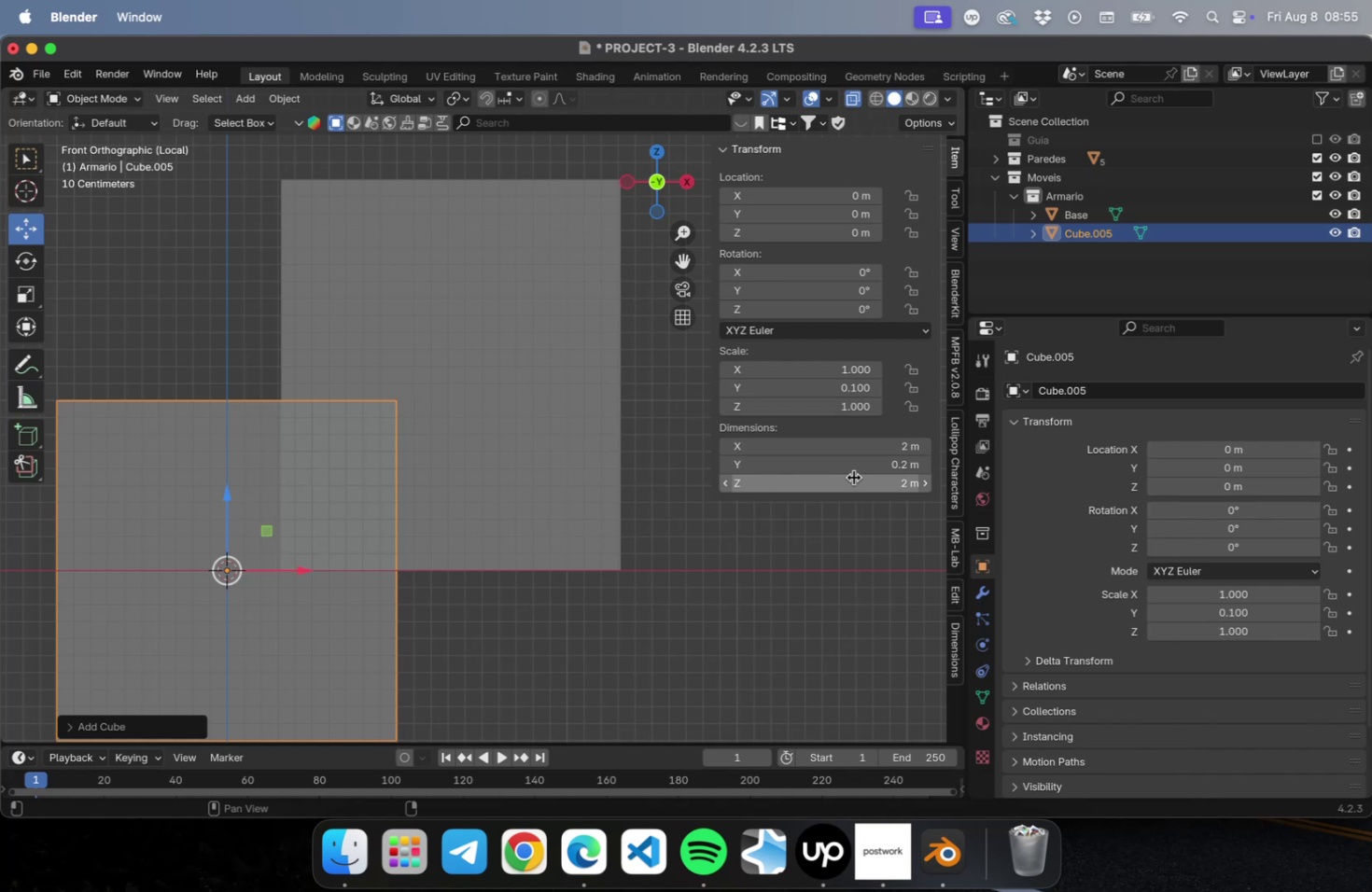 
left_click_drag(start_coordinate=[852, 478], to_coordinate=[842, 479])
 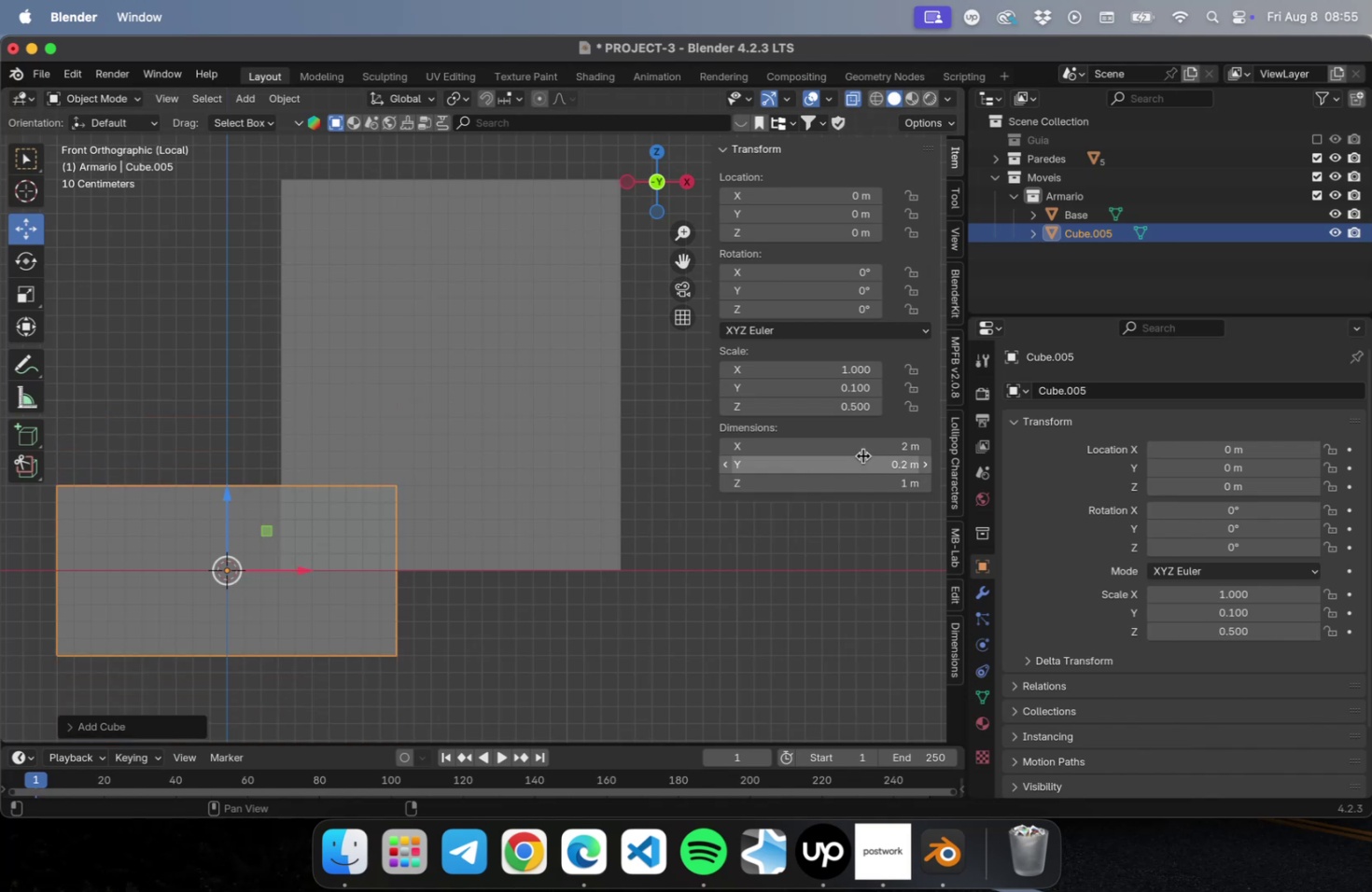 
left_click([862, 455])
 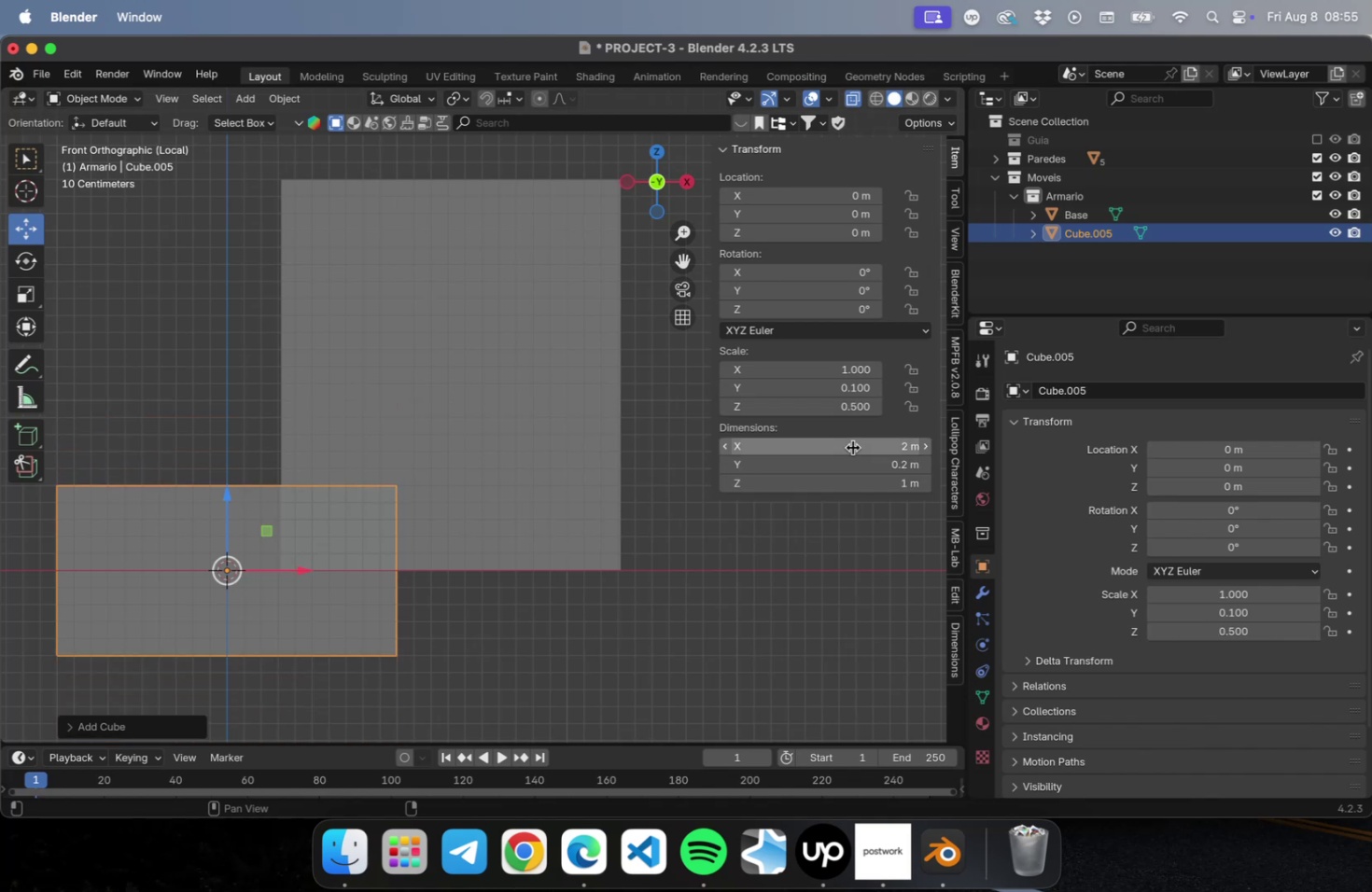 
double_click([850, 446])
 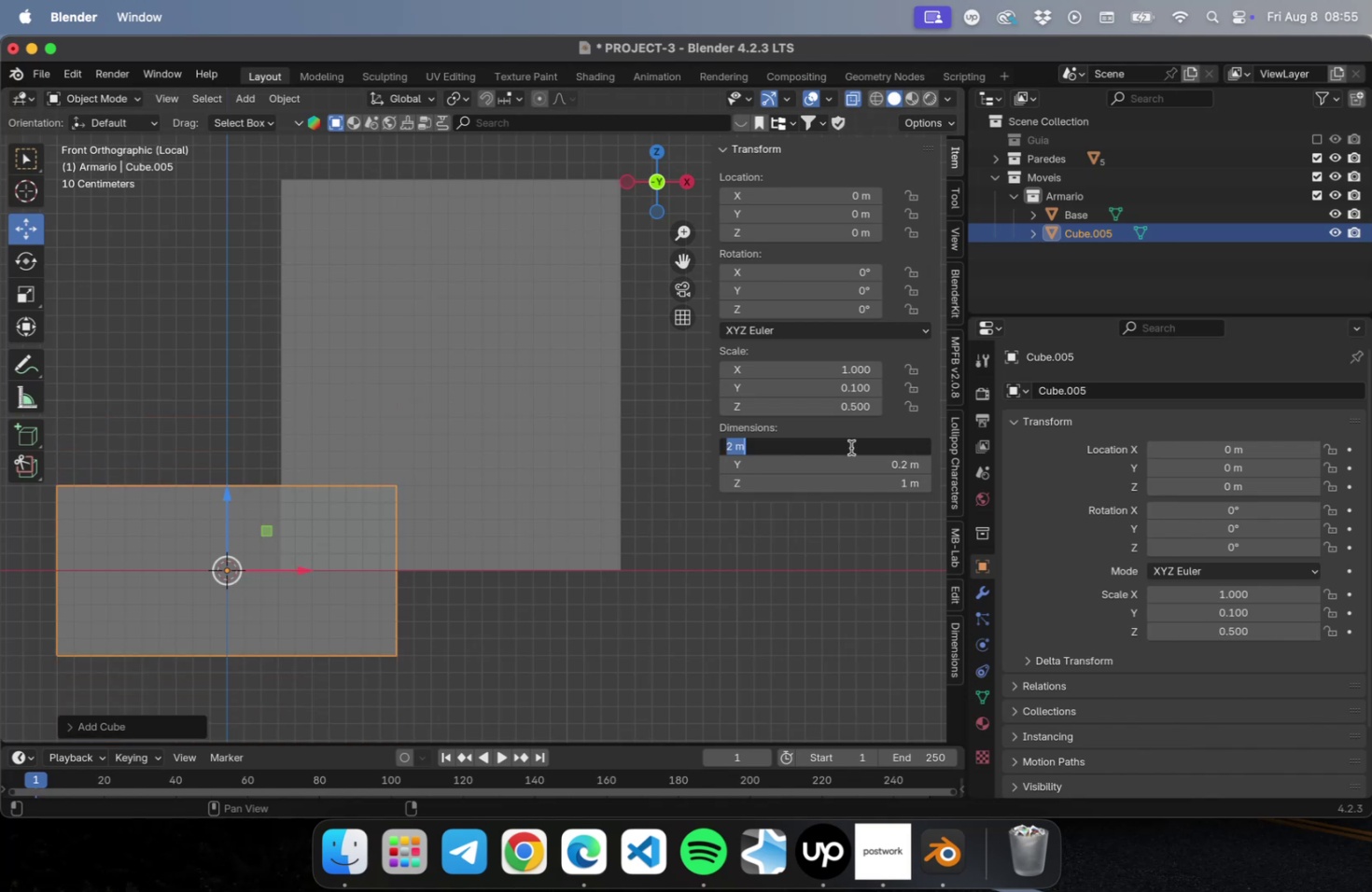 
type(0.015)
 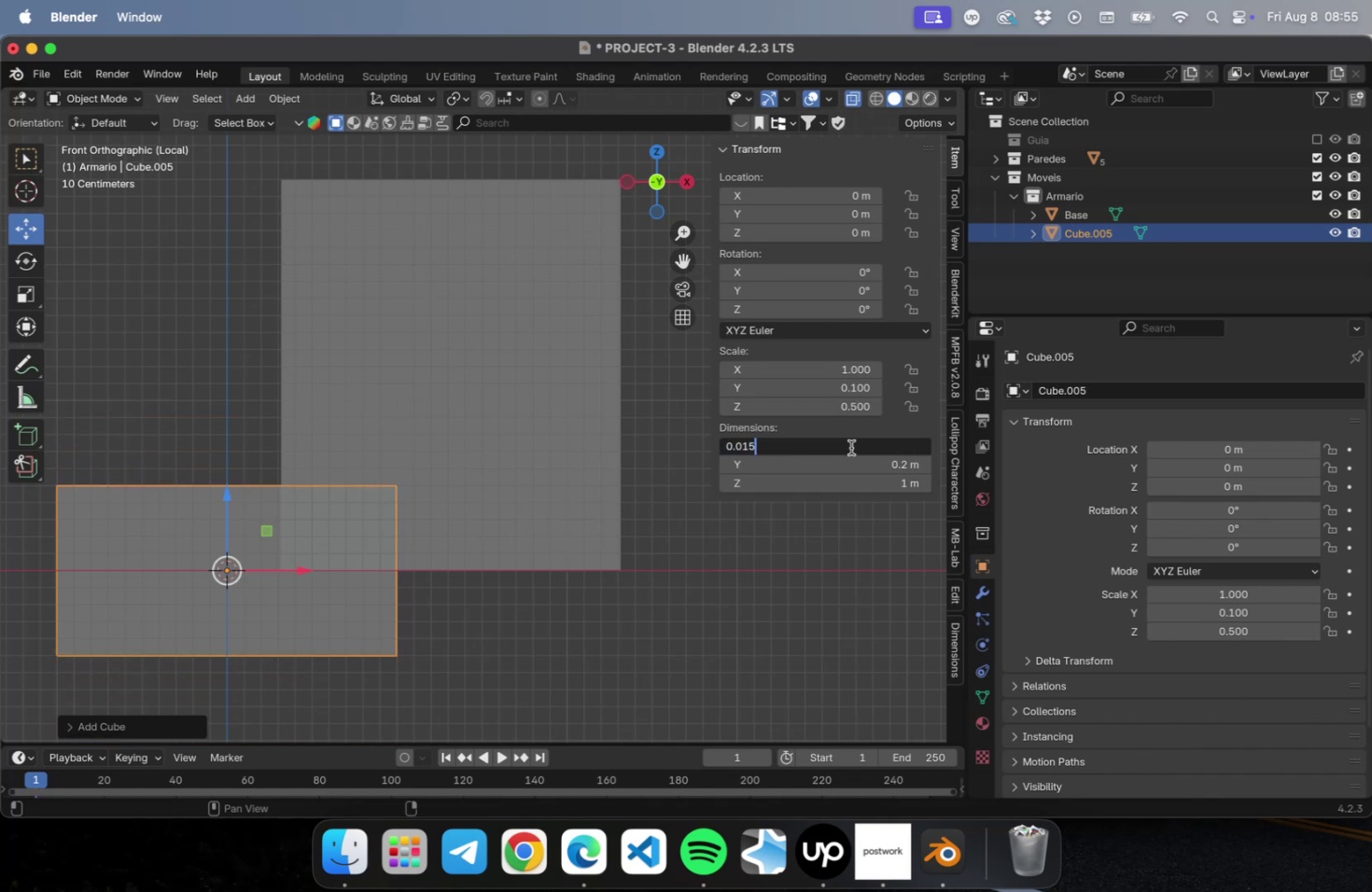 
key(Enter)
 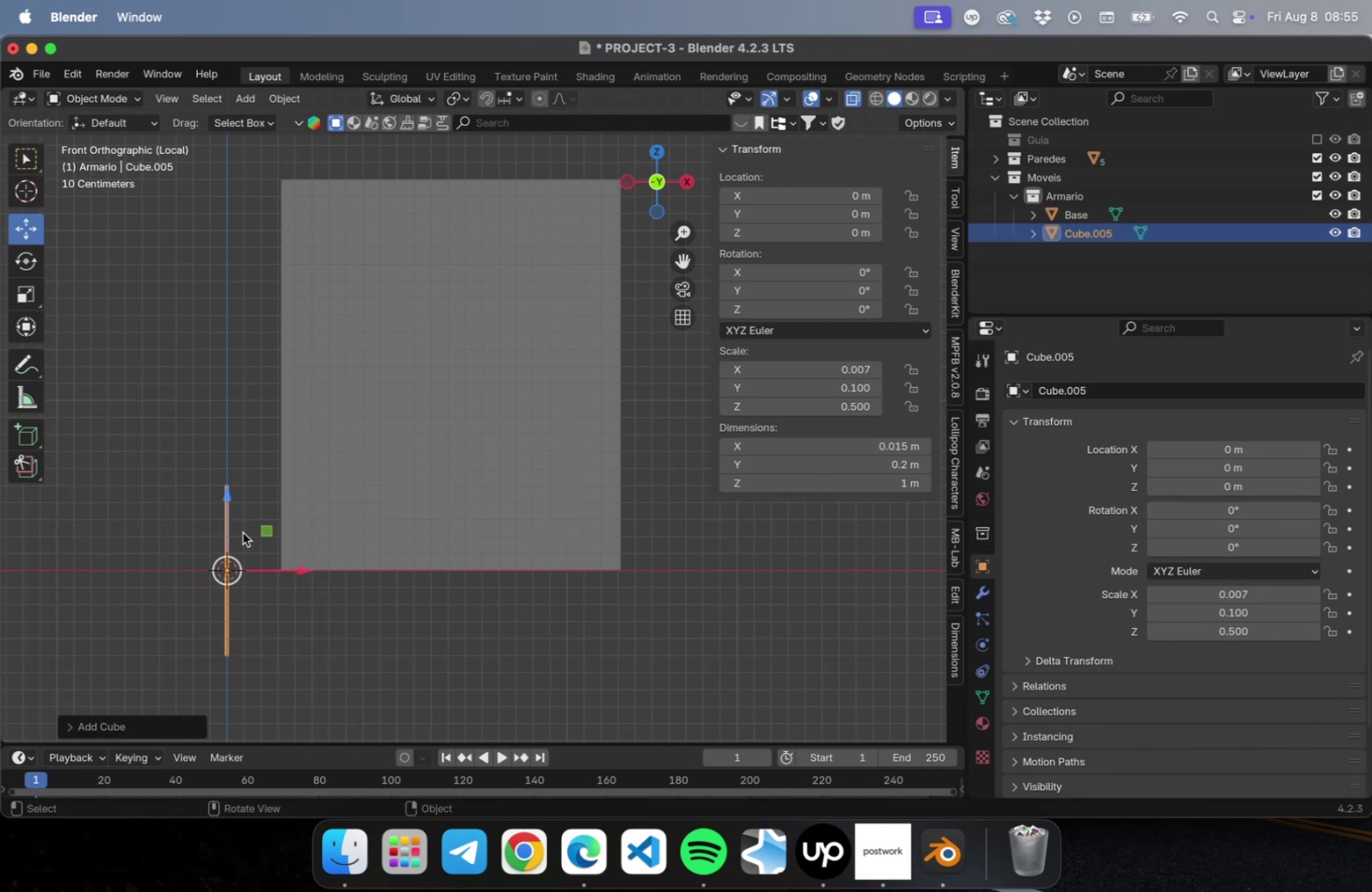 
left_click_drag(start_coordinate=[261, 529], to_coordinate=[321, 436])
 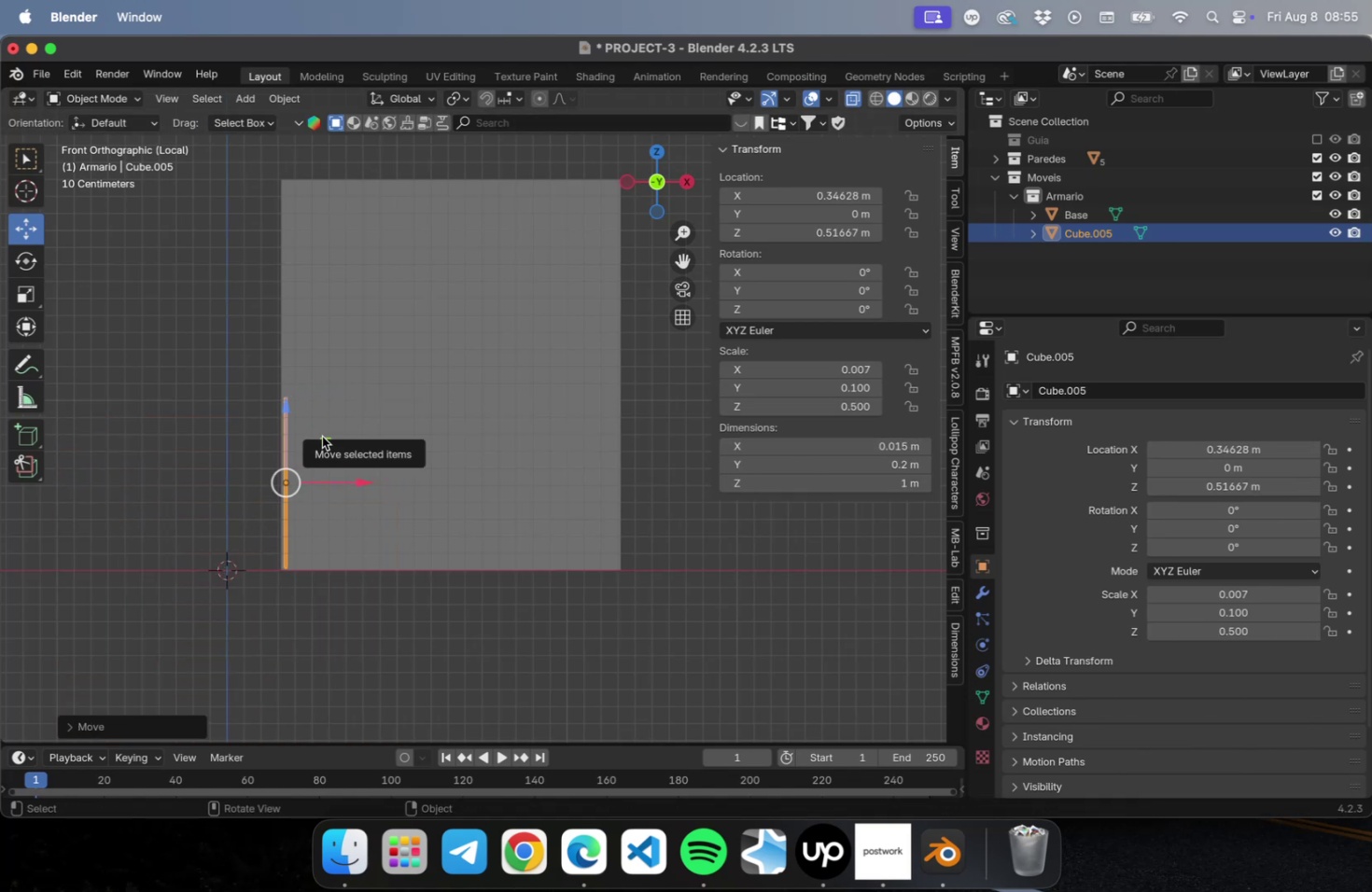 
key(NumLock)
 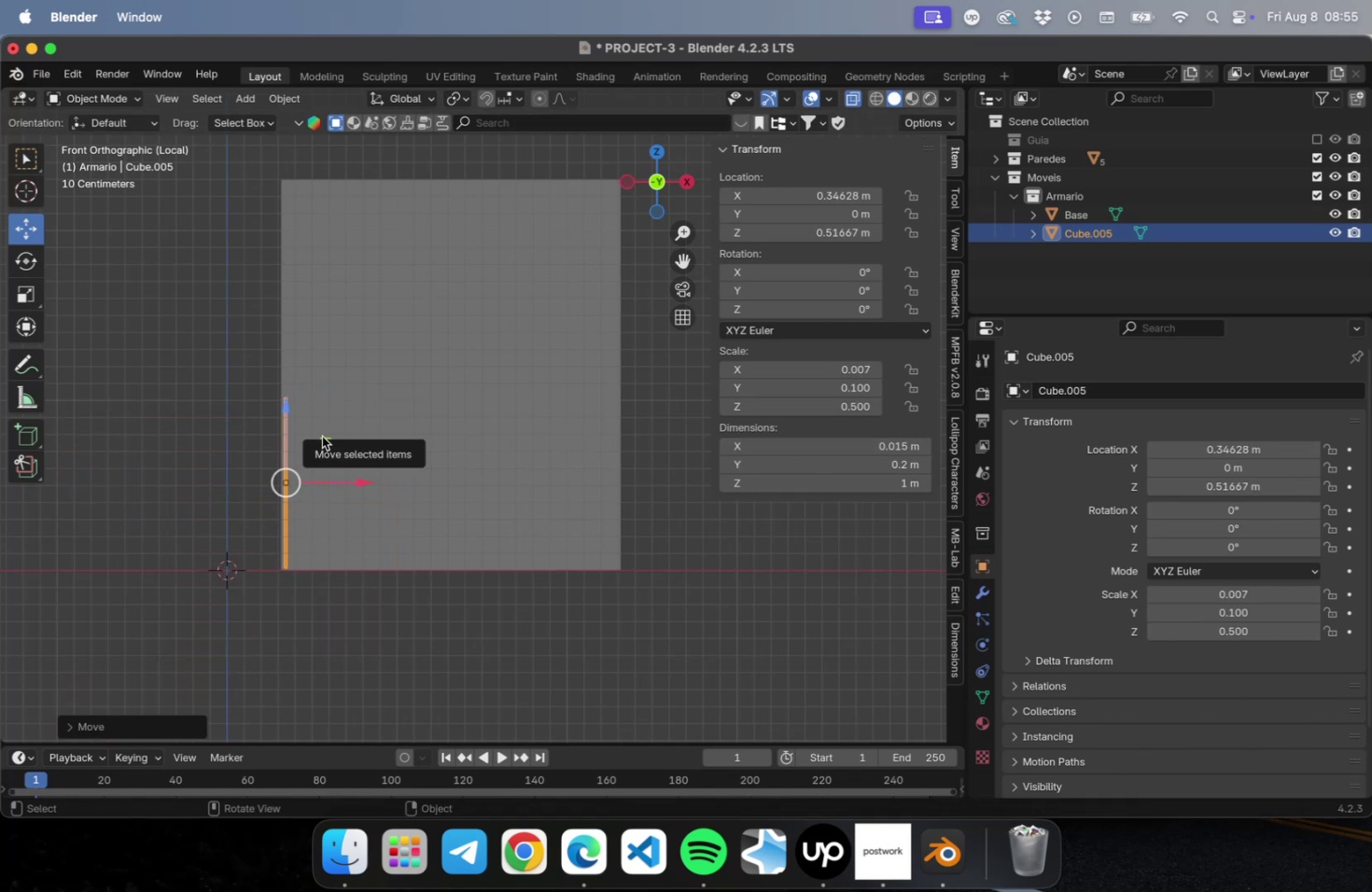 
key(NumpadDecimal)
 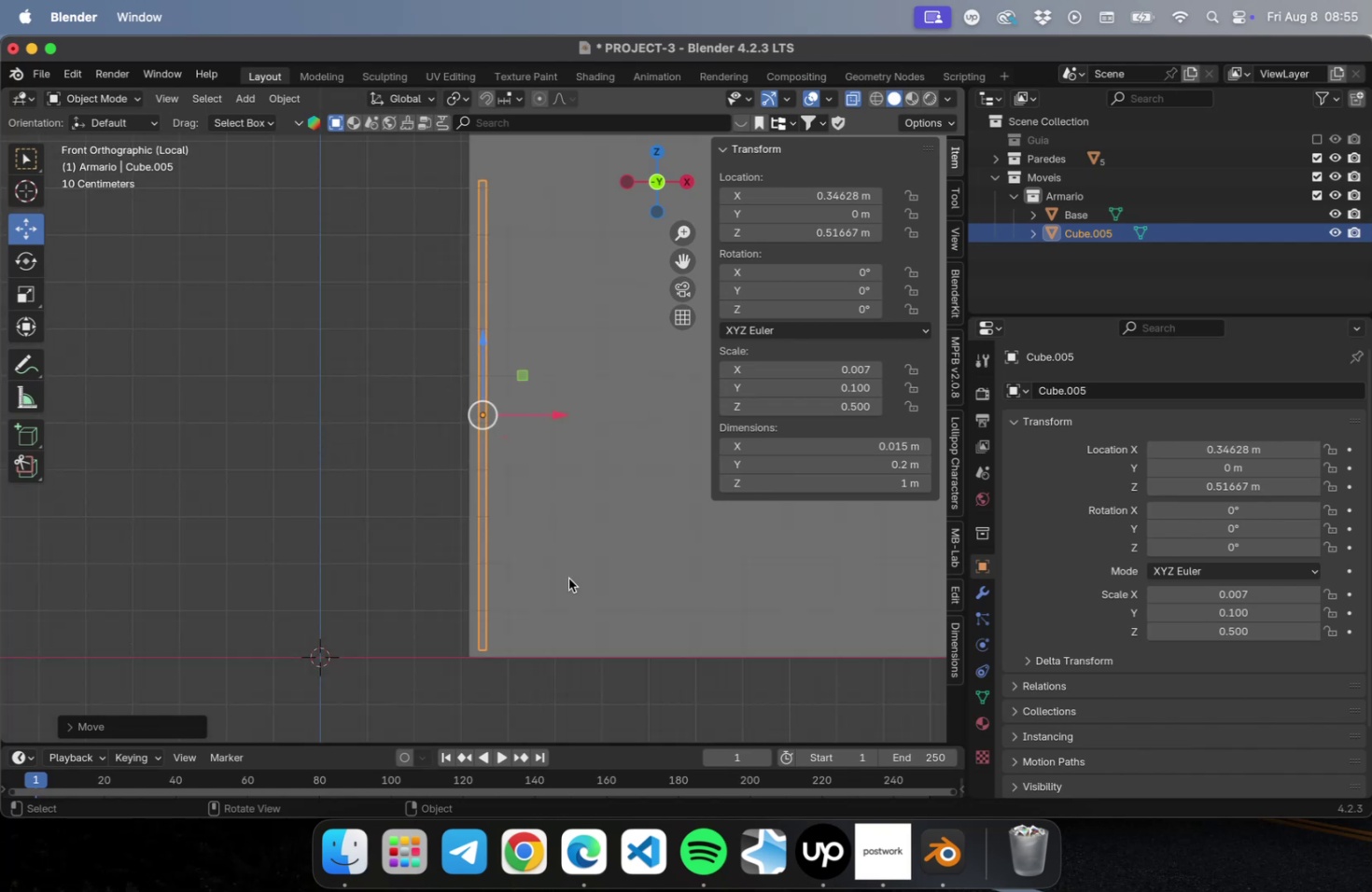 
scroll: coordinate [530, 572], scroll_direction: down, amount: 4.0
 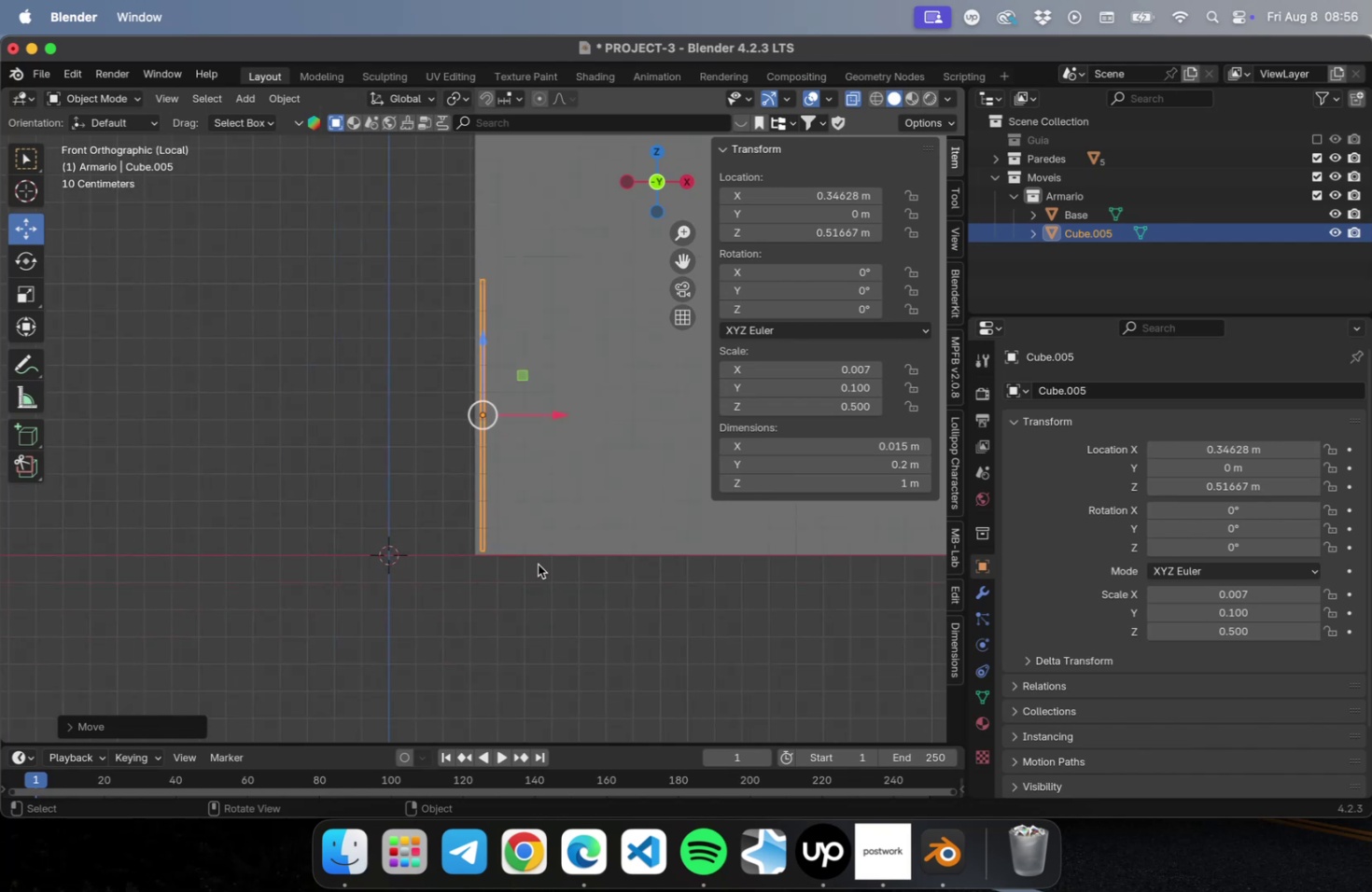 
hold_key(key=ShiftLeft, duration=0.35)
 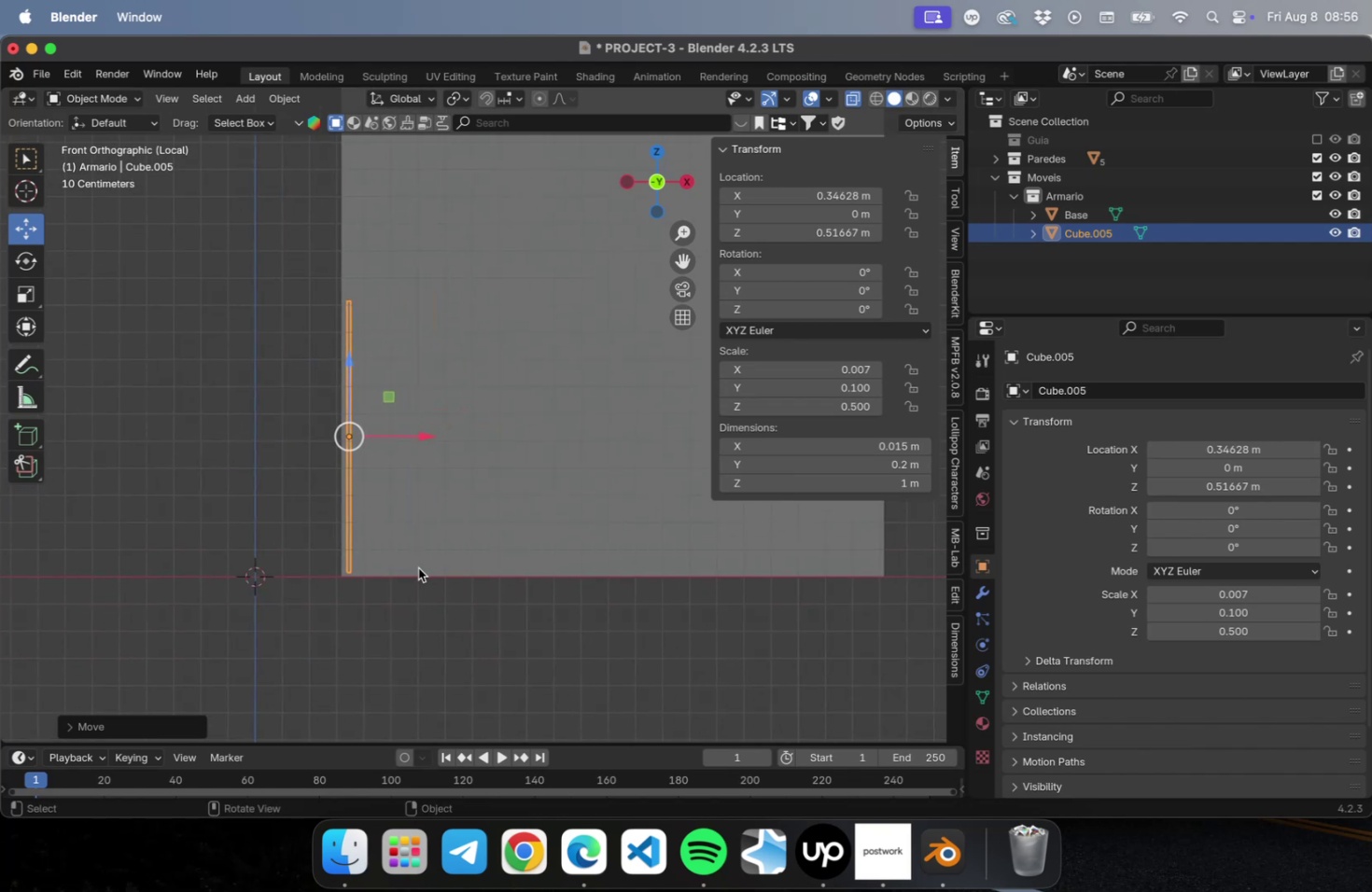 
scroll: coordinate [410, 564], scroll_direction: down, amount: 1.0
 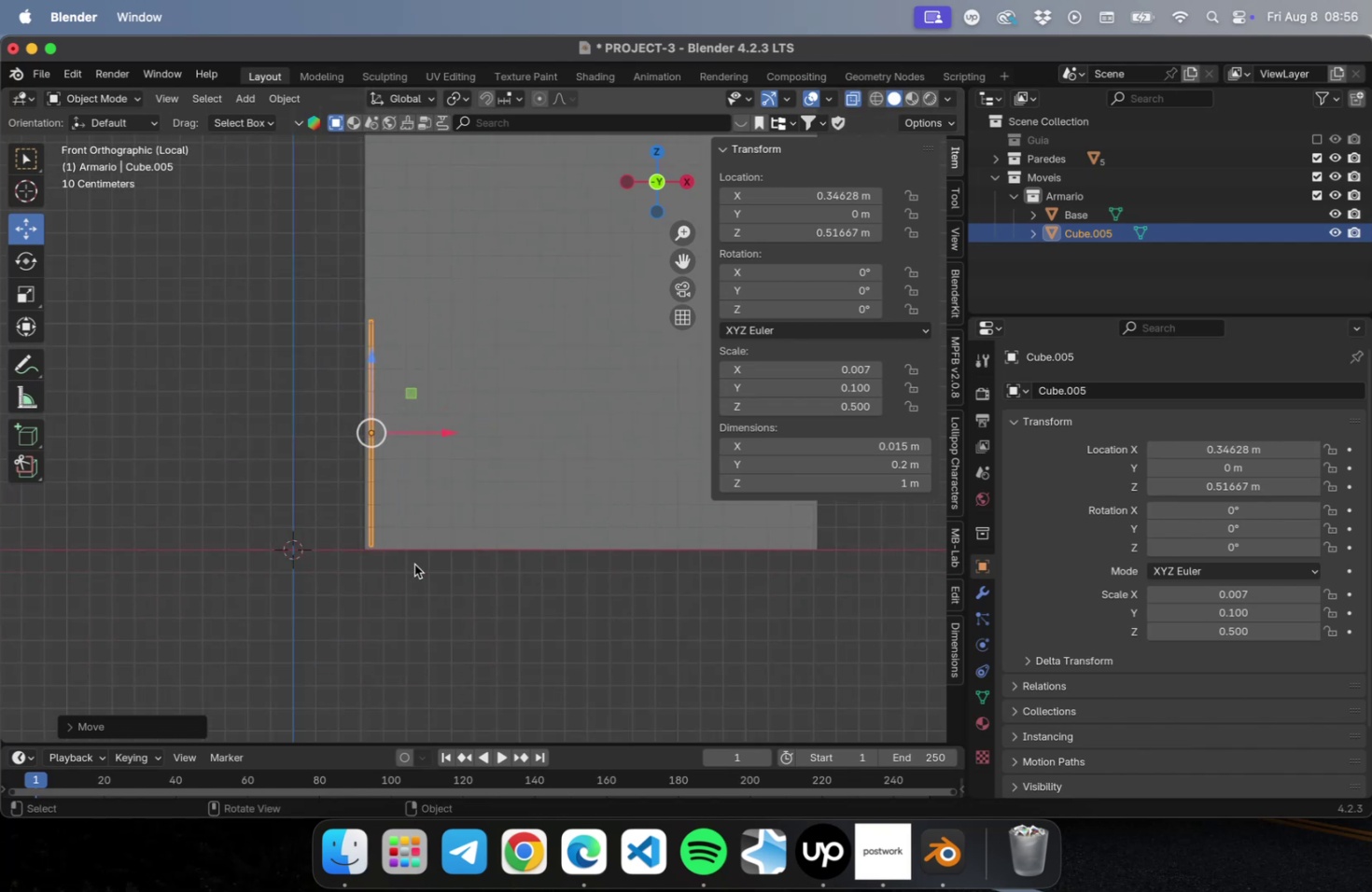 
hold_key(key=ShiftLeft, duration=0.41)
 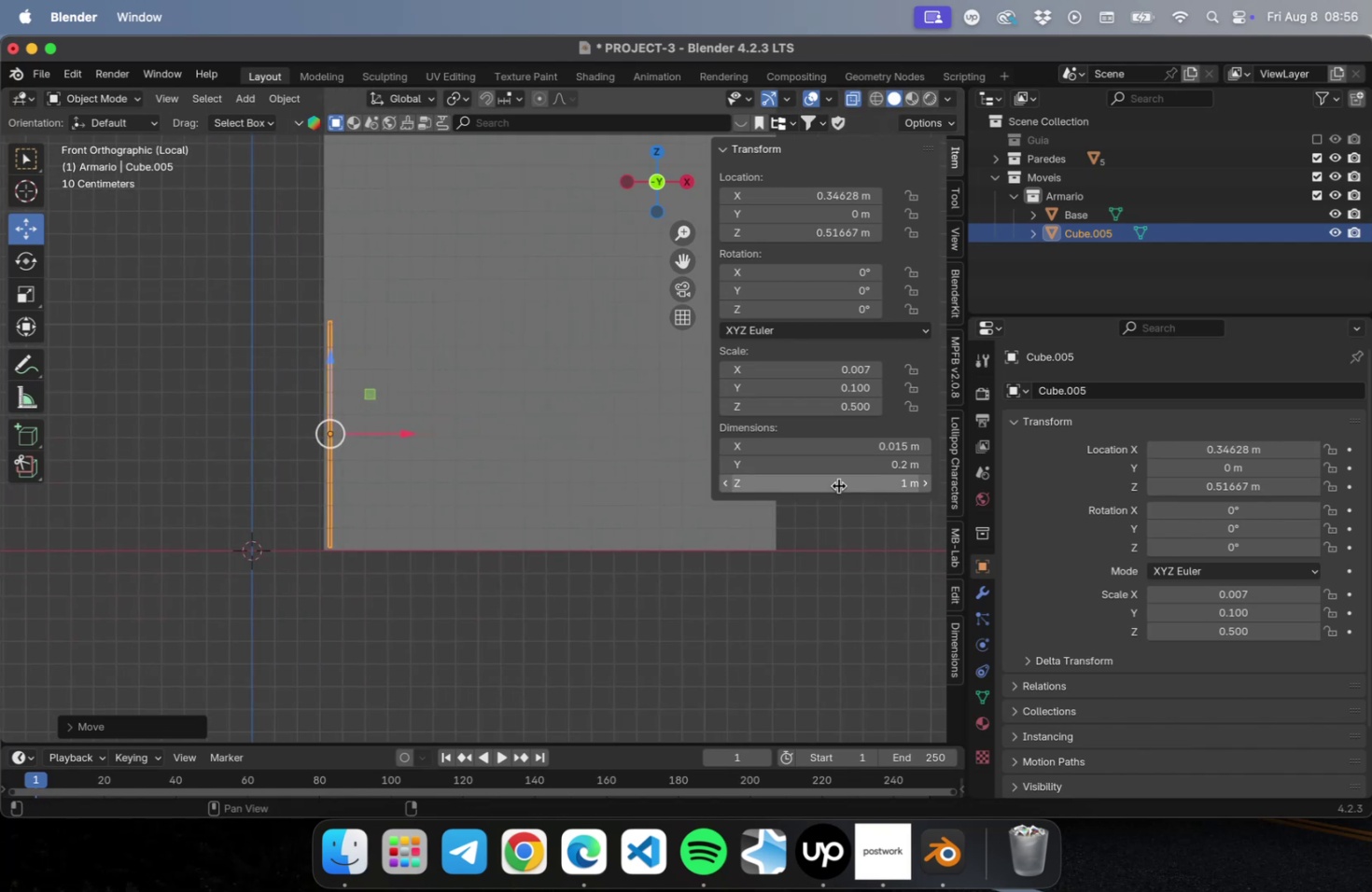 
left_click([838, 485])
 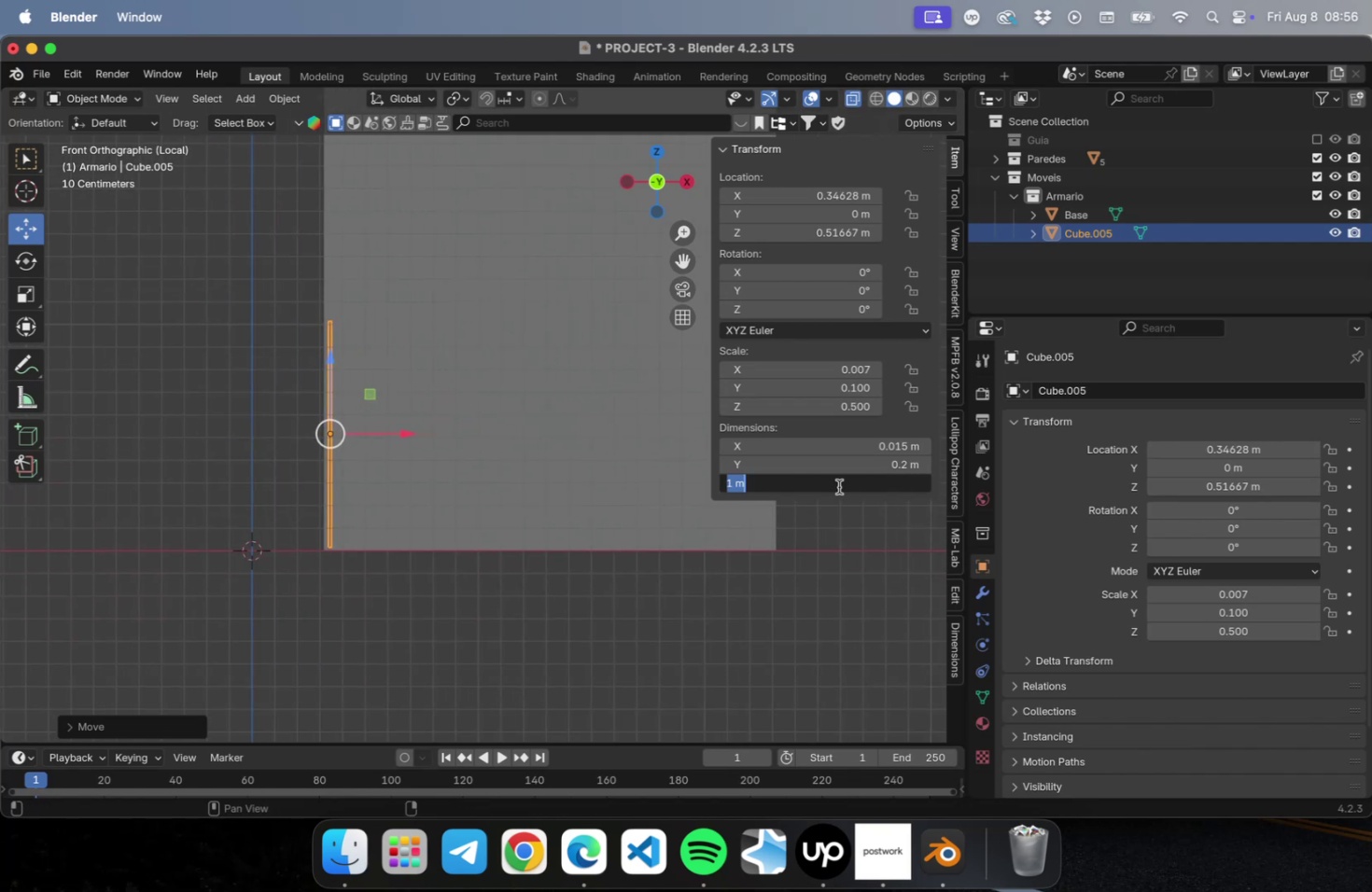 
type(1.70)
 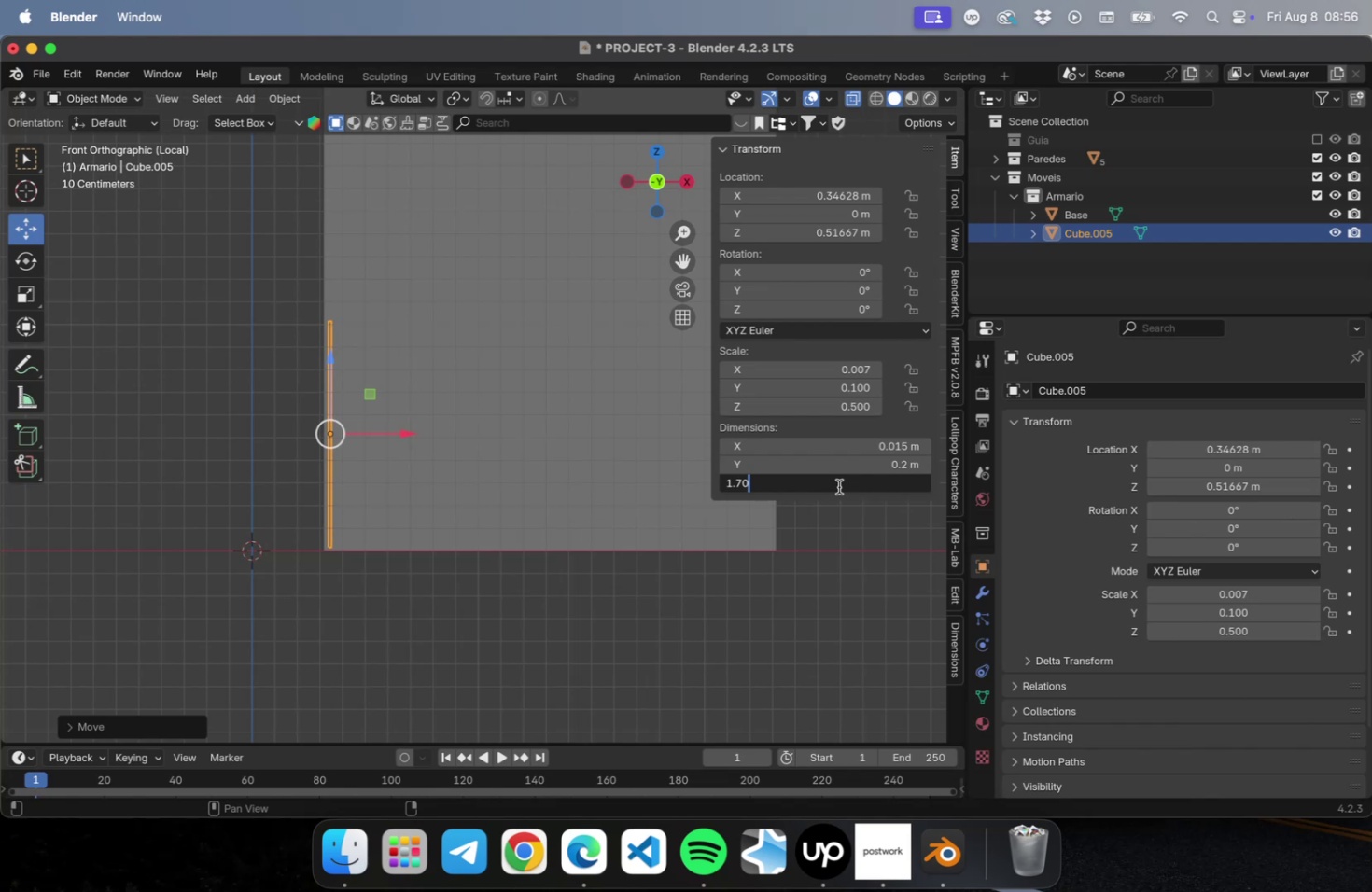 
key(Enter)
 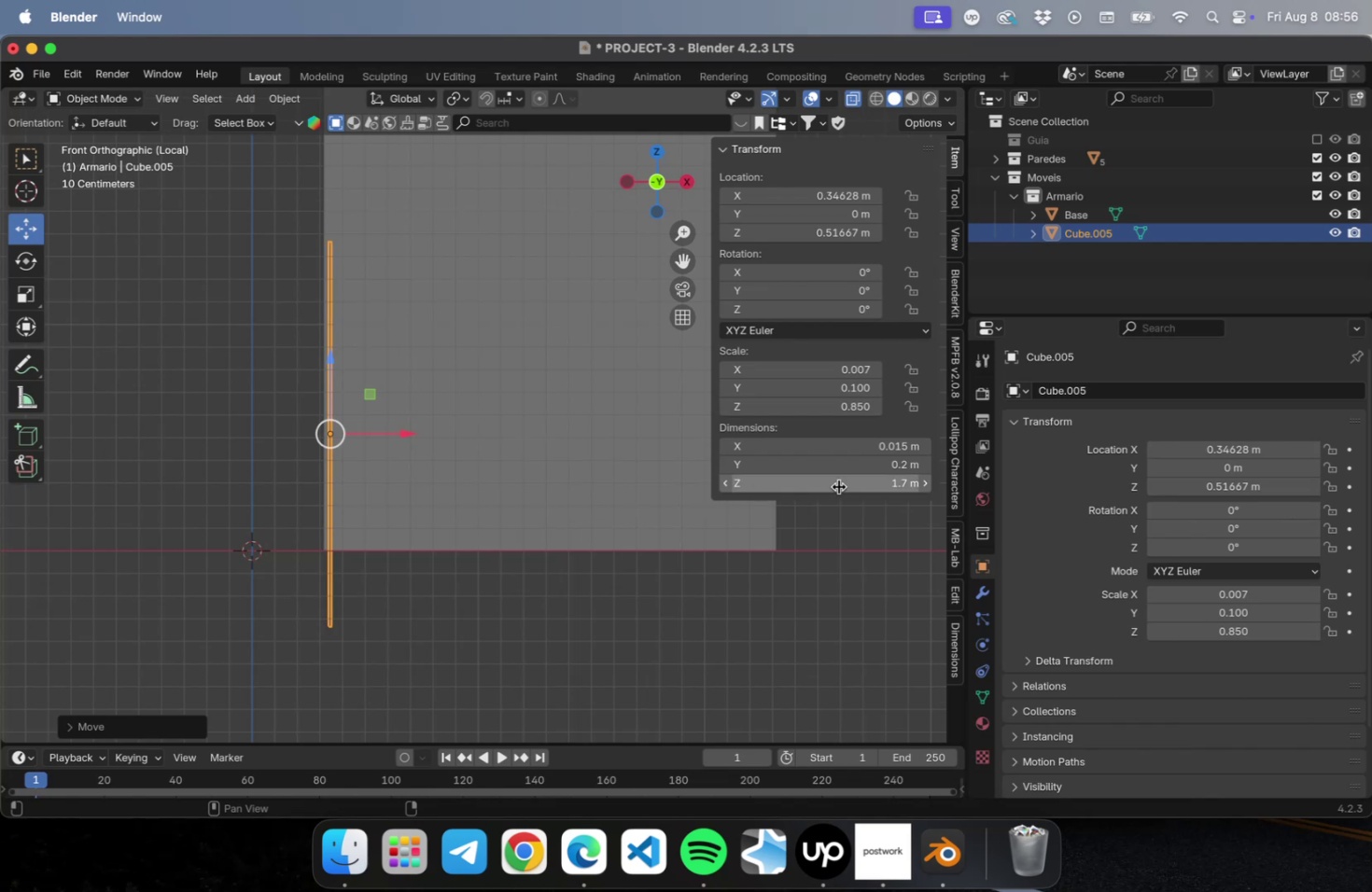 
left_click([838, 486])
 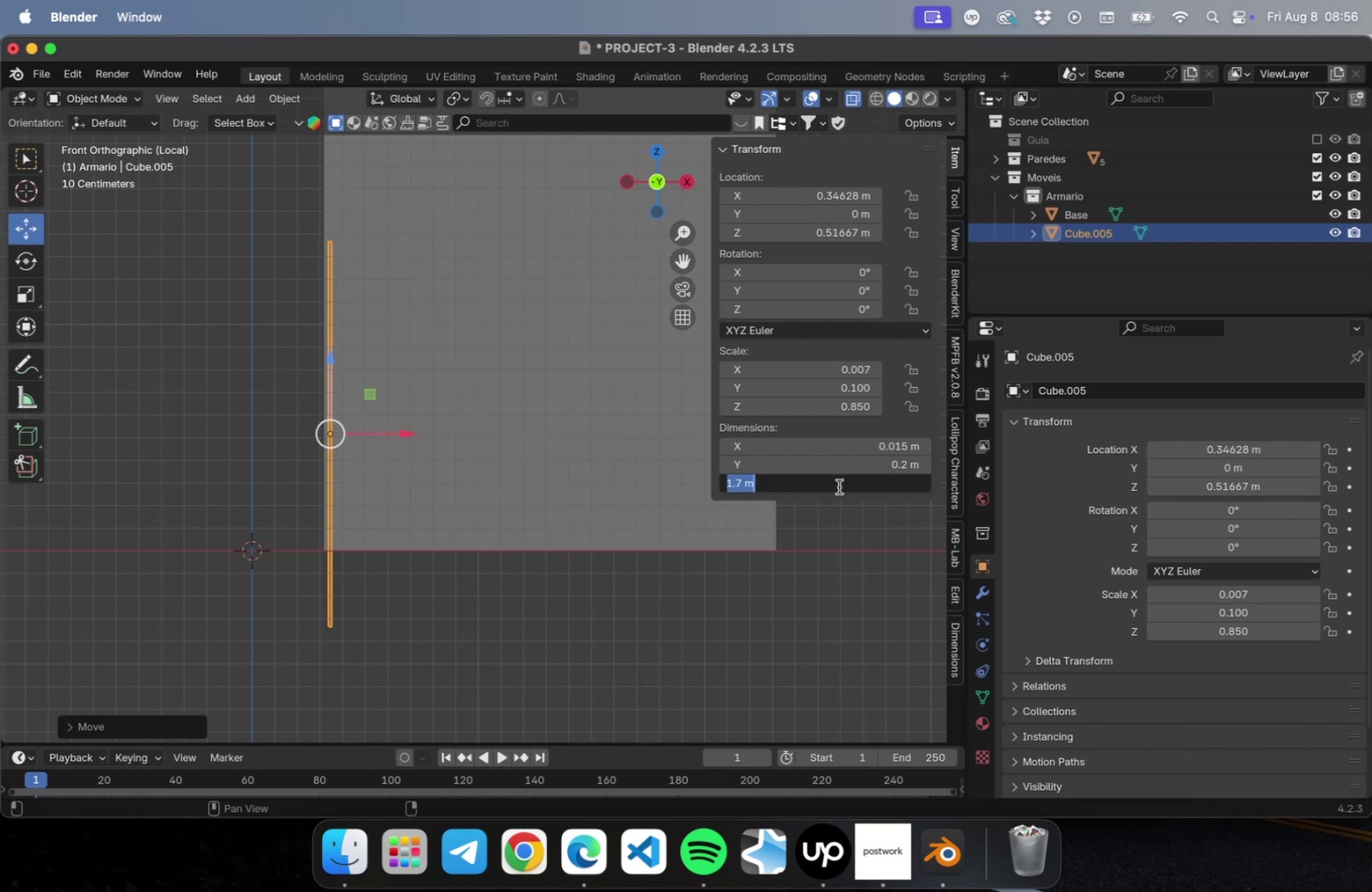 
key(Meta+C)
 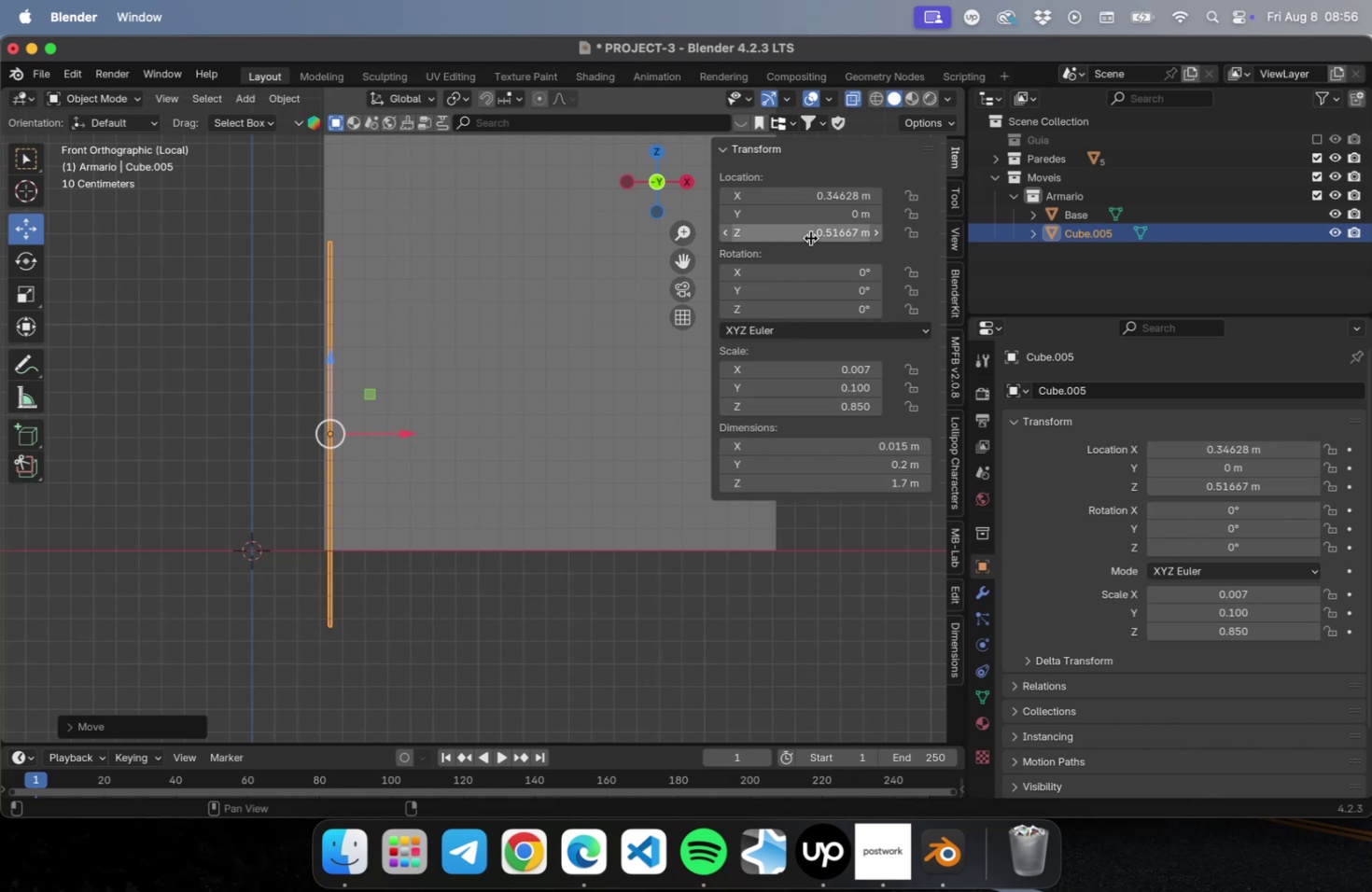 
double_click([807, 236])
 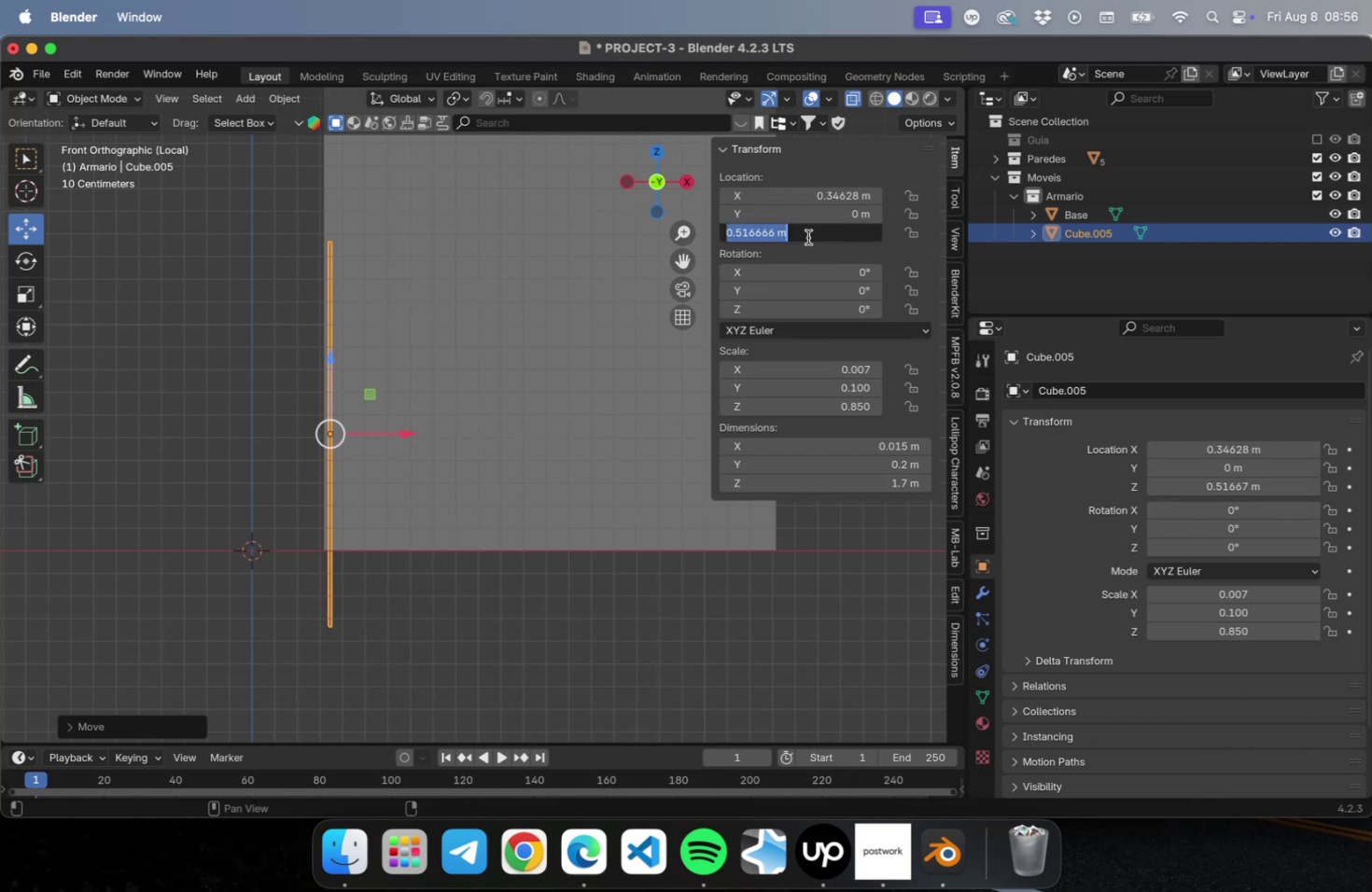 
key(Meta+V)
 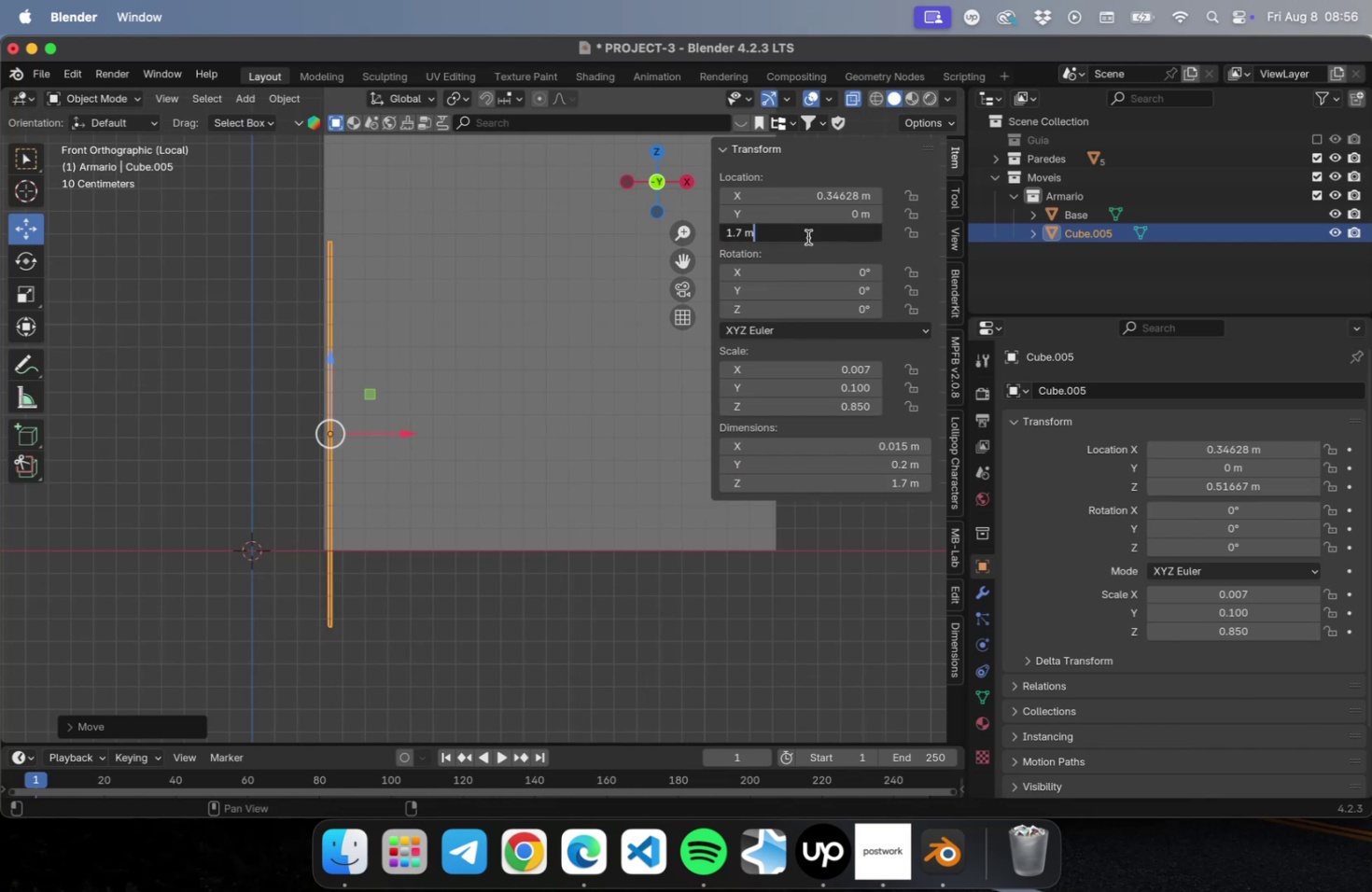 
key(Backspace)
key(Backspace)
type(+0.10_)
key(Backspace)
 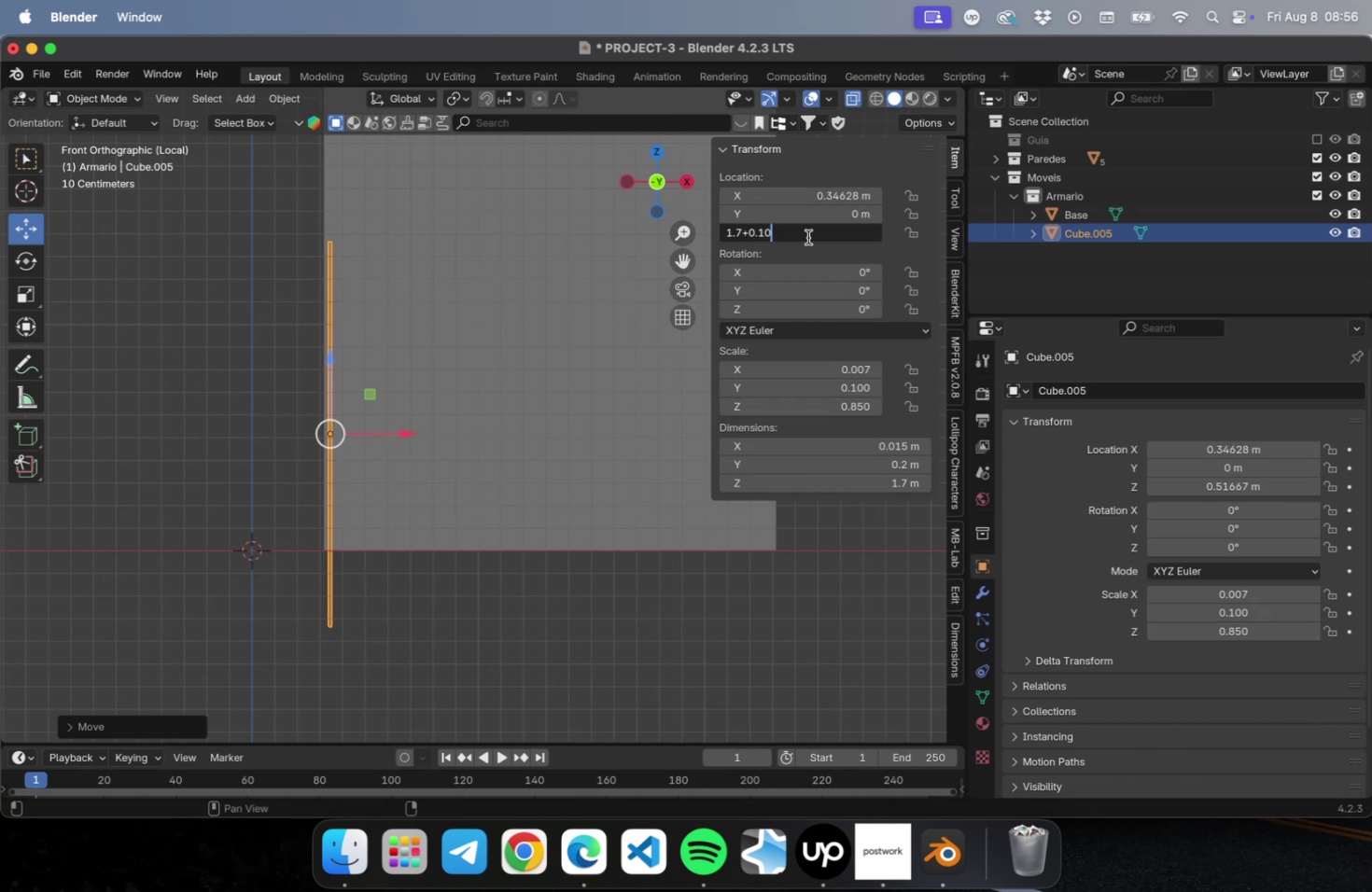 
key(Enter)
 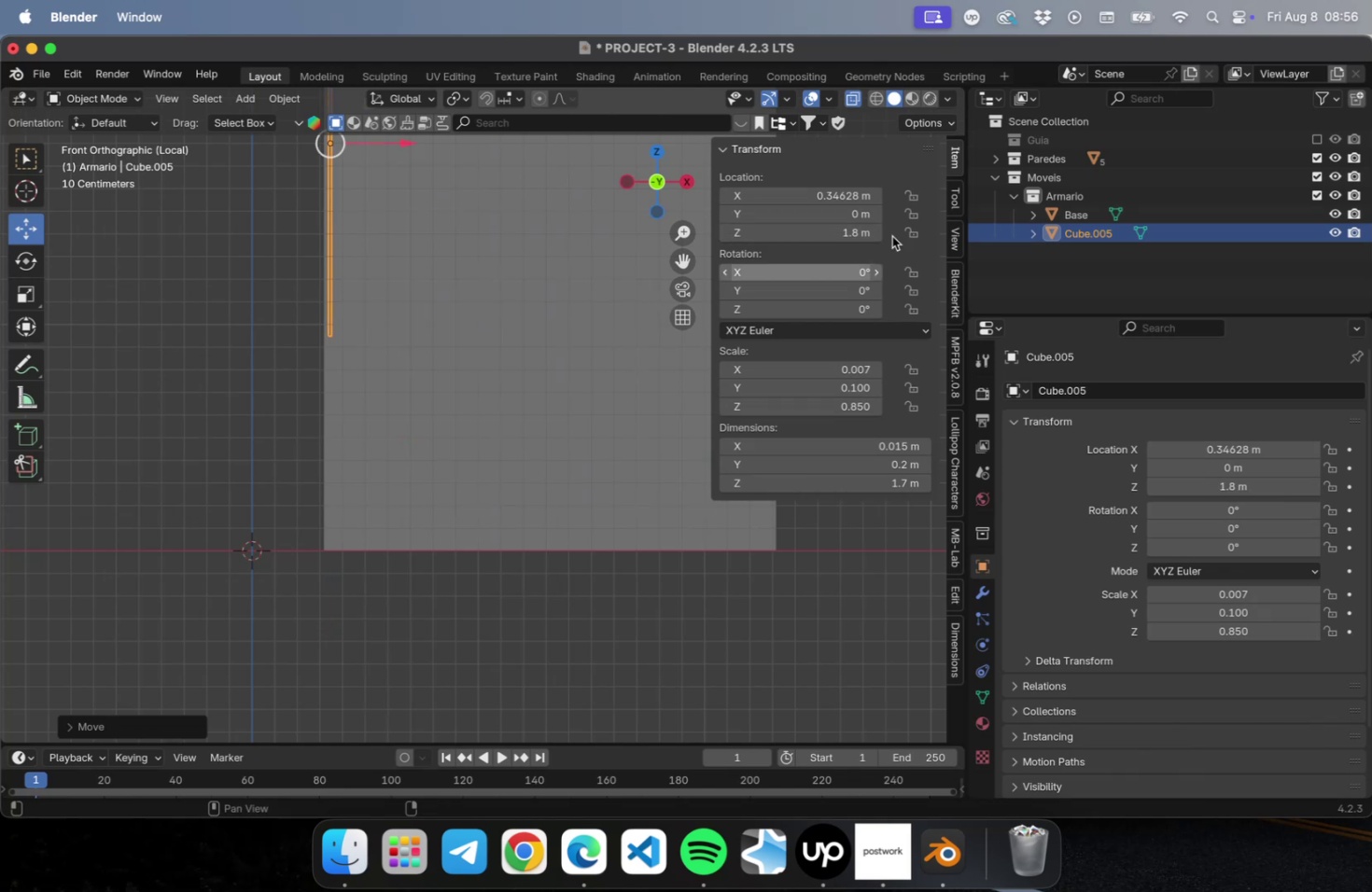 
double_click([827, 231])
 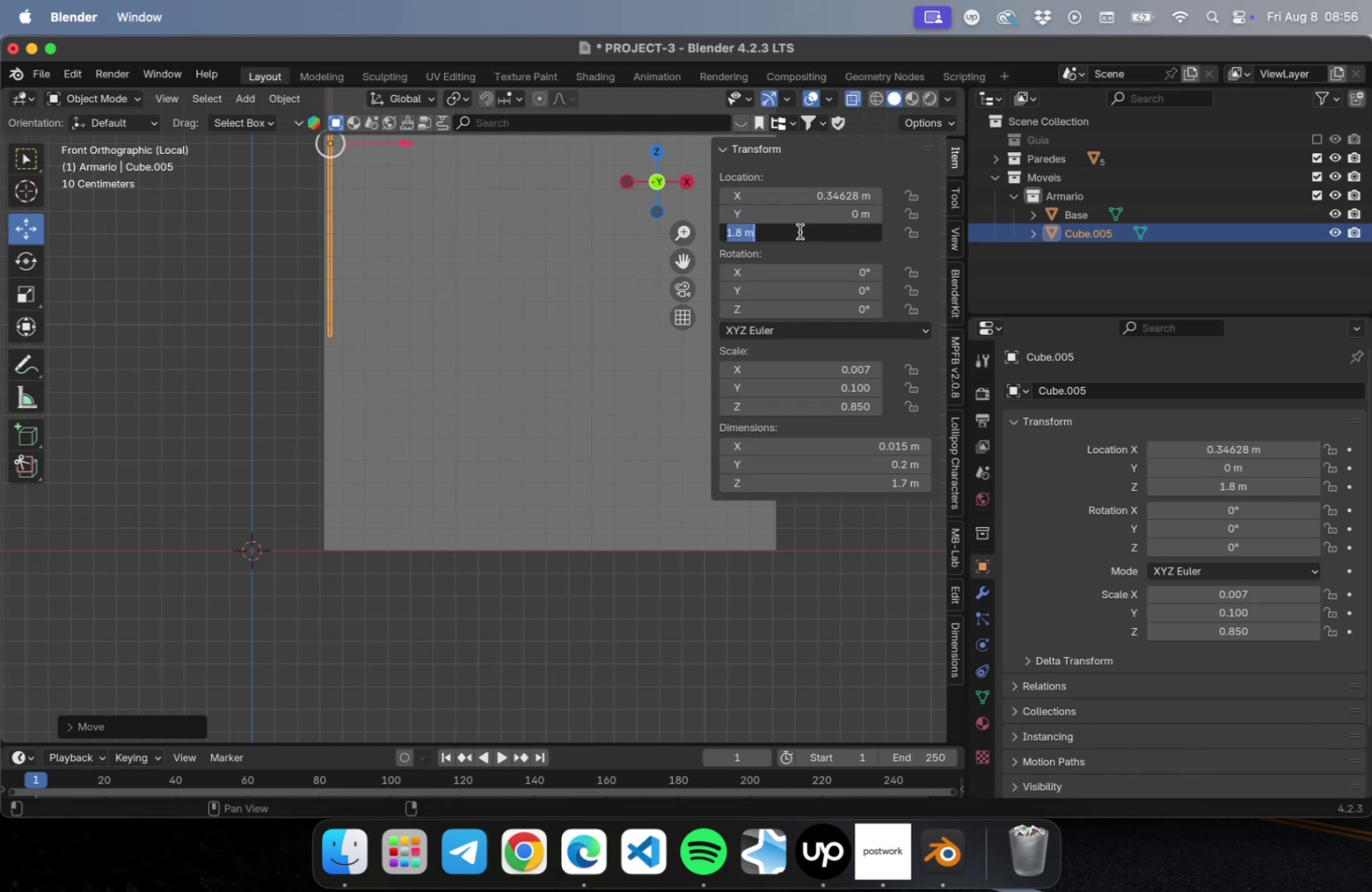 
key(ArrowRight)
 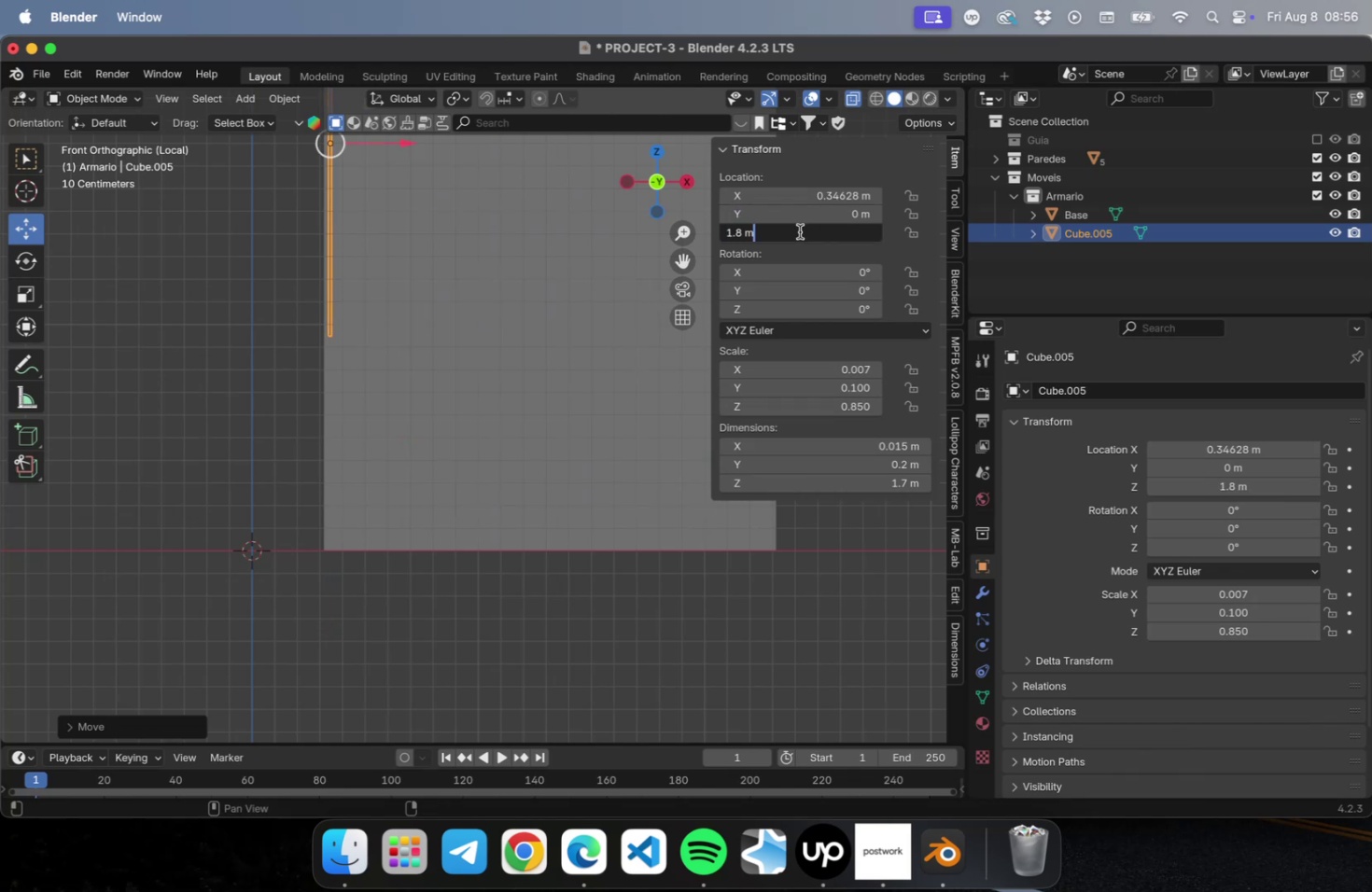 
key(Slash)
 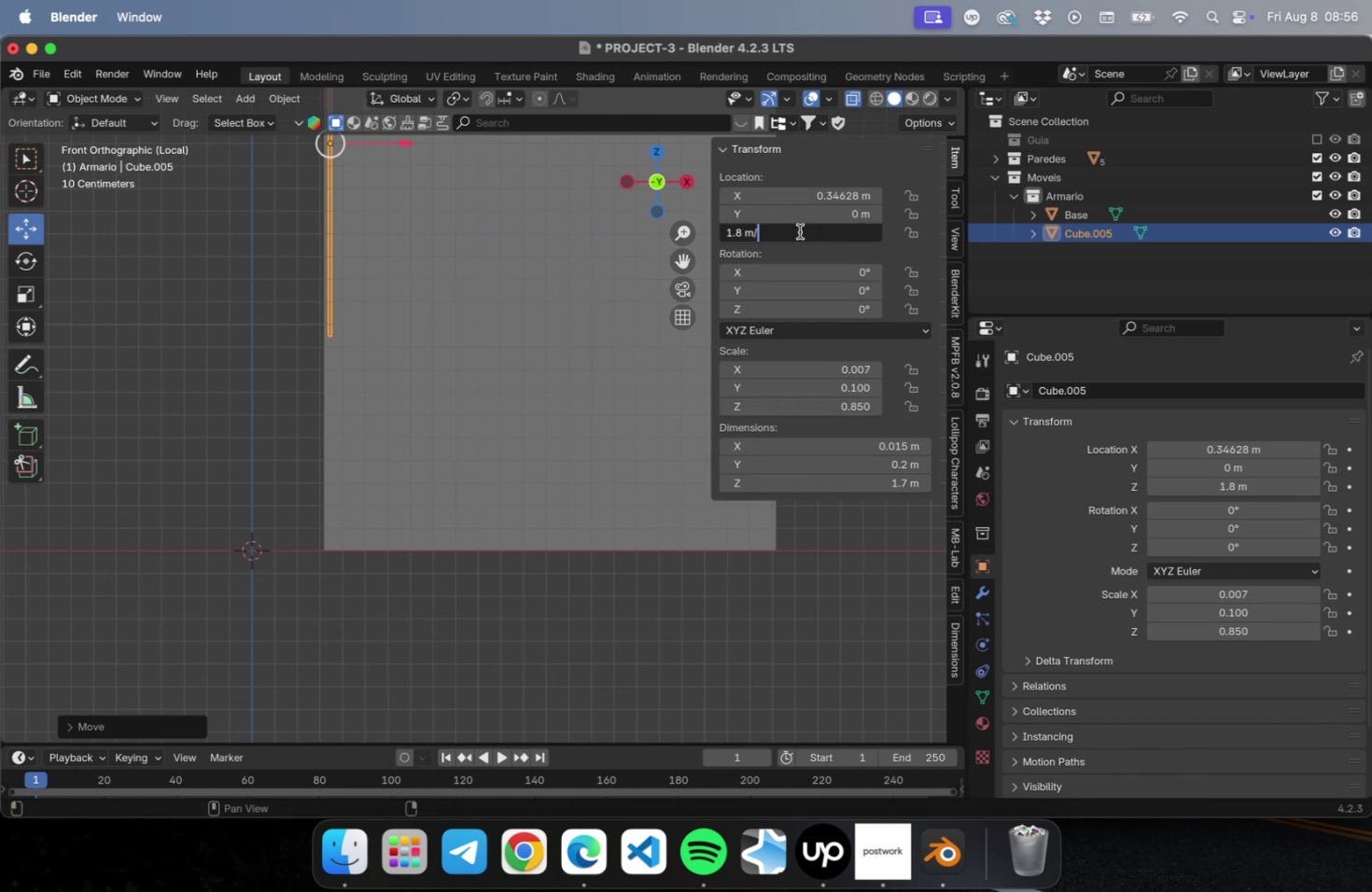 
key(2)
 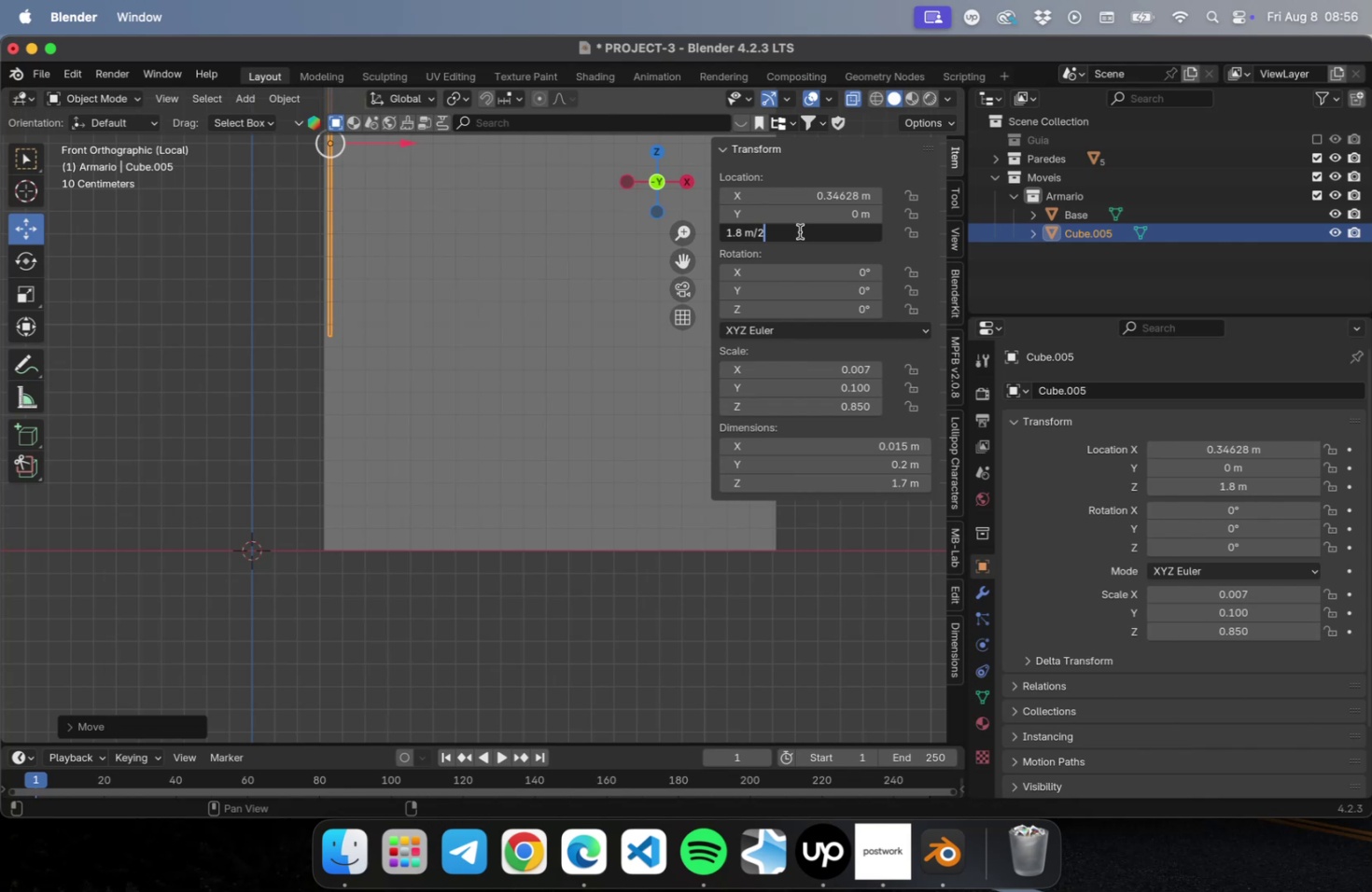 
key(Enter)
 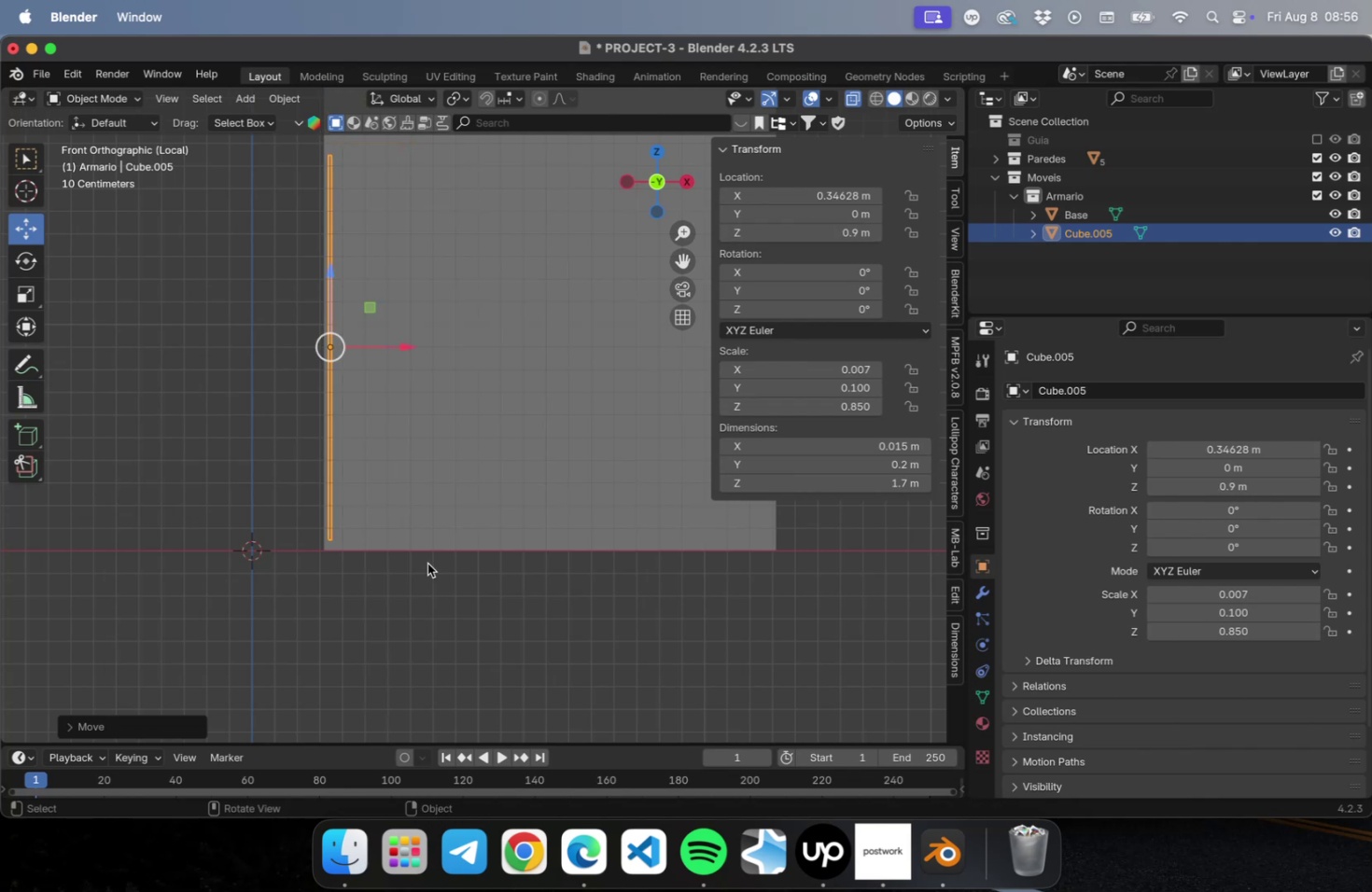 
left_click([410, 578])
 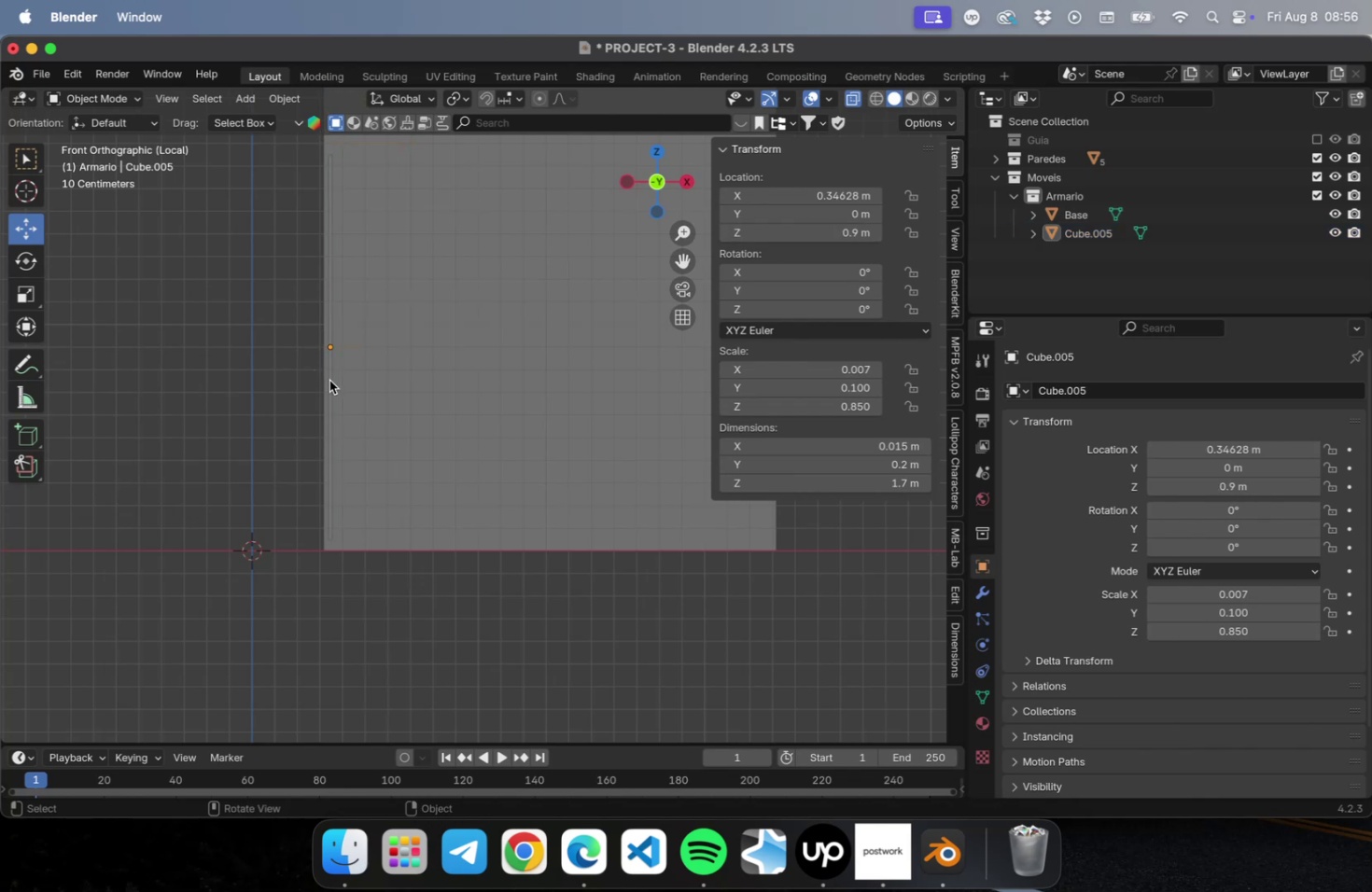 
left_click([329, 380])
 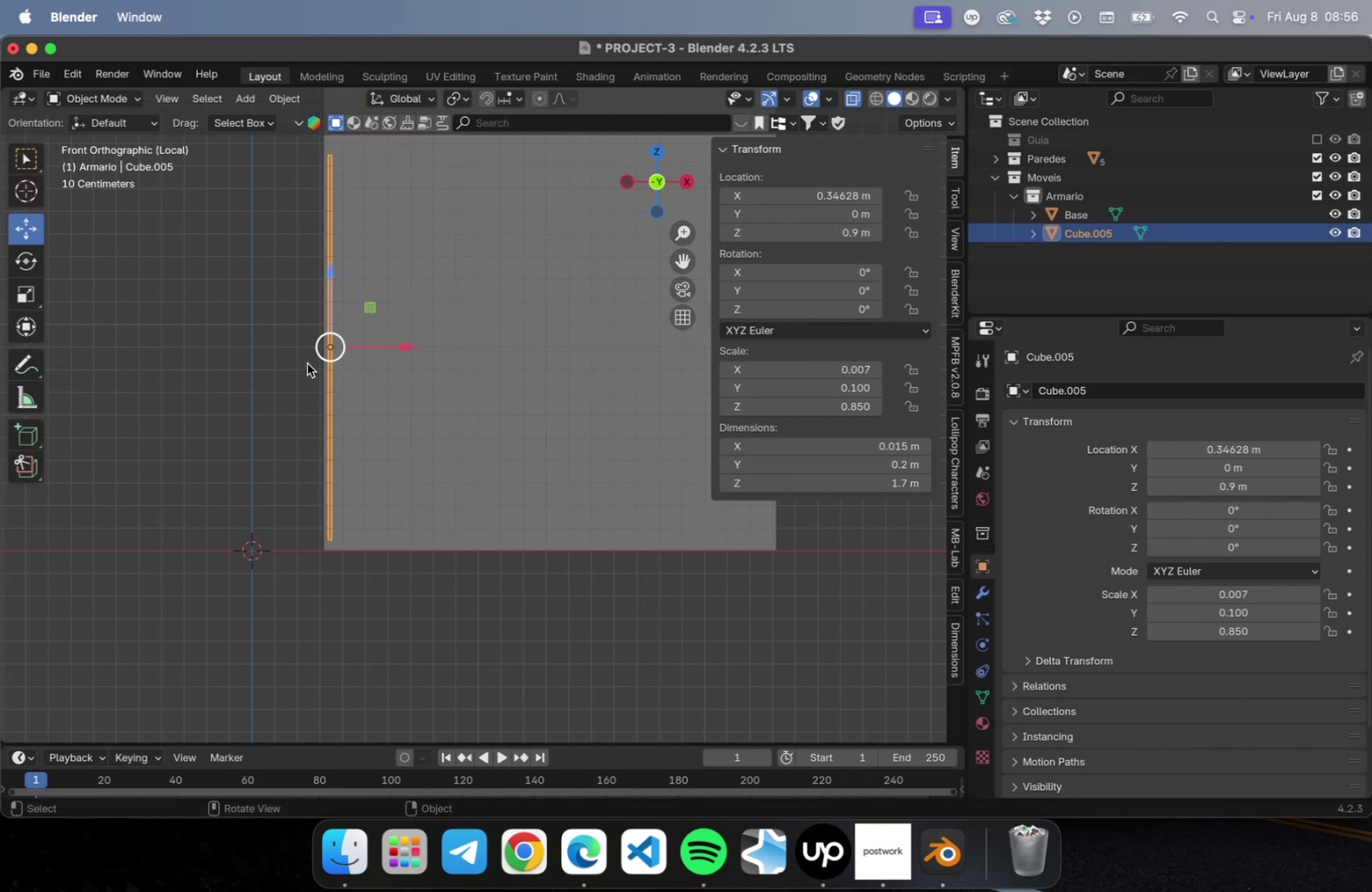 
scroll: coordinate [297, 352], scroll_direction: up, amount: 16.0
 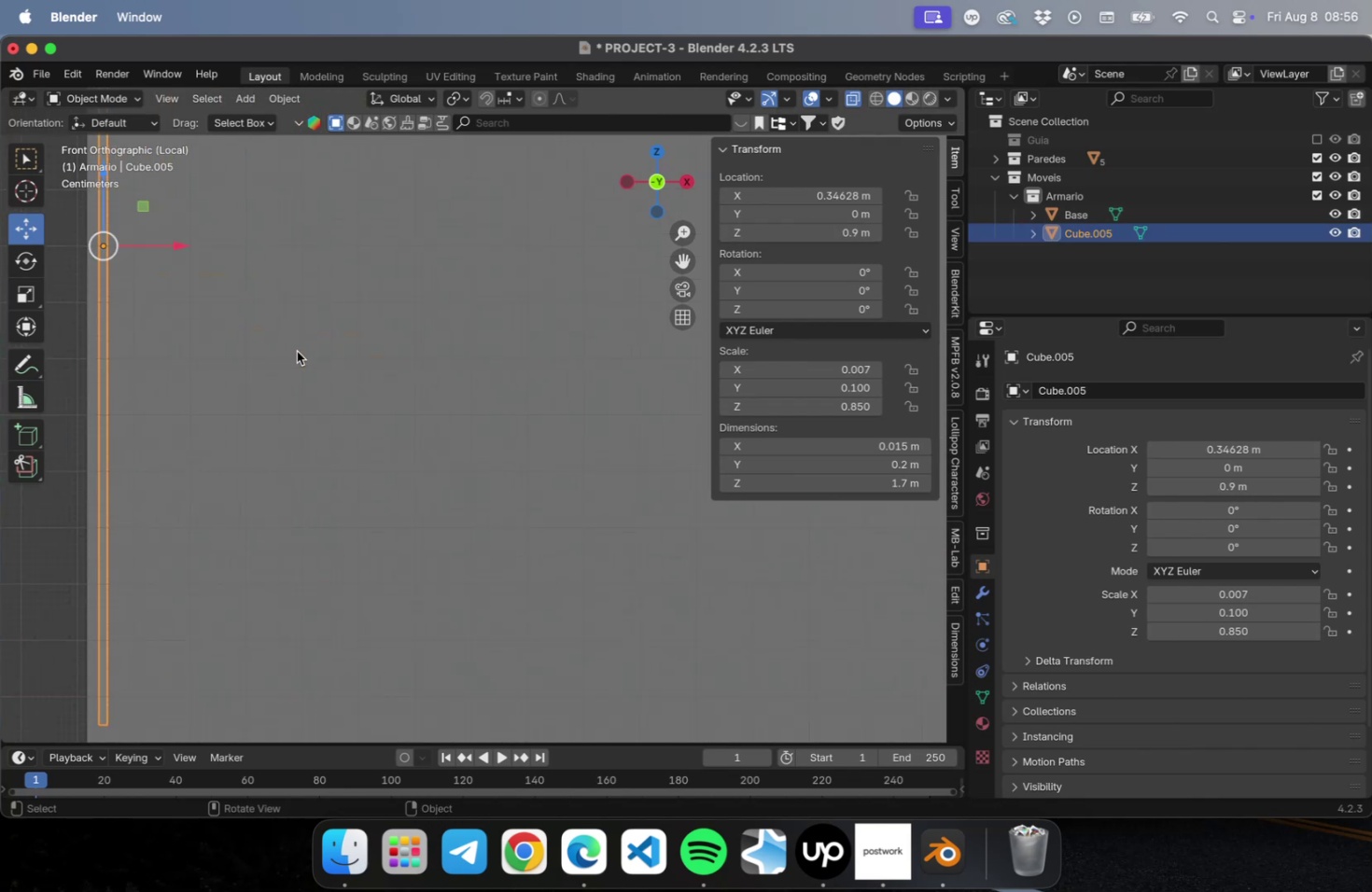 
hold_key(key=ShiftLeft, duration=0.45)
 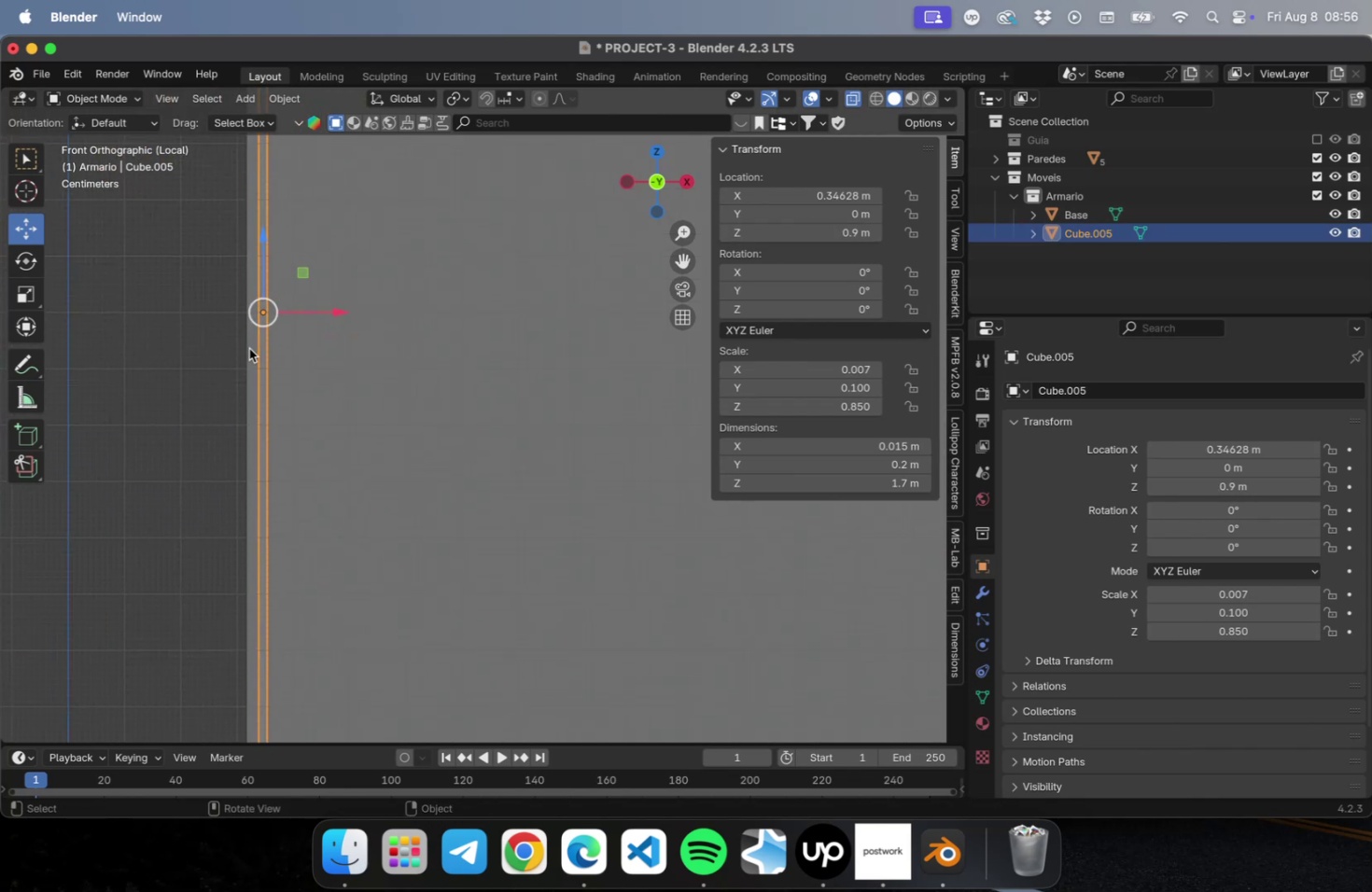 
scroll: coordinate [249, 347], scroll_direction: up, amount: 5.0
 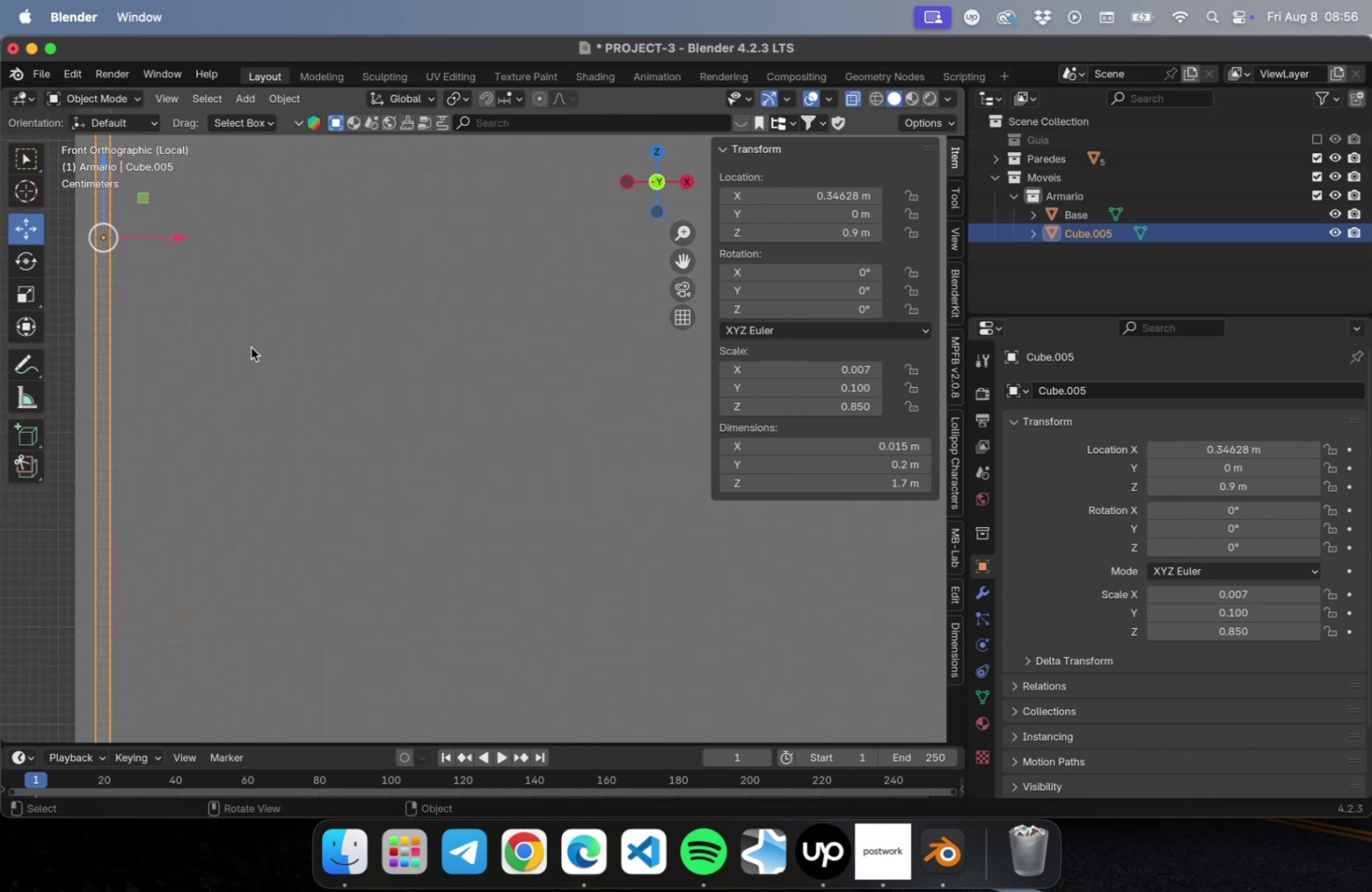 
hold_key(key=ShiftLeft, duration=0.44)
 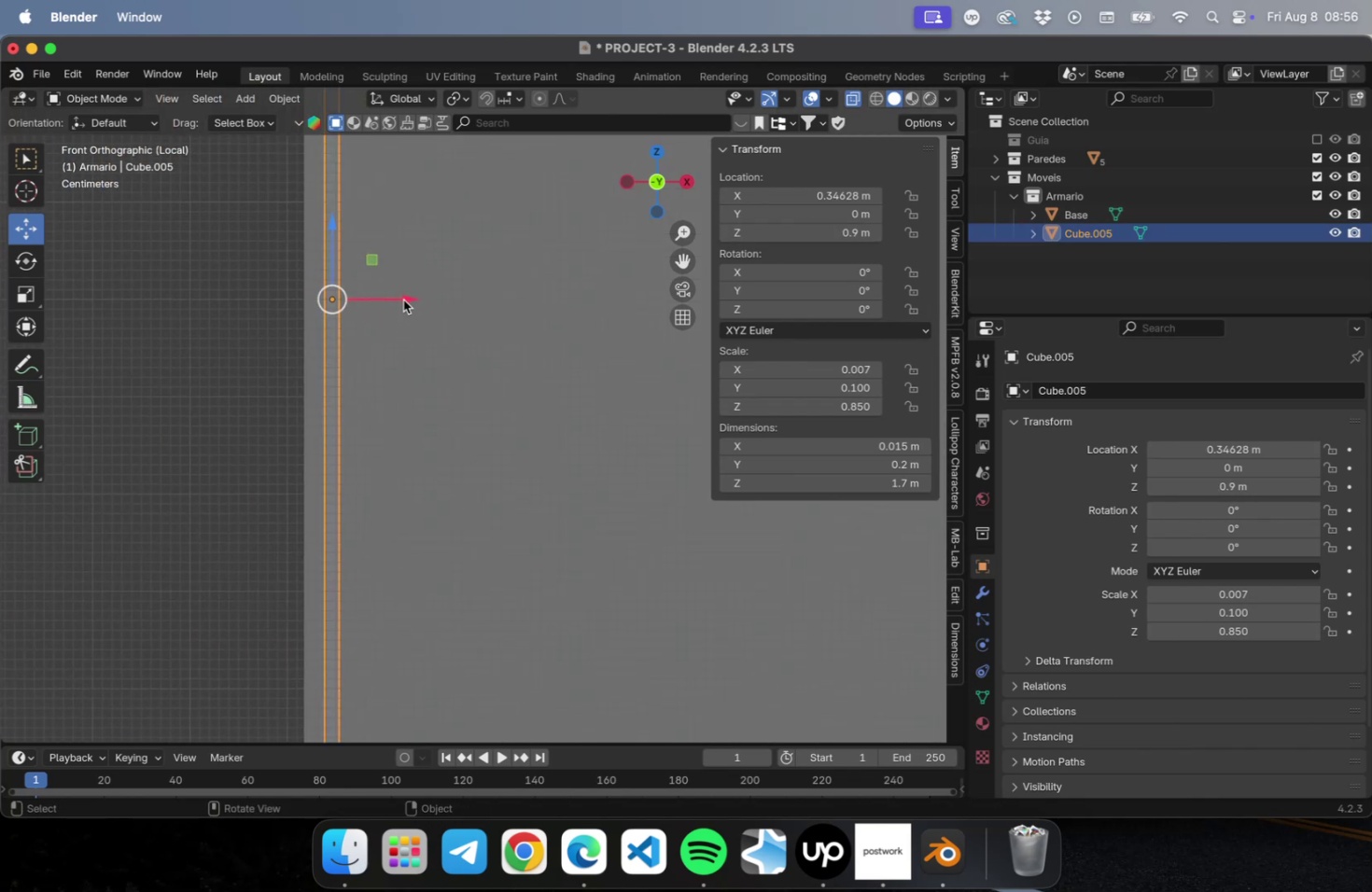 
left_click_drag(start_coordinate=[405, 299], to_coordinate=[382, 304])
 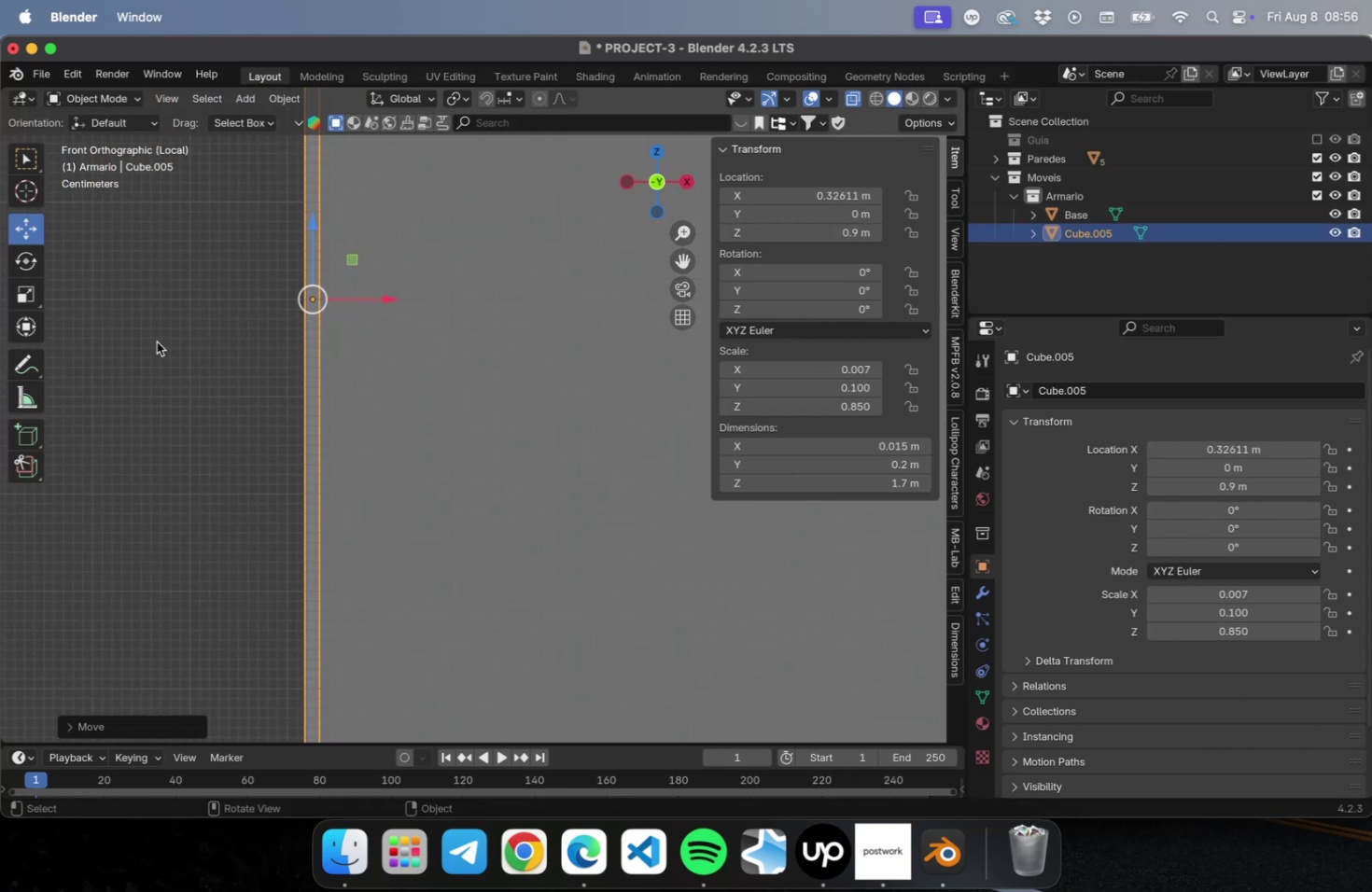 
scroll: coordinate [164, 333], scroll_direction: up, amount: 15.0
 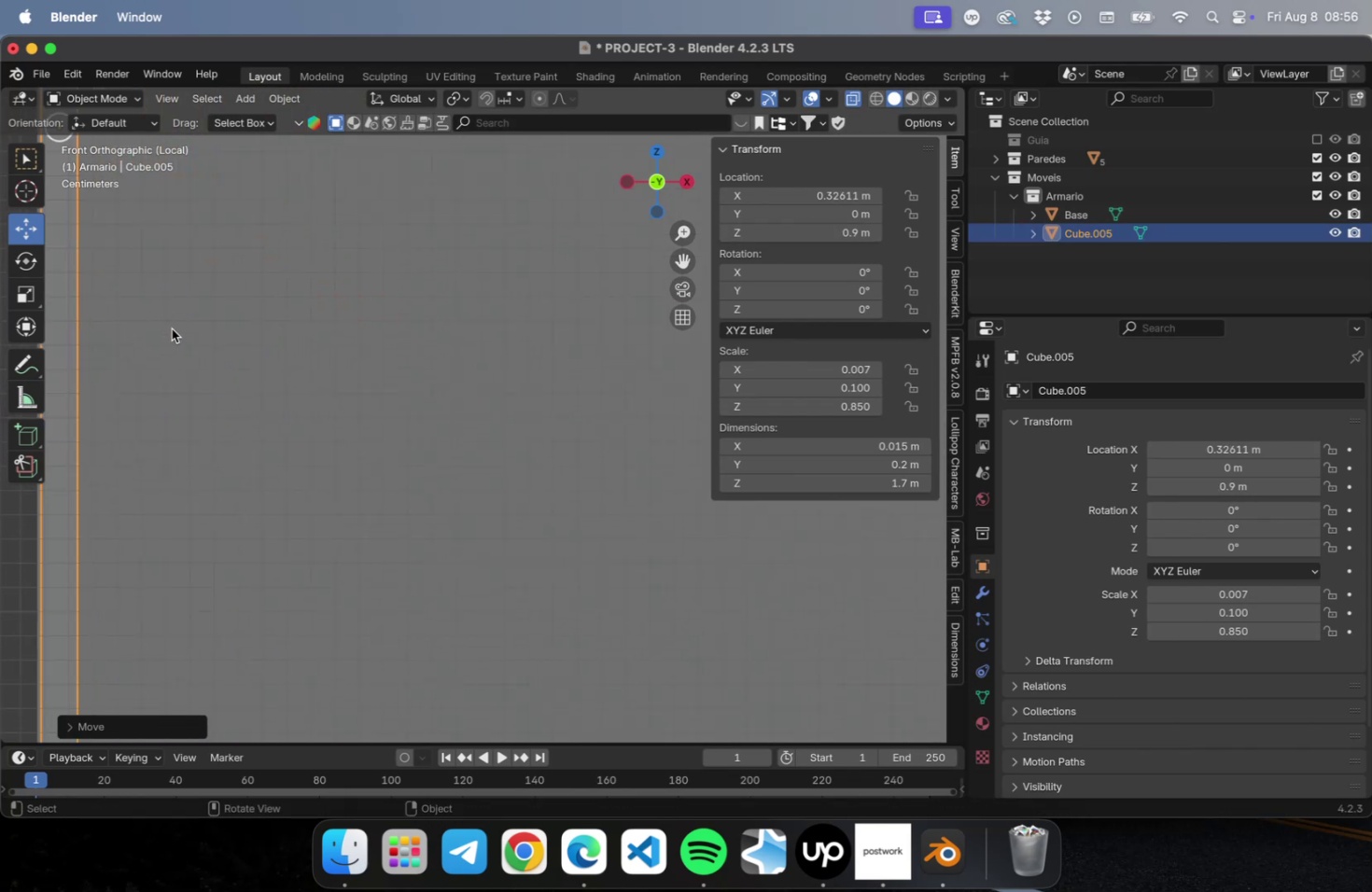 
hold_key(key=ShiftLeft, duration=0.51)
 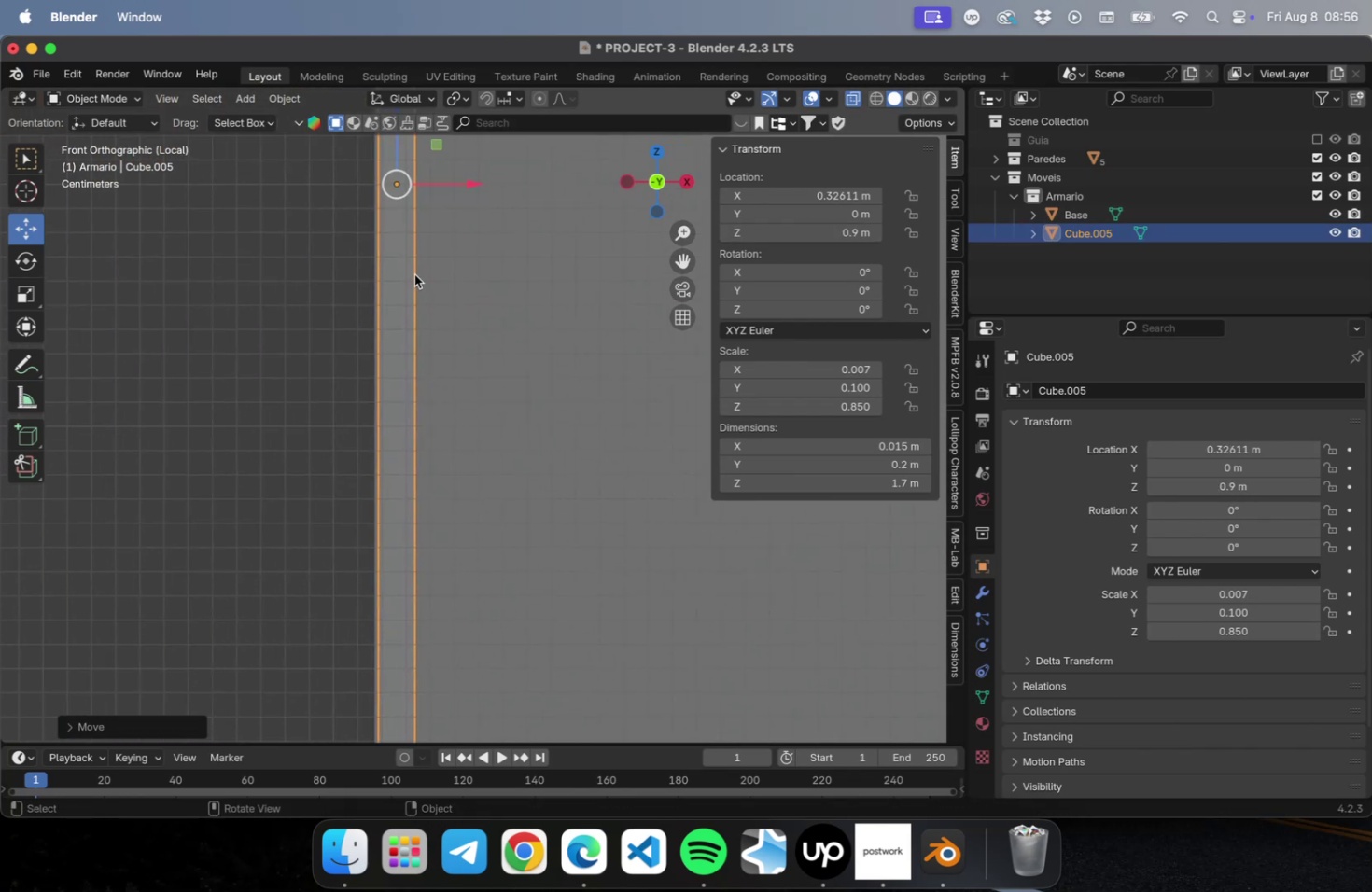 
scroll: coordinate [413, 261], scroll_direction: up, amount: 2.0
 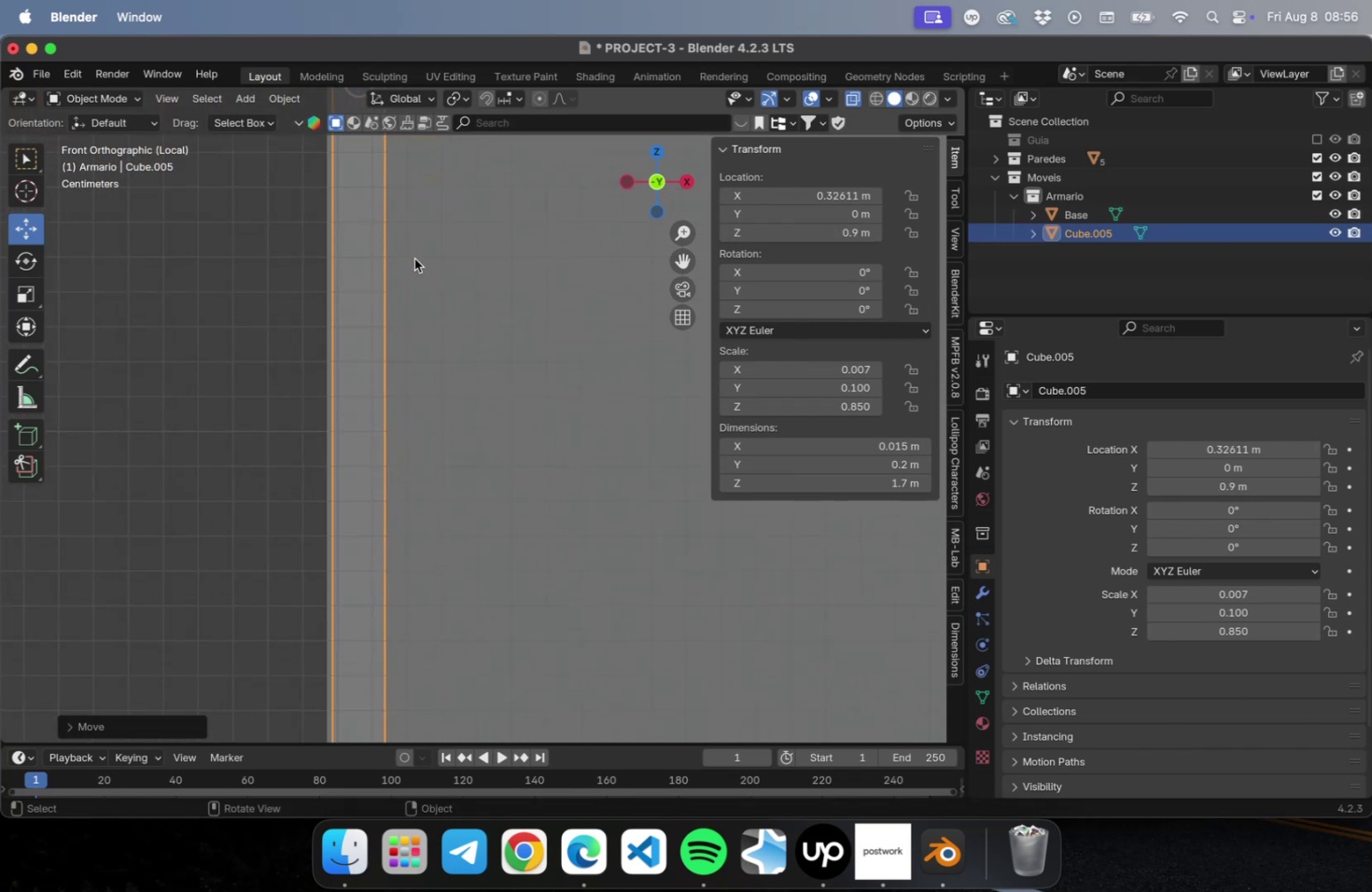 
hold_key(key=ShiftLeft, duration=0.58)
 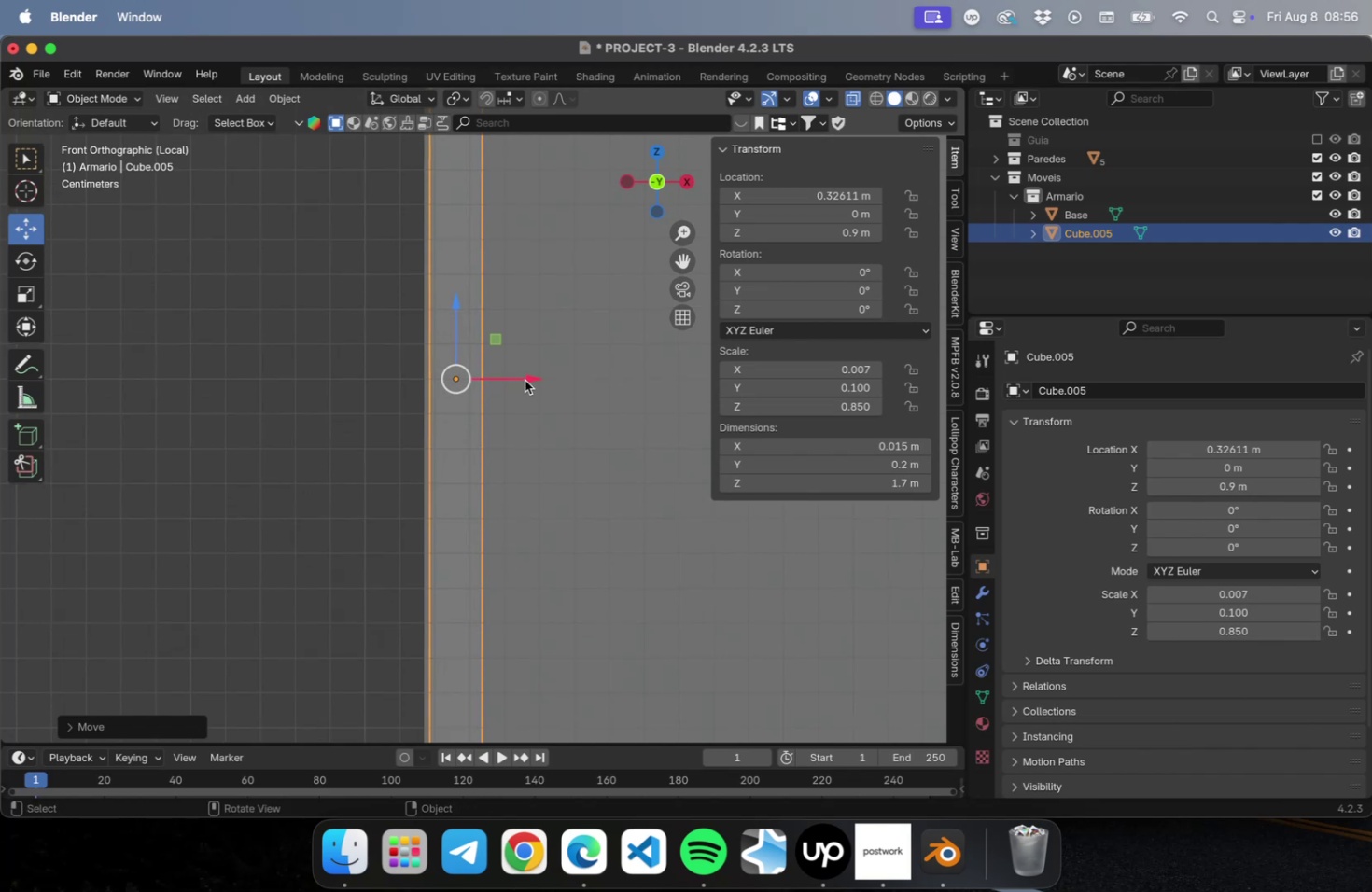 
left_click_drag(start_coordinate=[523, 377], to_coordinate=[514, 378])
 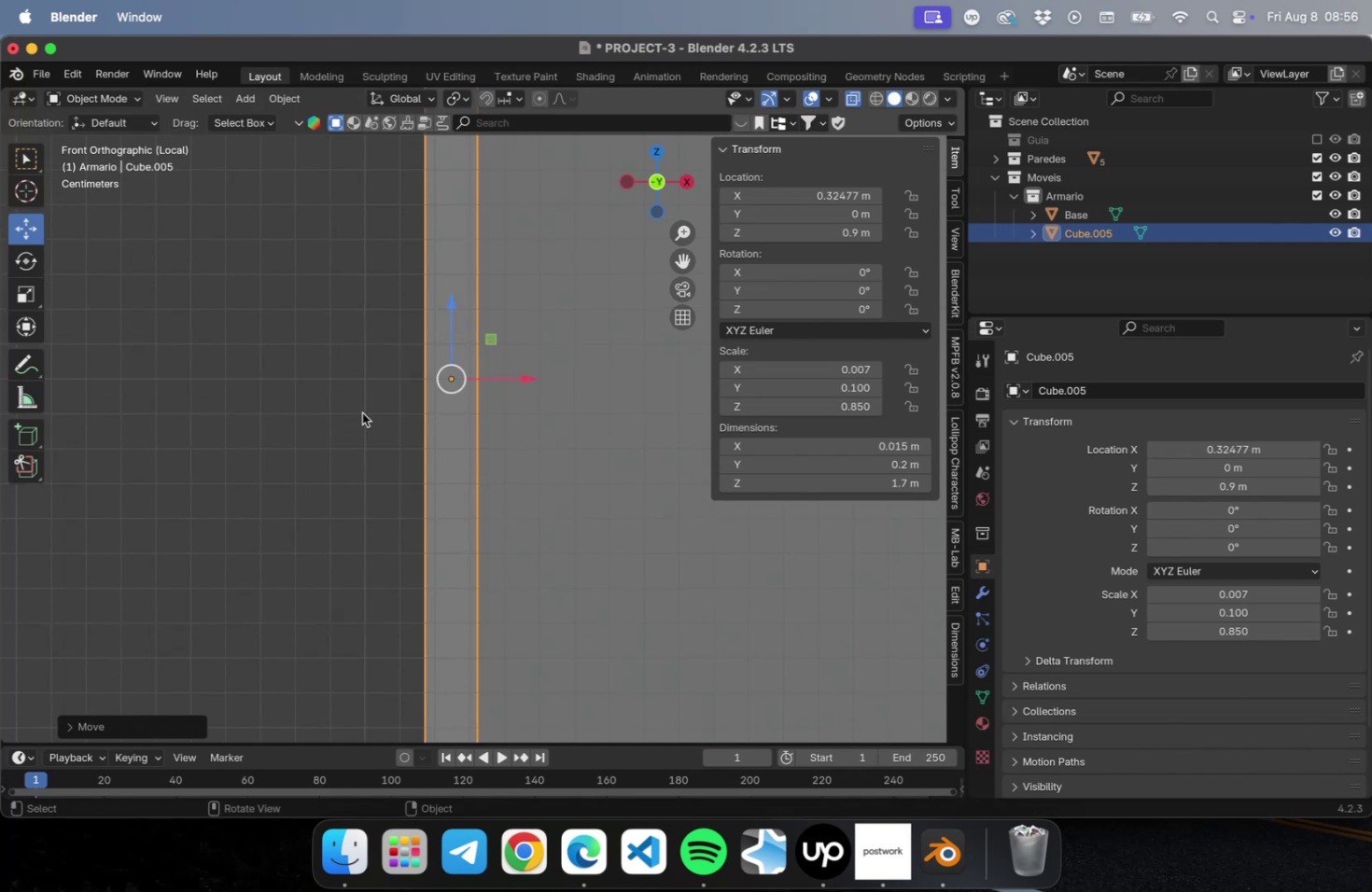 
scroll: coordinate [325, 433], scroll_direction: down, amount: 76.0
 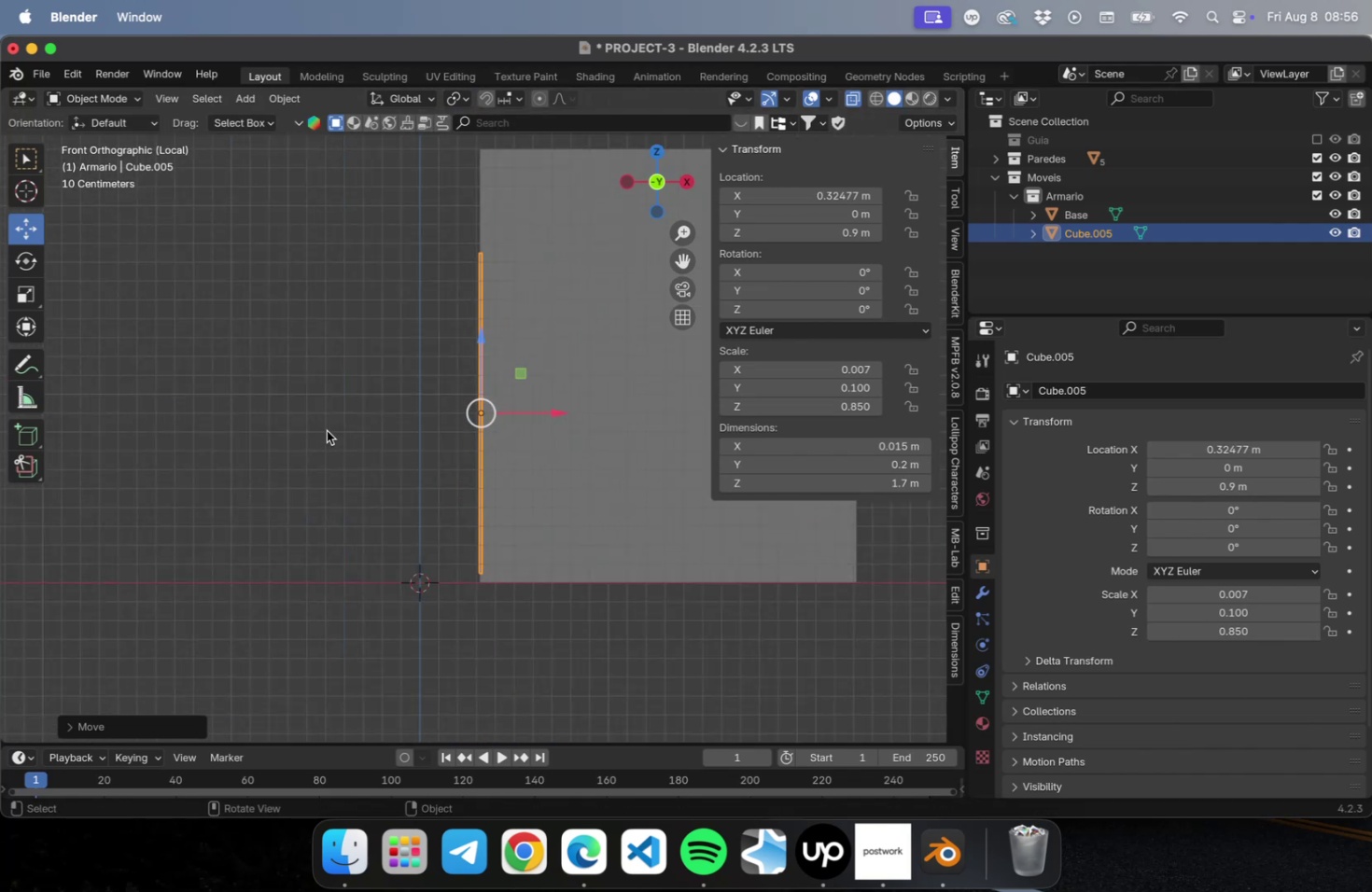 
hold_key(key=ShiftLeft, duration=0.61)
 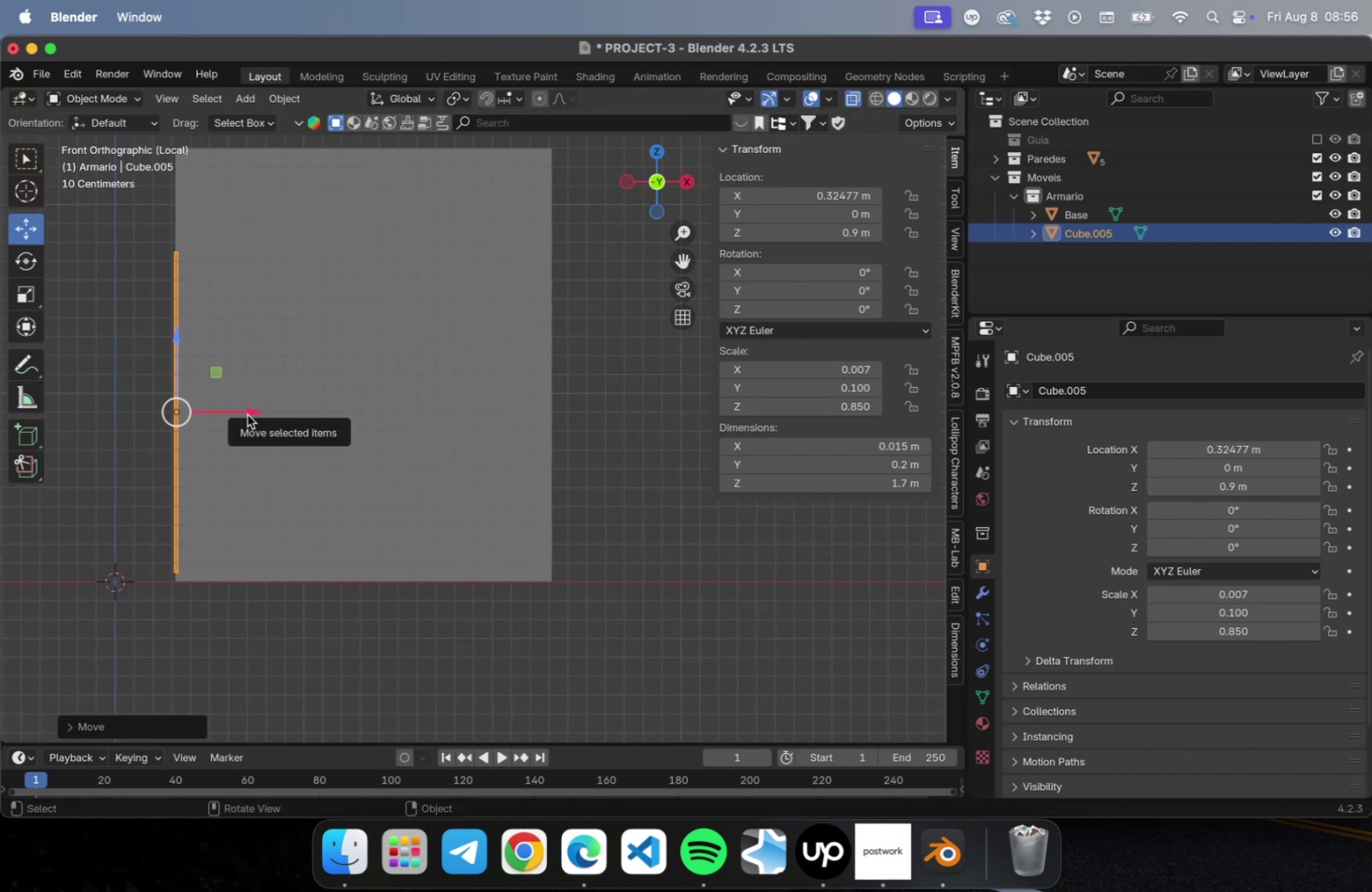 
type(Dx)
 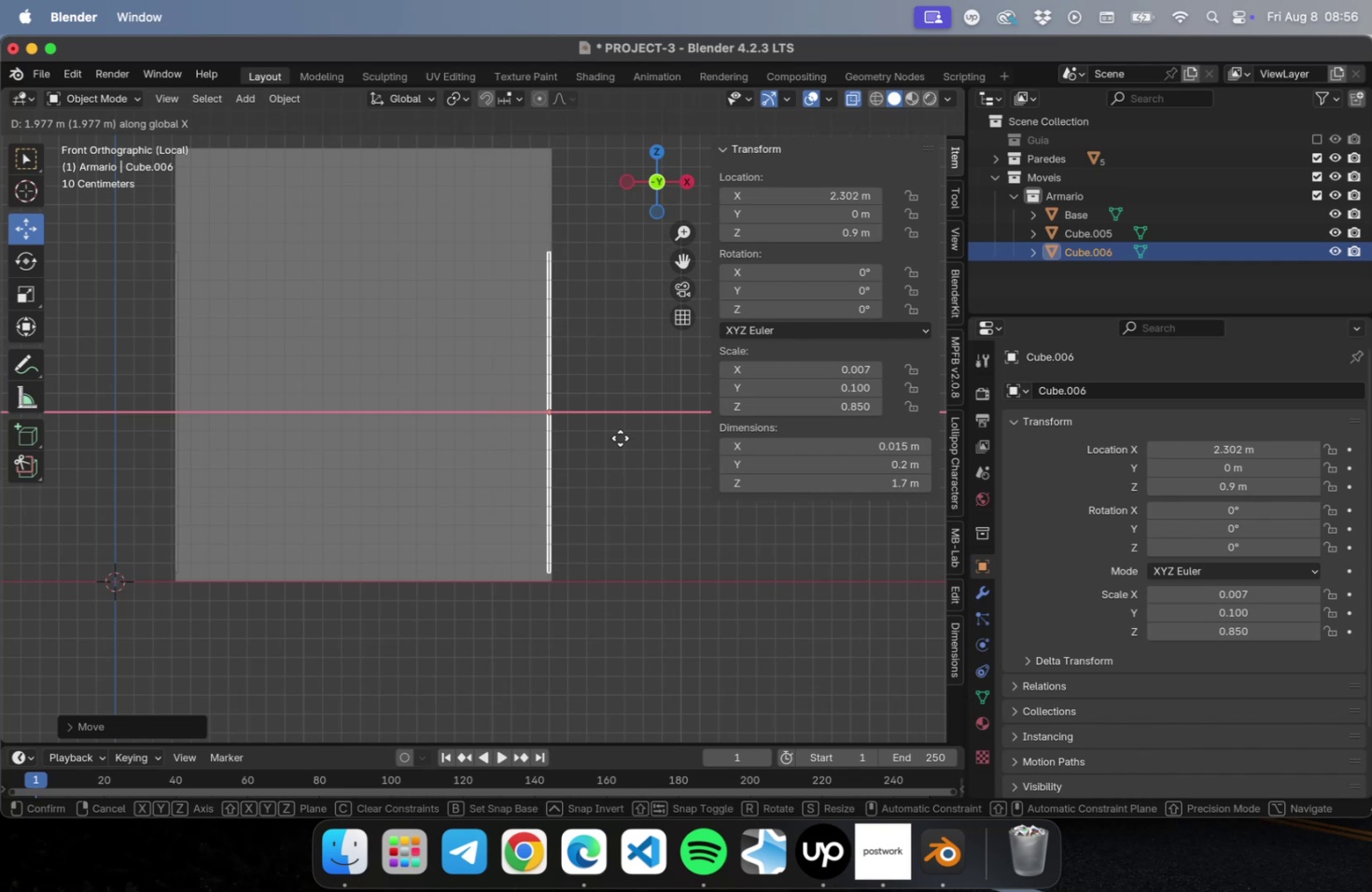 
left_click([620, 438])
 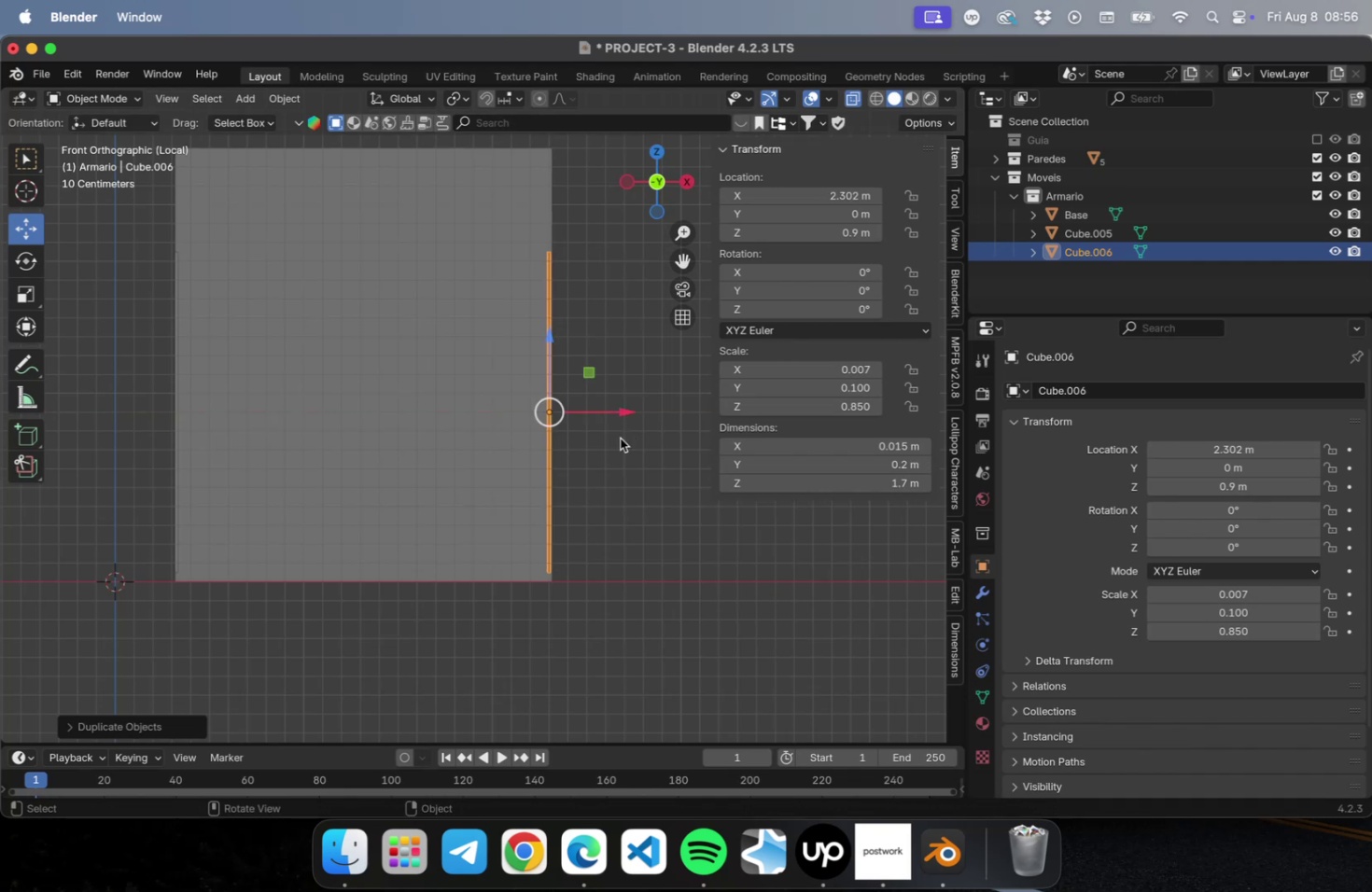 
key(NumLock)
 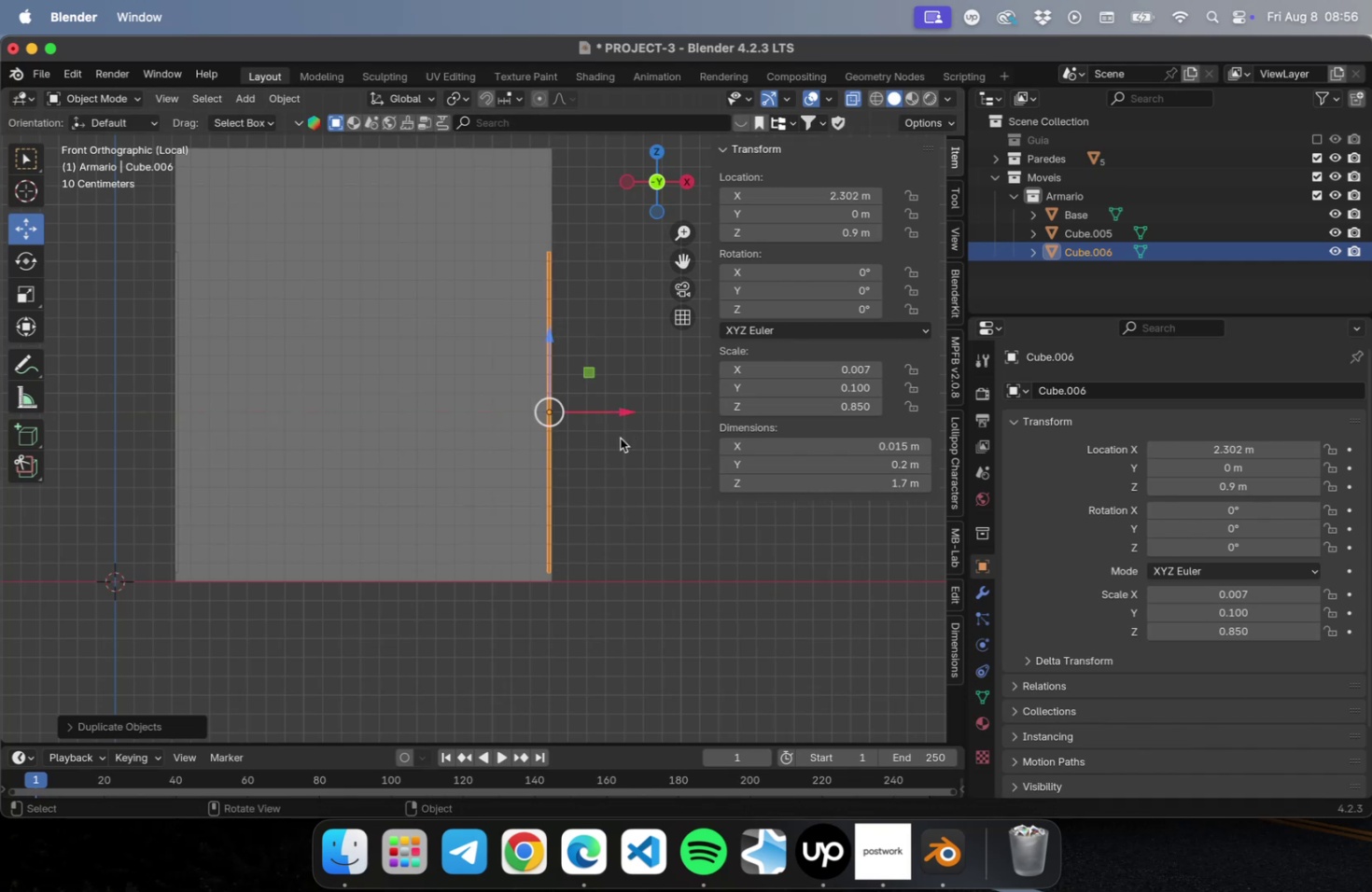 
key(NumpadDecimal)
 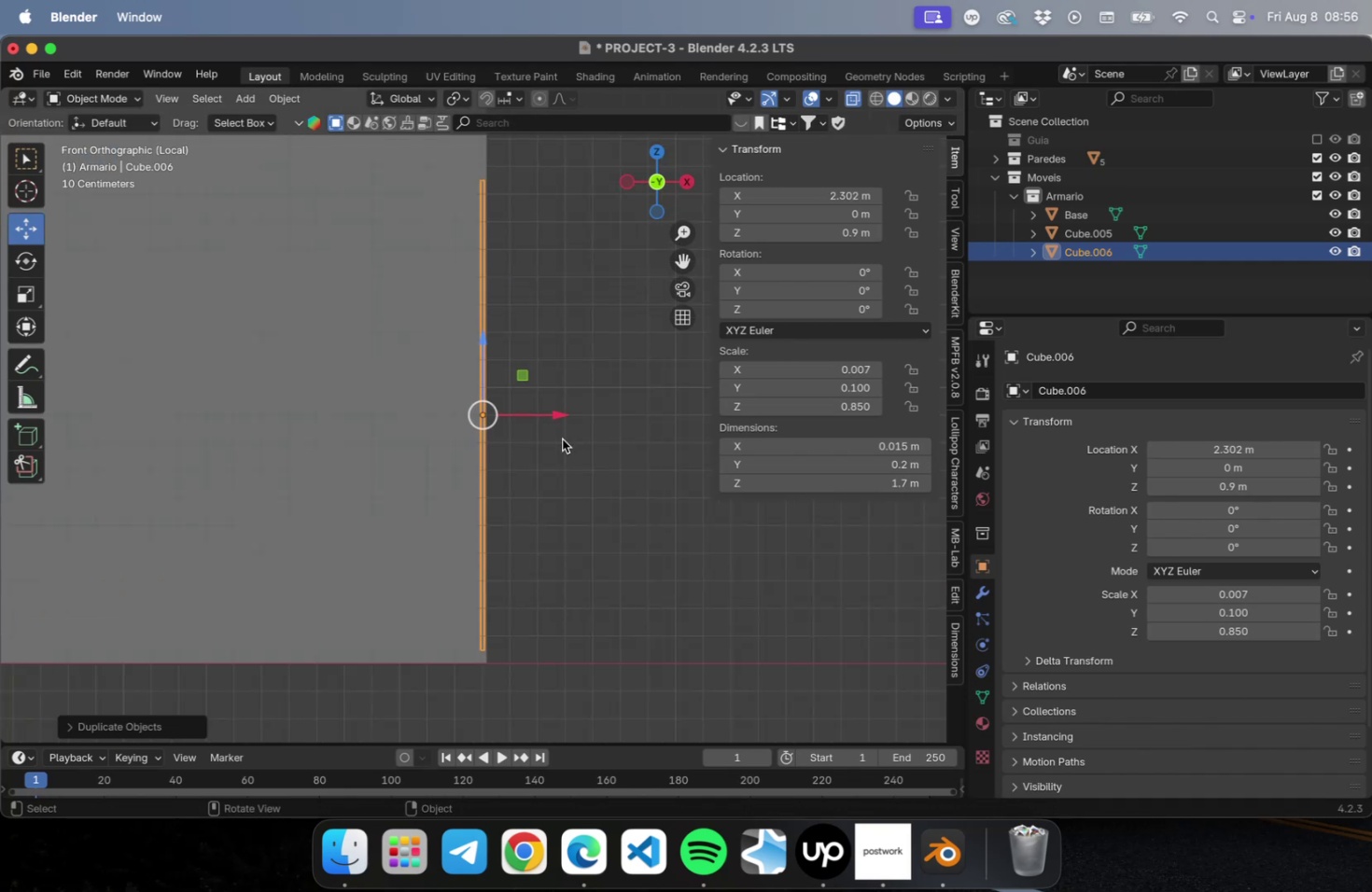 
scroll: coordinate [540, 452], scroll_direction: up, amount: 53.0
 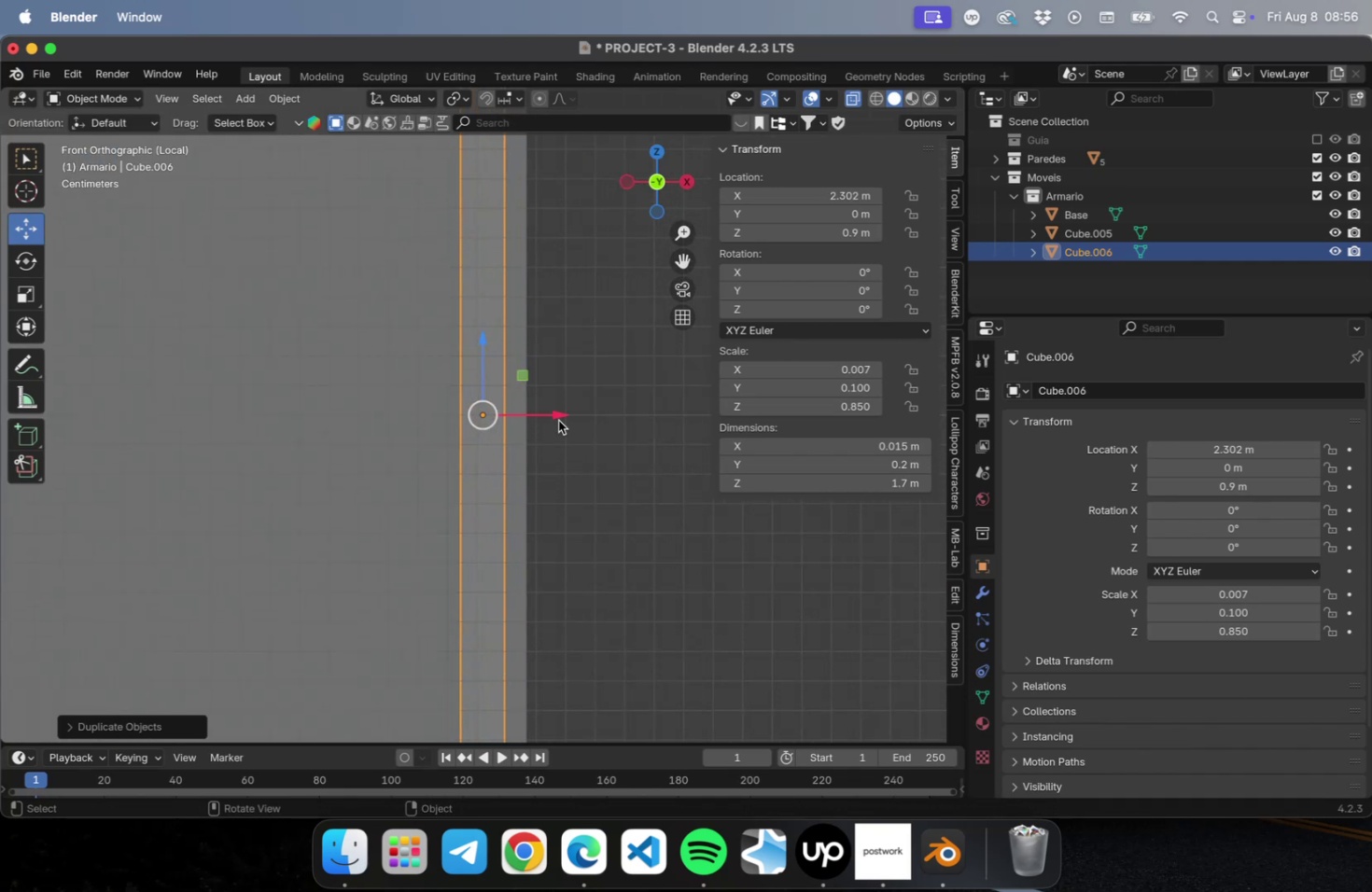 
left_click_drag(start_coordinate=[556, 419], to_coordinate=[581, 413])
 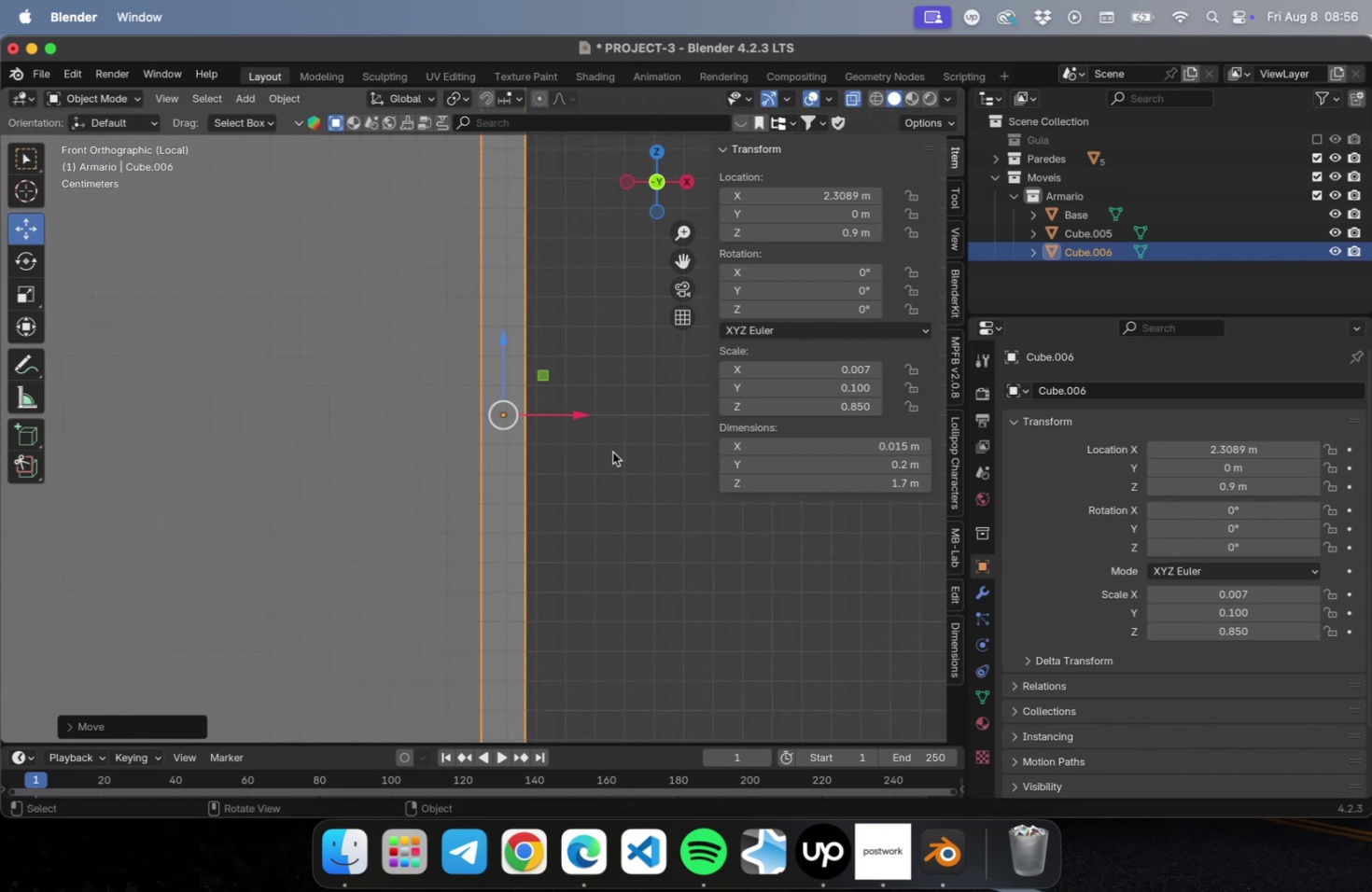 
scroll: coordinate [597, 503], scroll_direction: down, amount: 45.0
 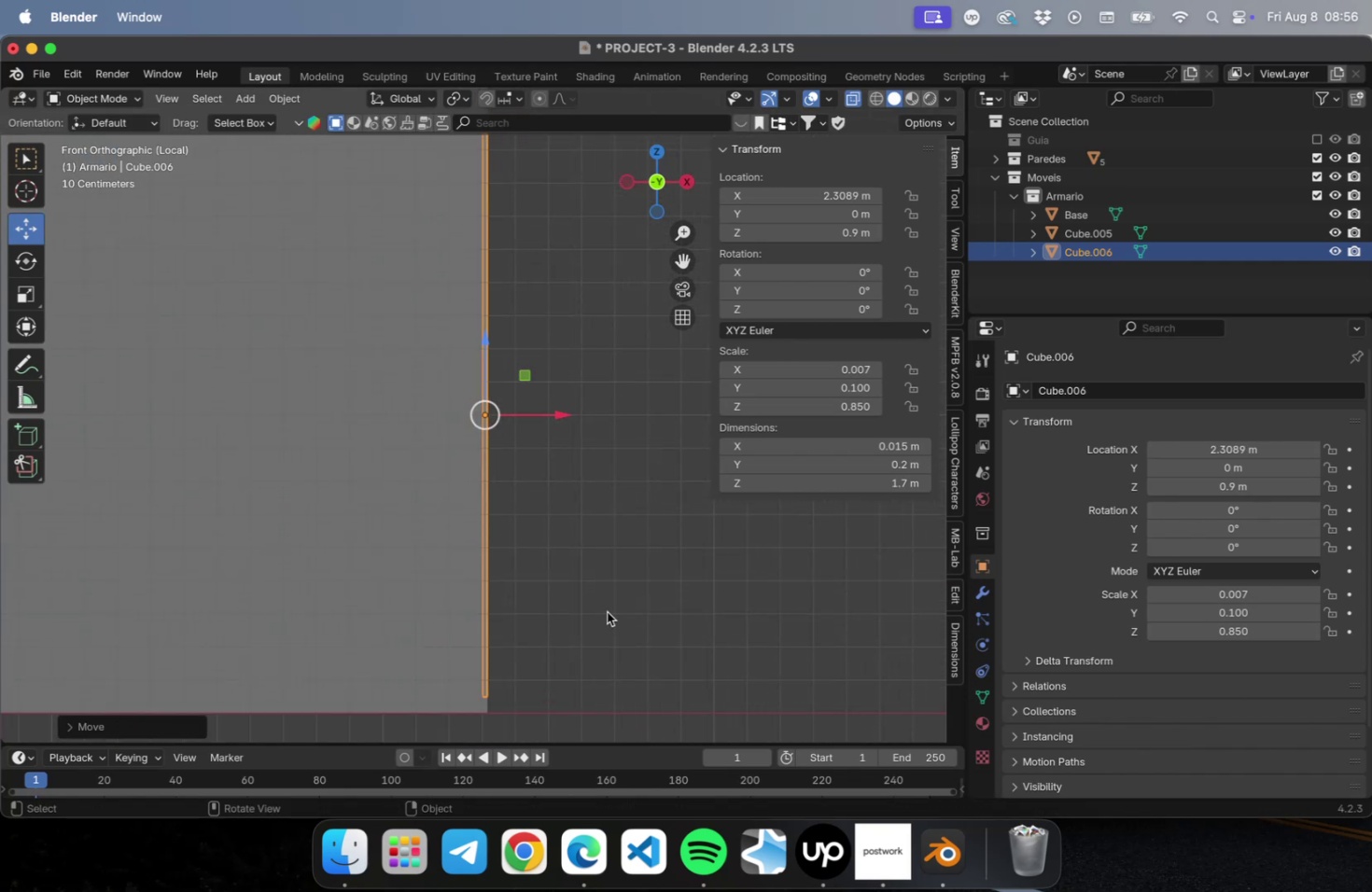 
left_click([607, 611])
 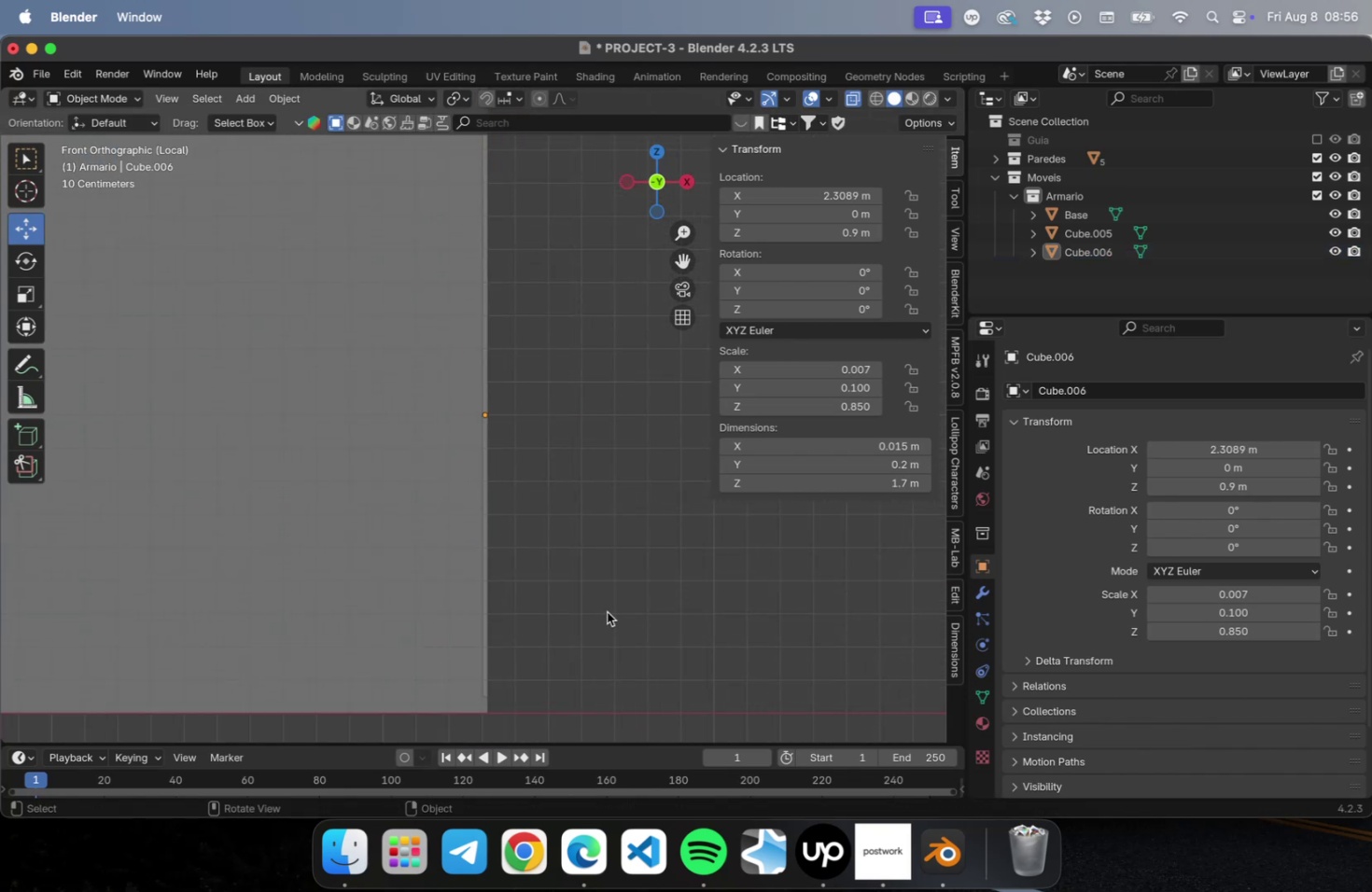 
scroll: coordinate [607, 613], scroll_direction: down, amount: 9.0
 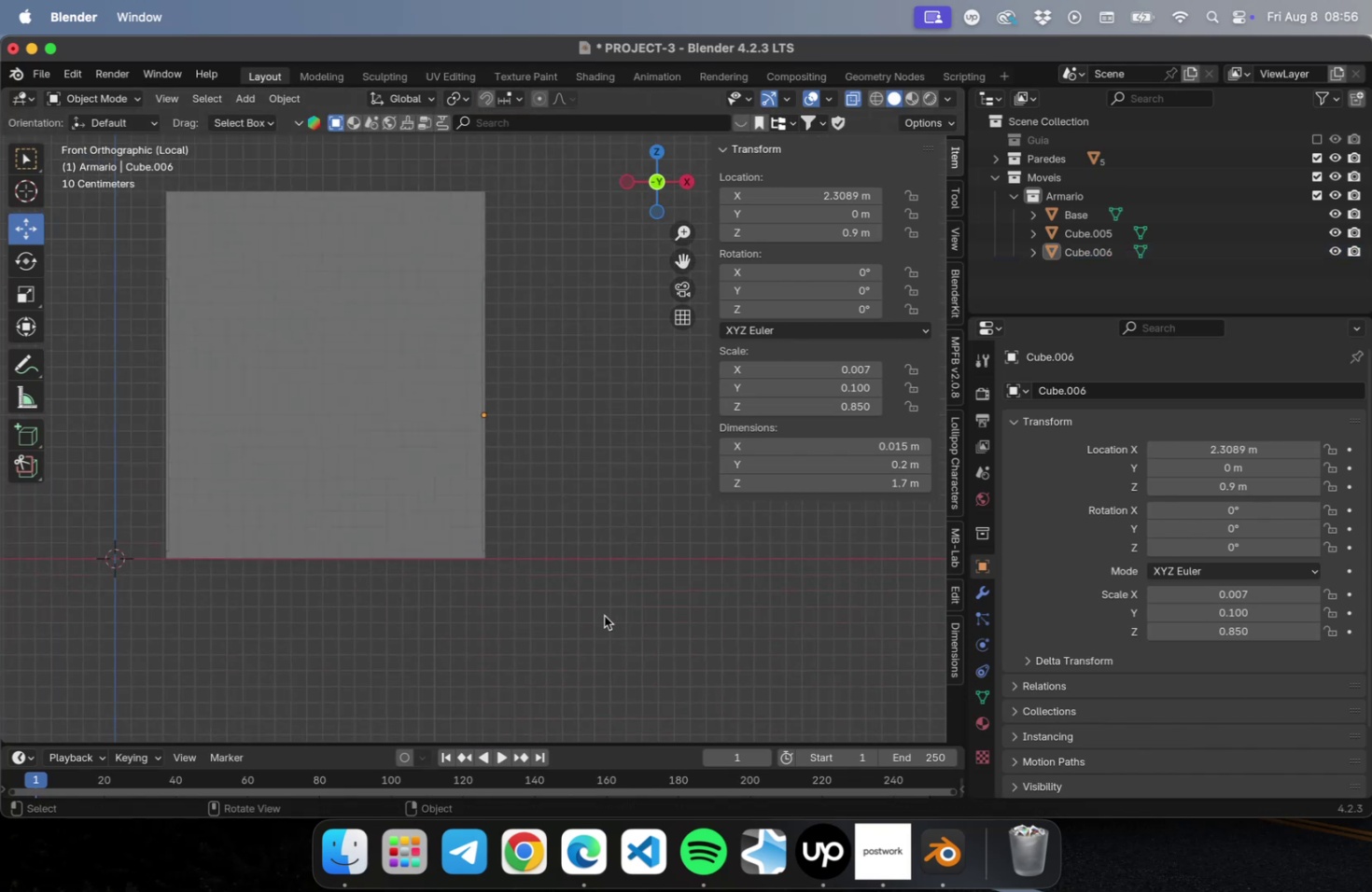 
hold_key(key=ShiftLeft, duration=0.49)
 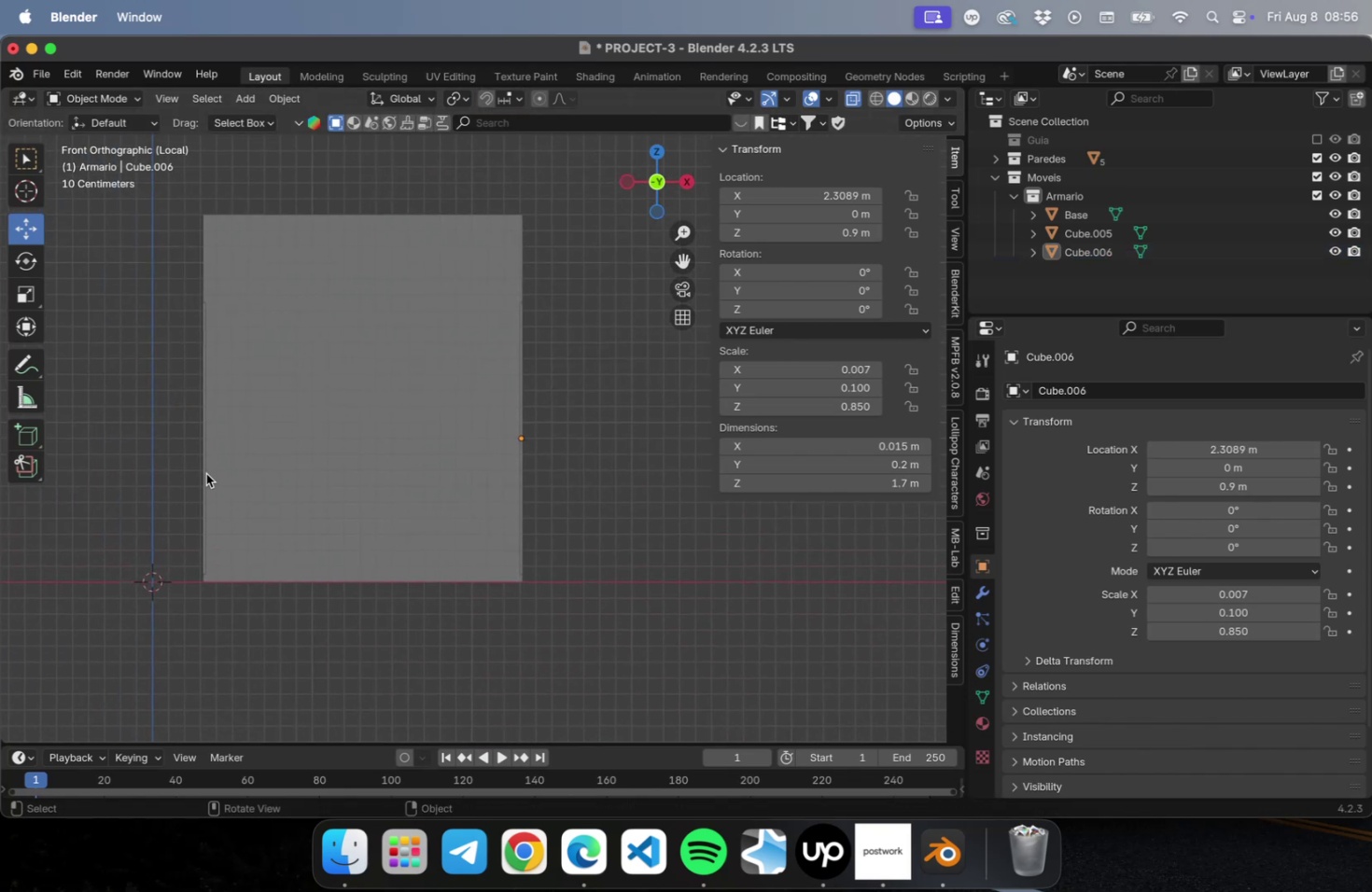 
left_click([206, 473])
 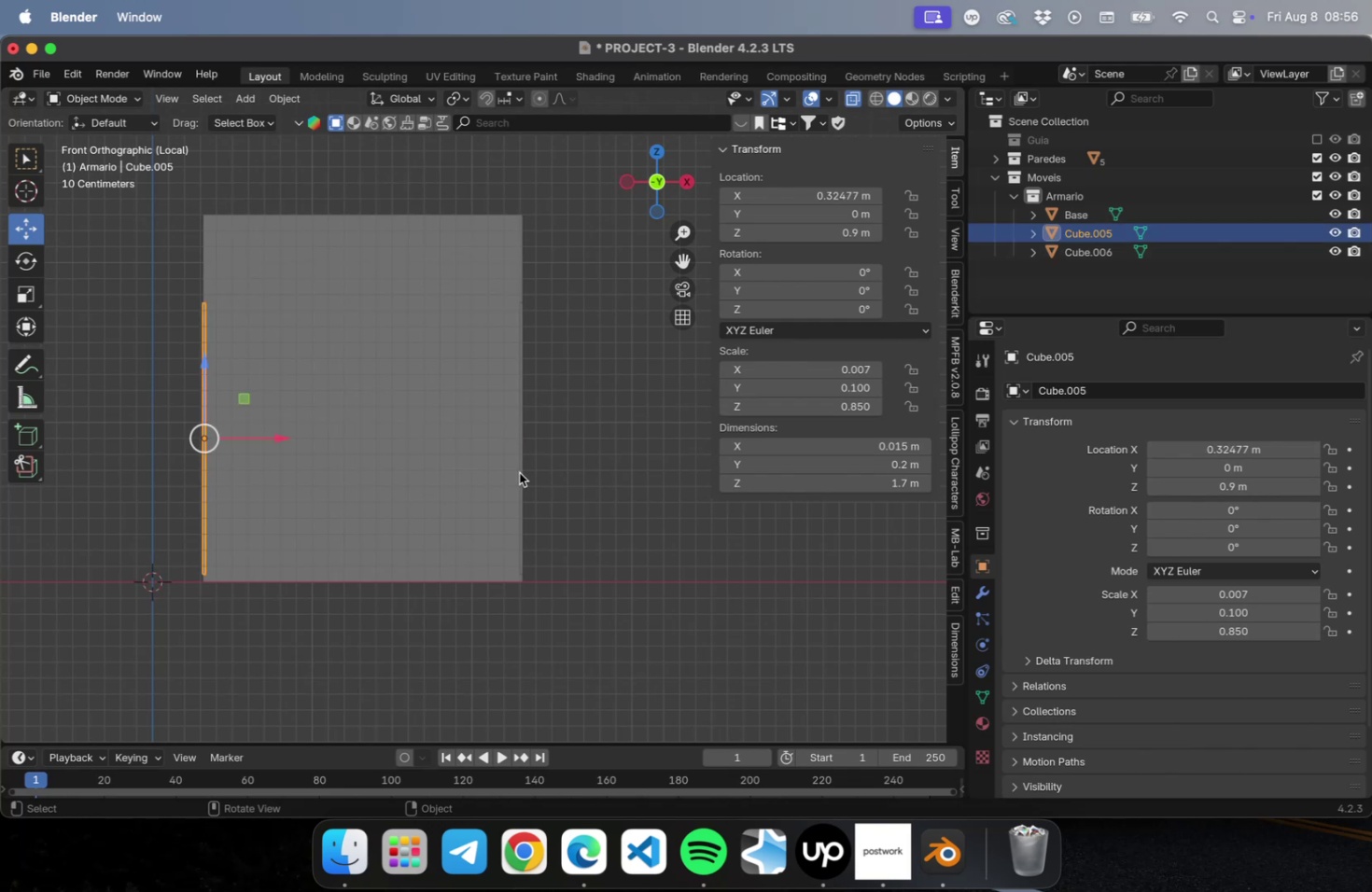 
hold_key(key=ShiftLeft, duration=0.98)
left_click([522, 481])
 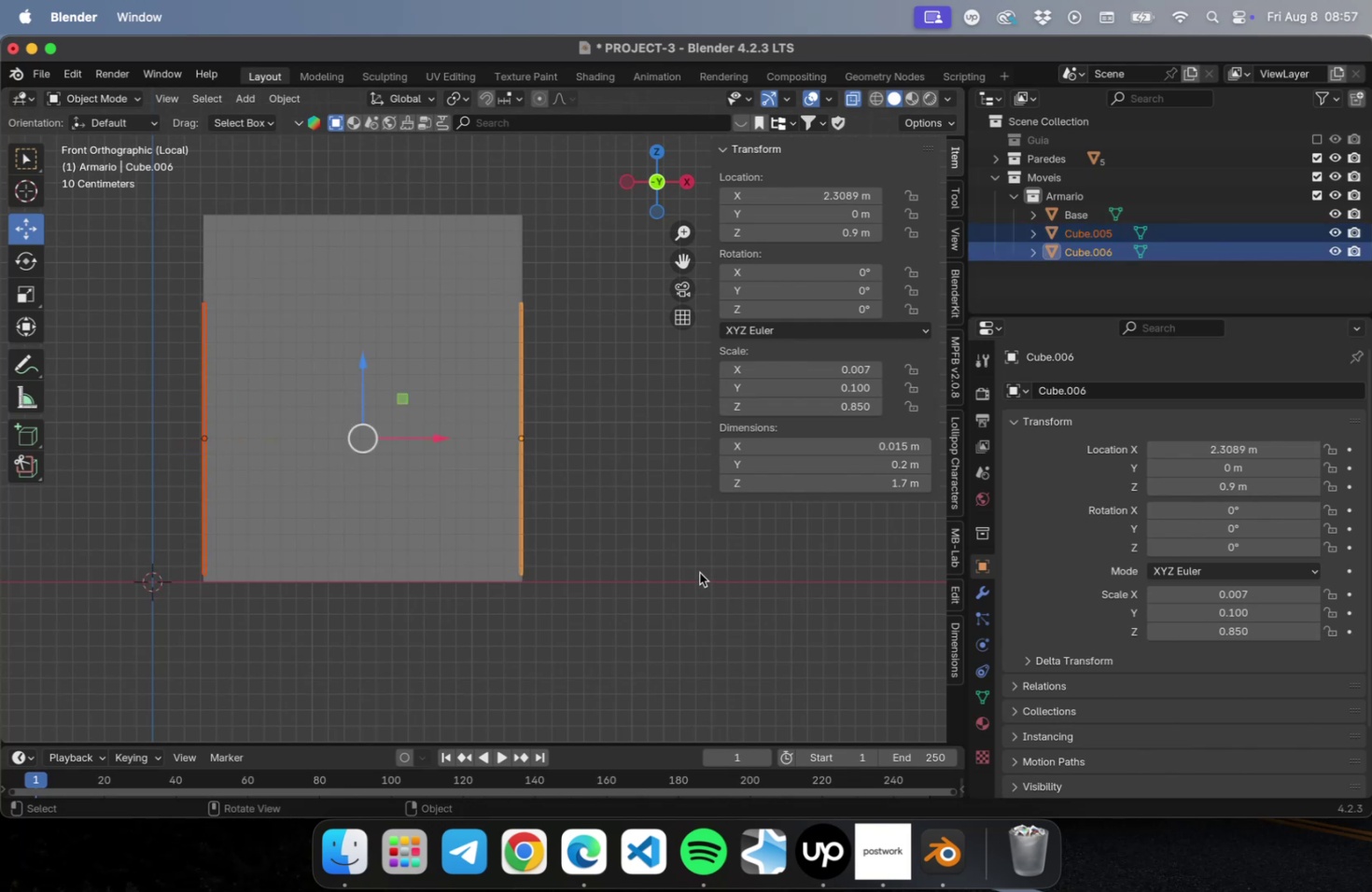 
hold_key(key=ShiftLeft, duration=0.54)
 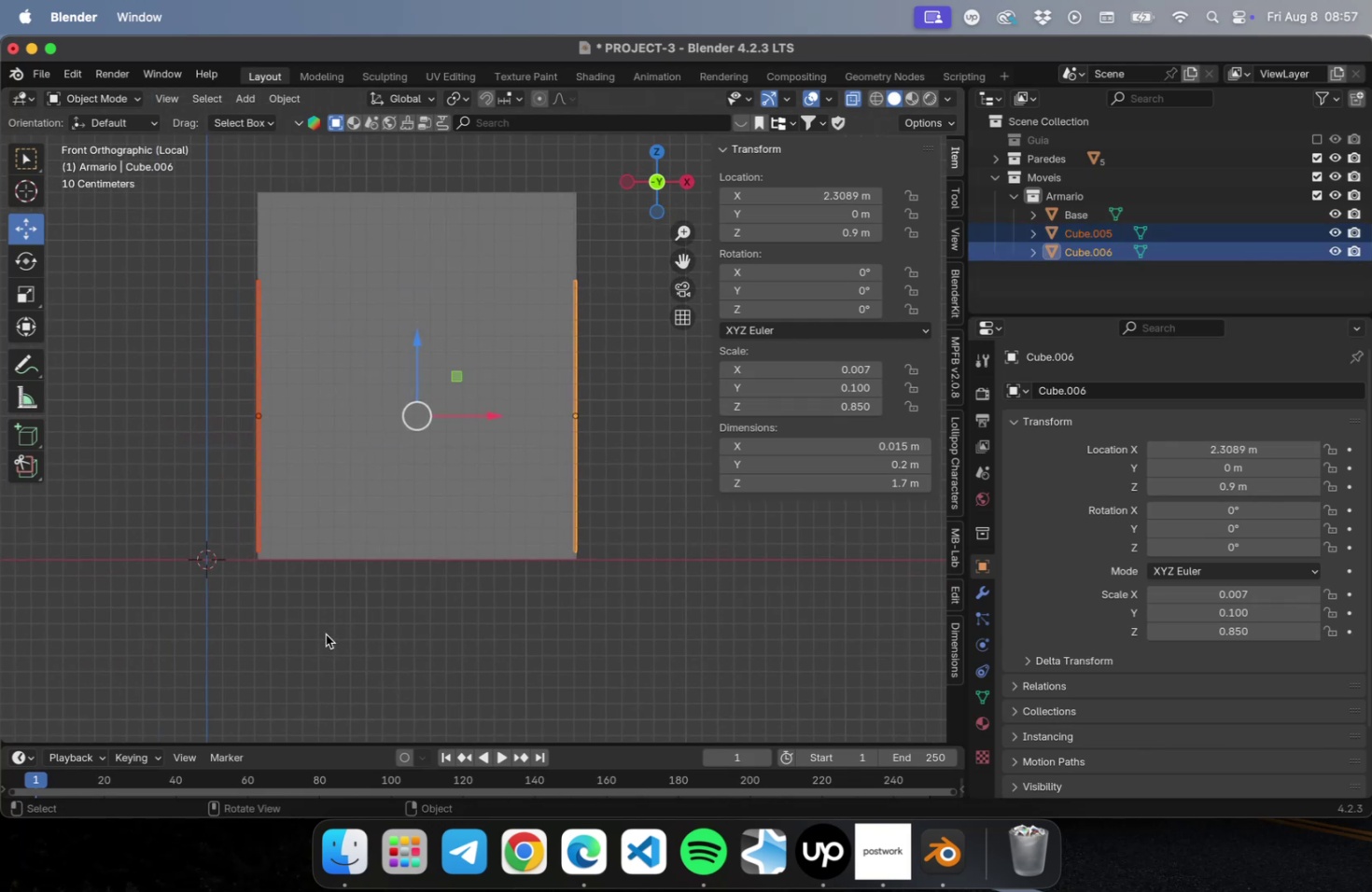 
left_click([323, 628])
 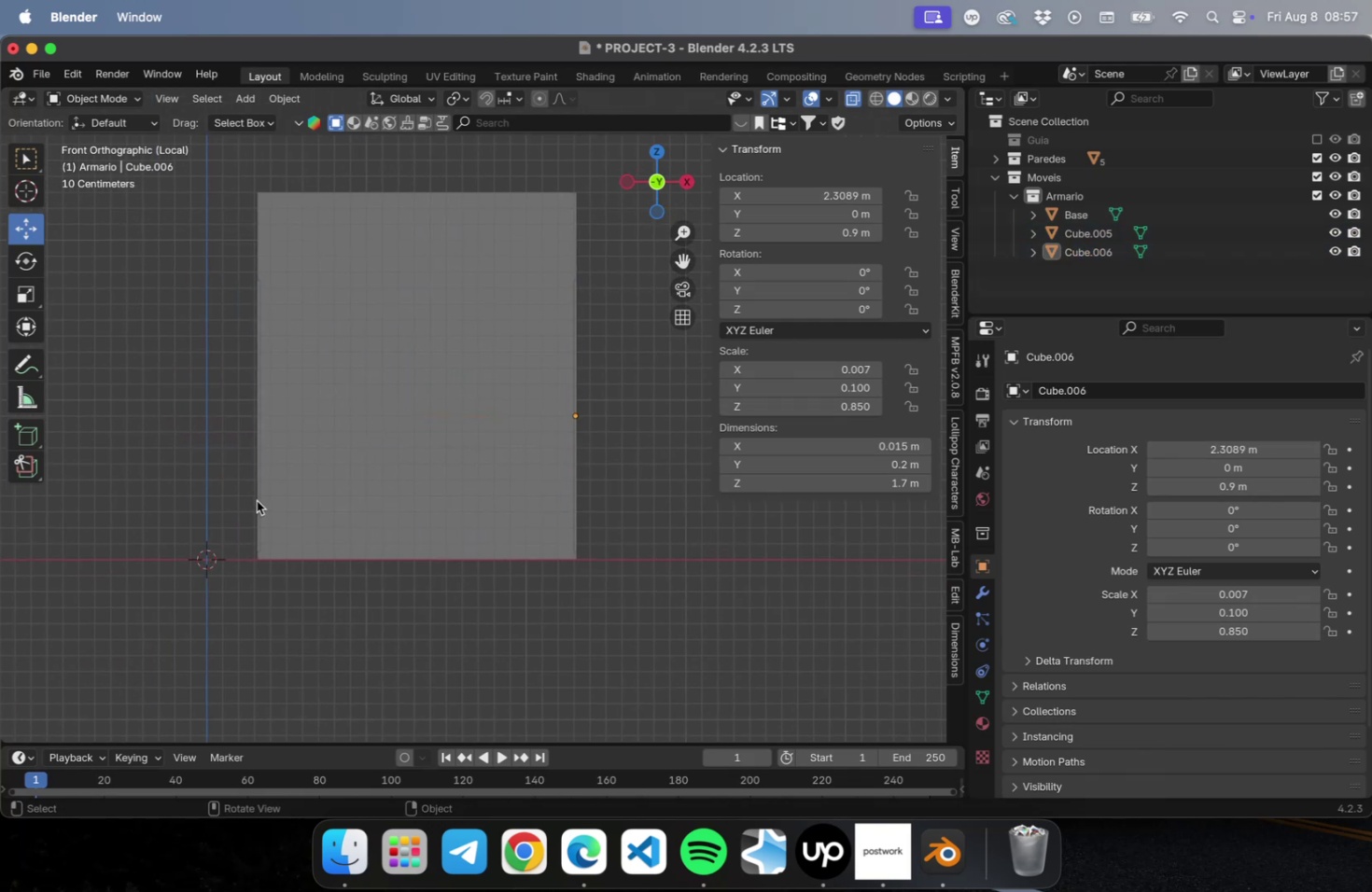 
left_click([257, 500])
 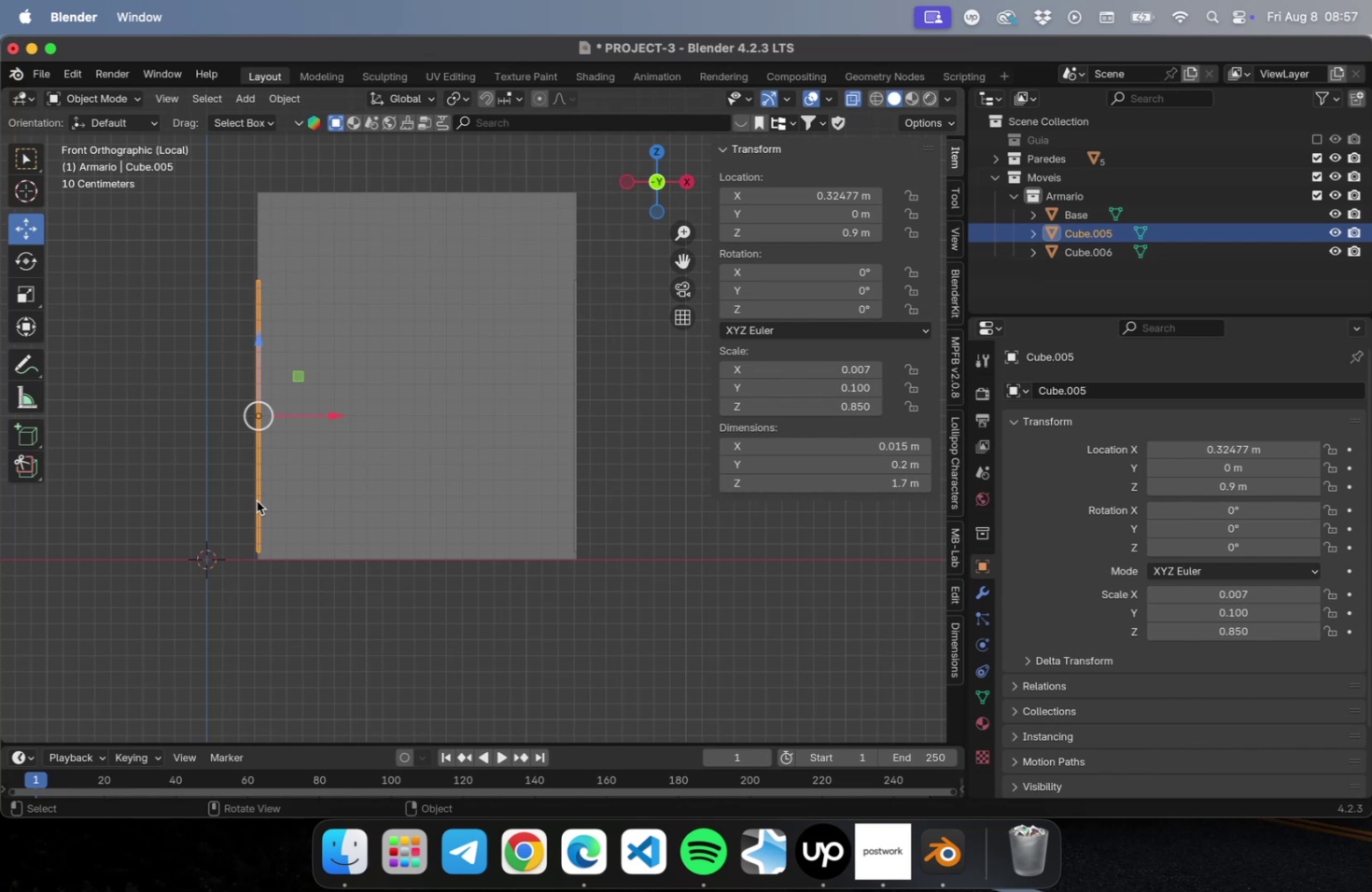 
wait(11.71)
 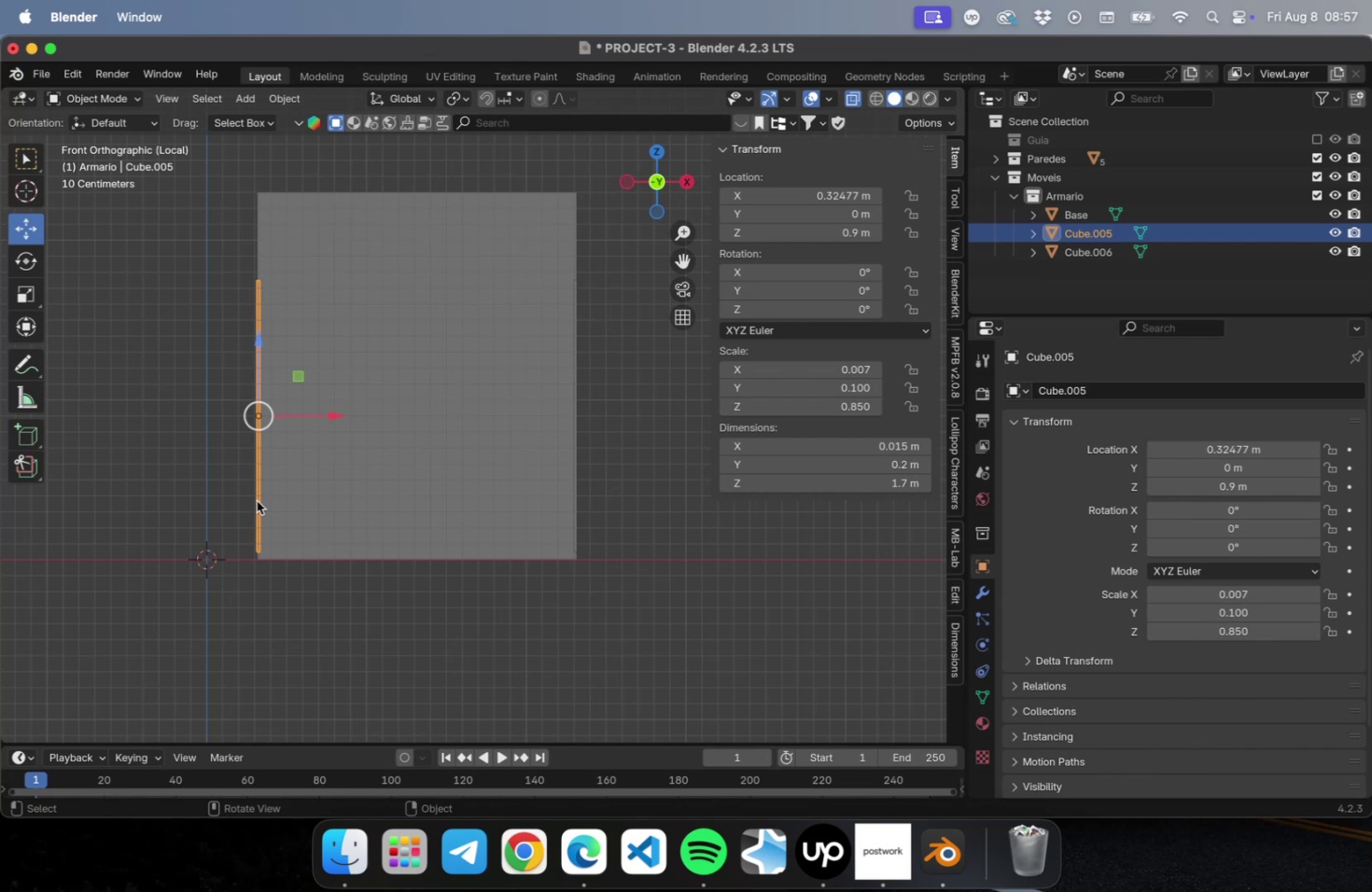 
double_click([788, 240])
 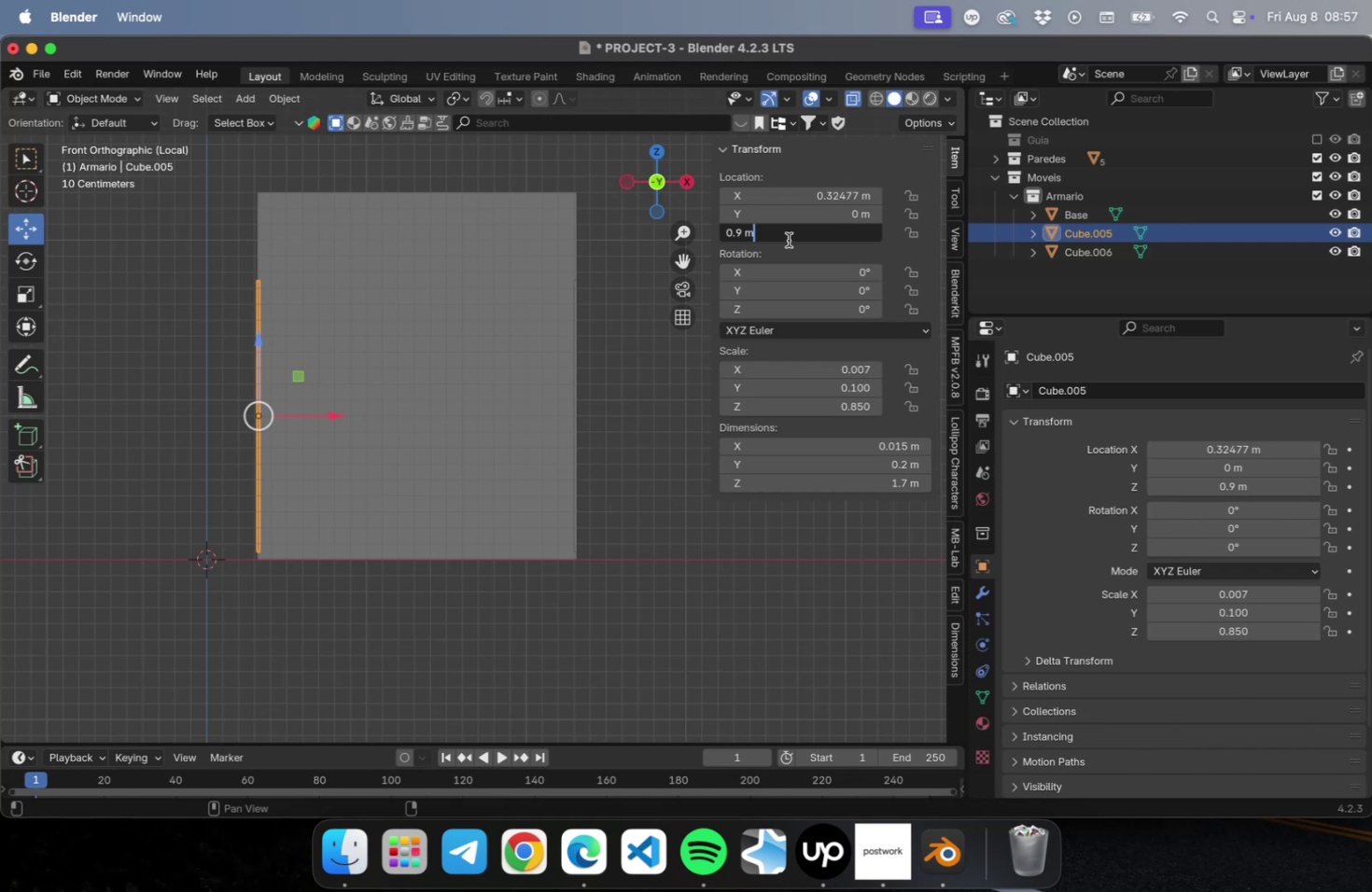 
type(+0.15)
 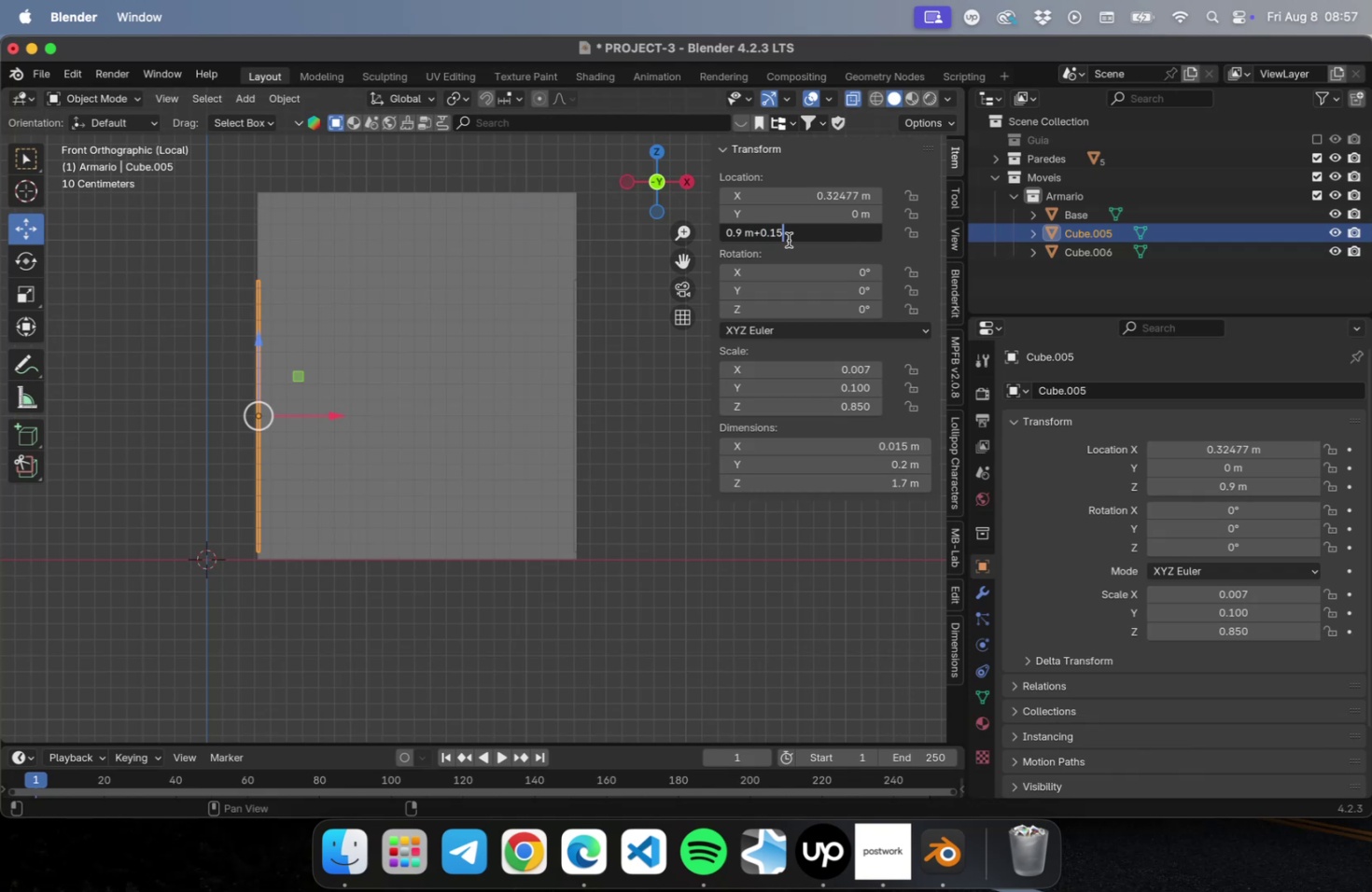 
key(Enter)
 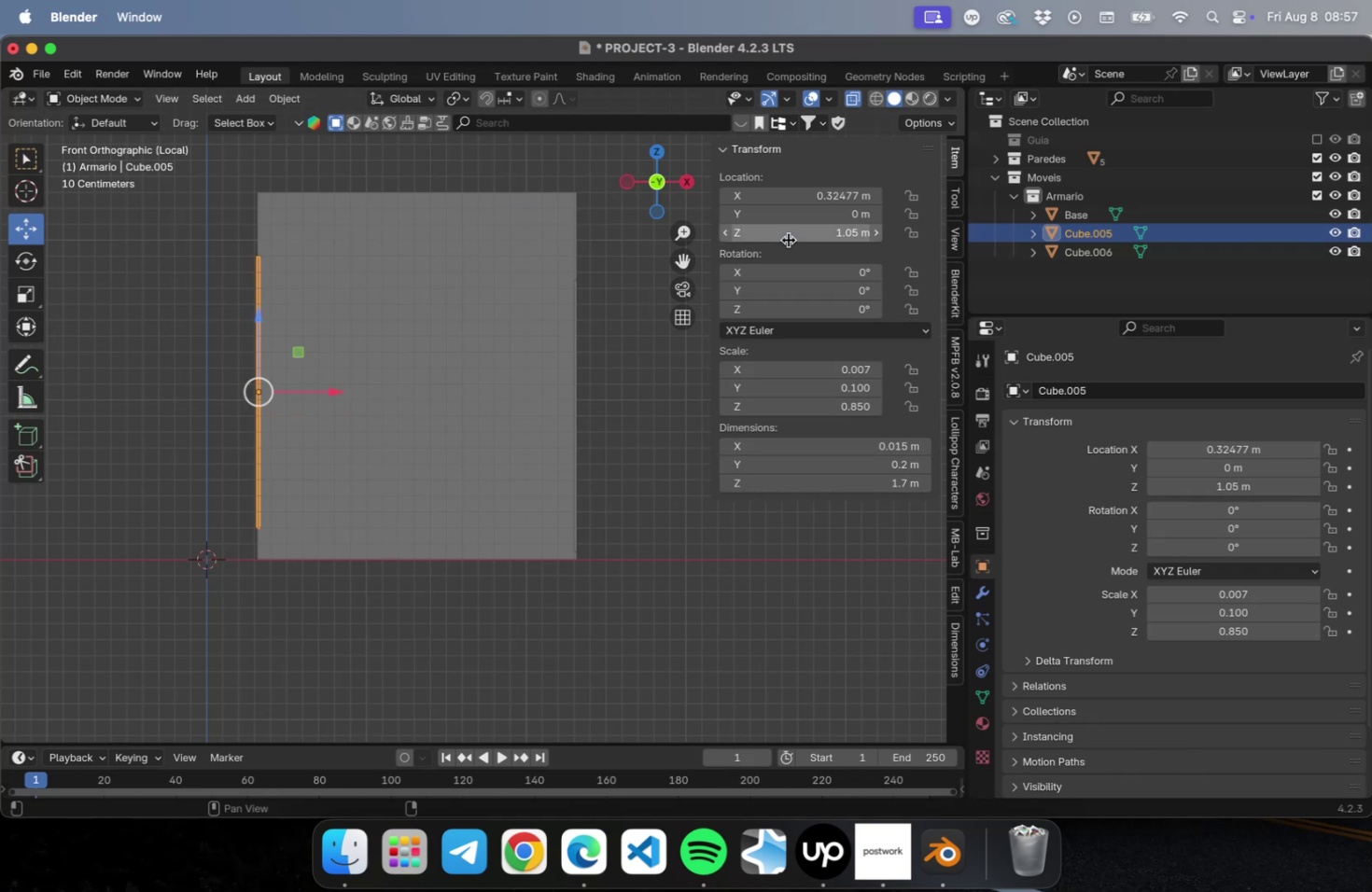 
key(Meta+CommandLeft)
 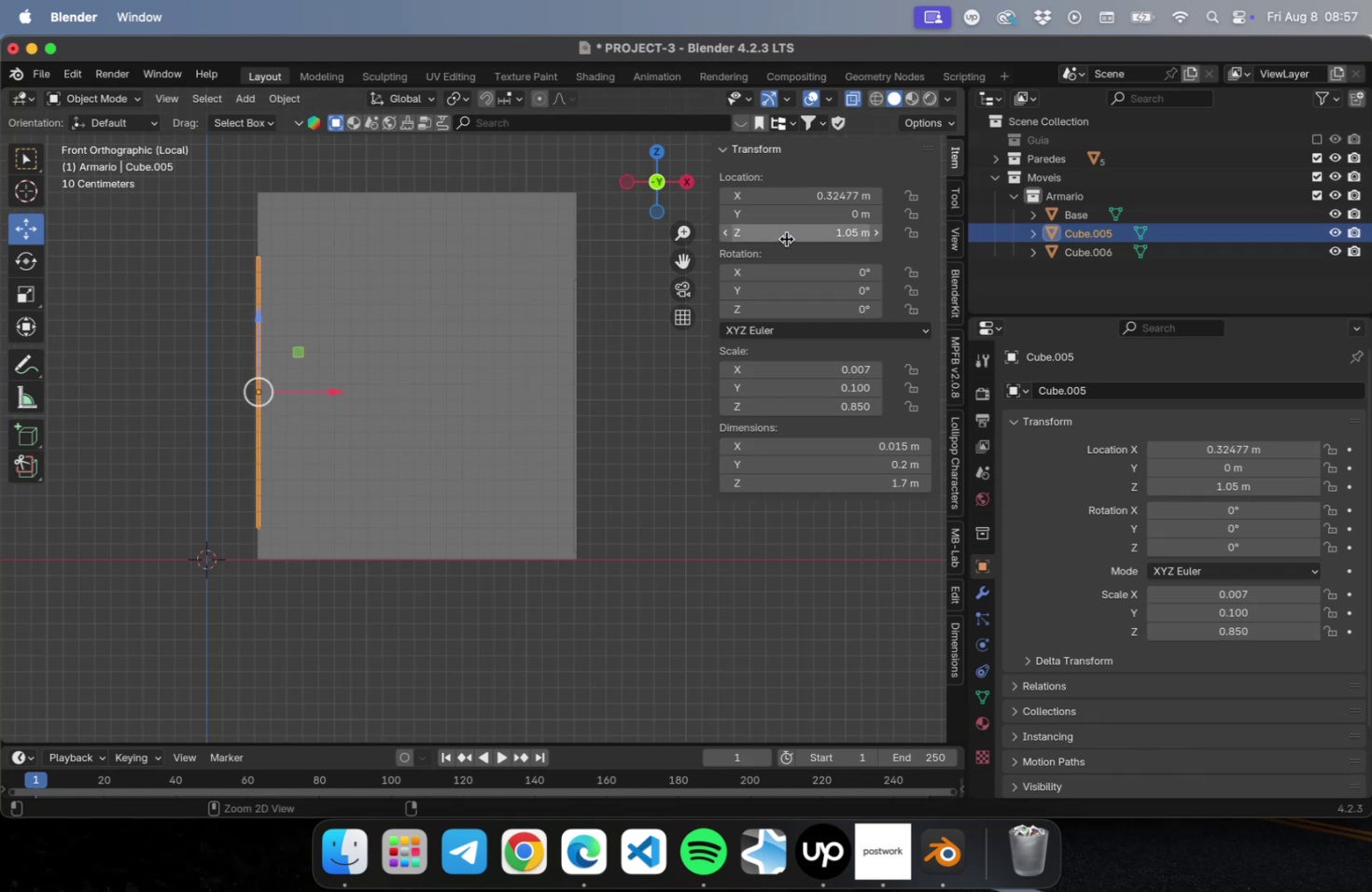 
key(Meta+Z)
 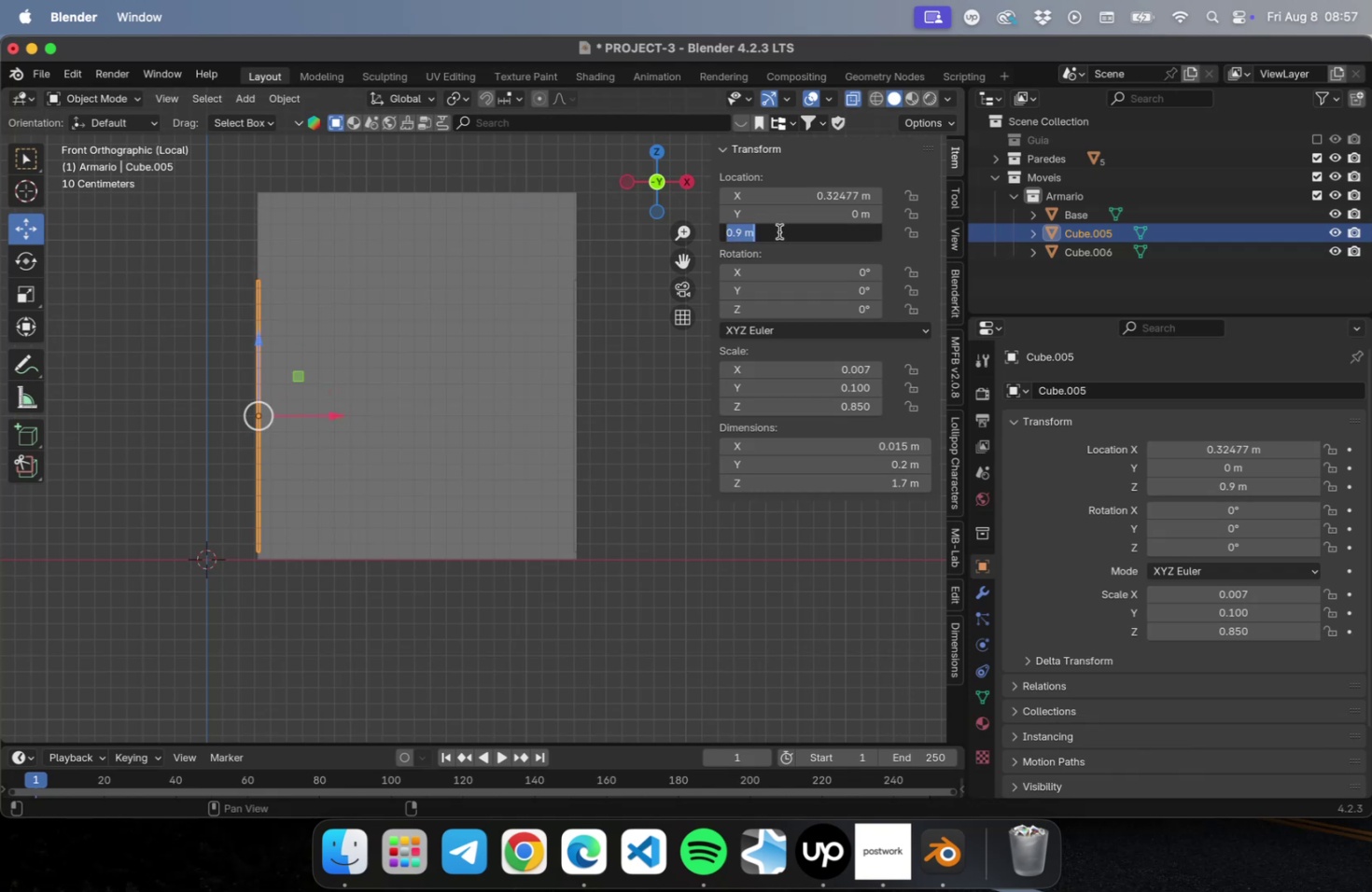 
double_click([777, 231])
 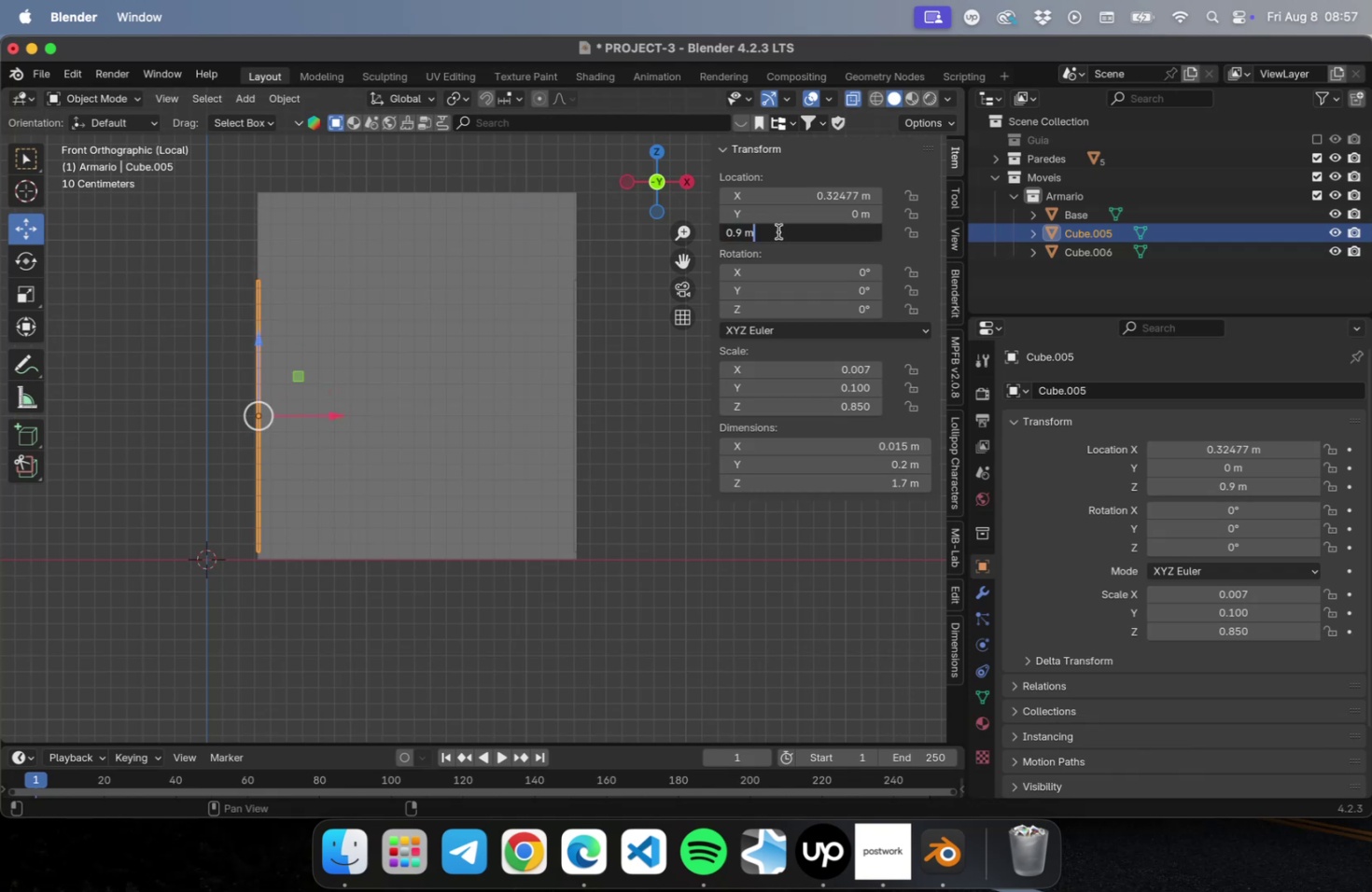 
type(+0.015)
 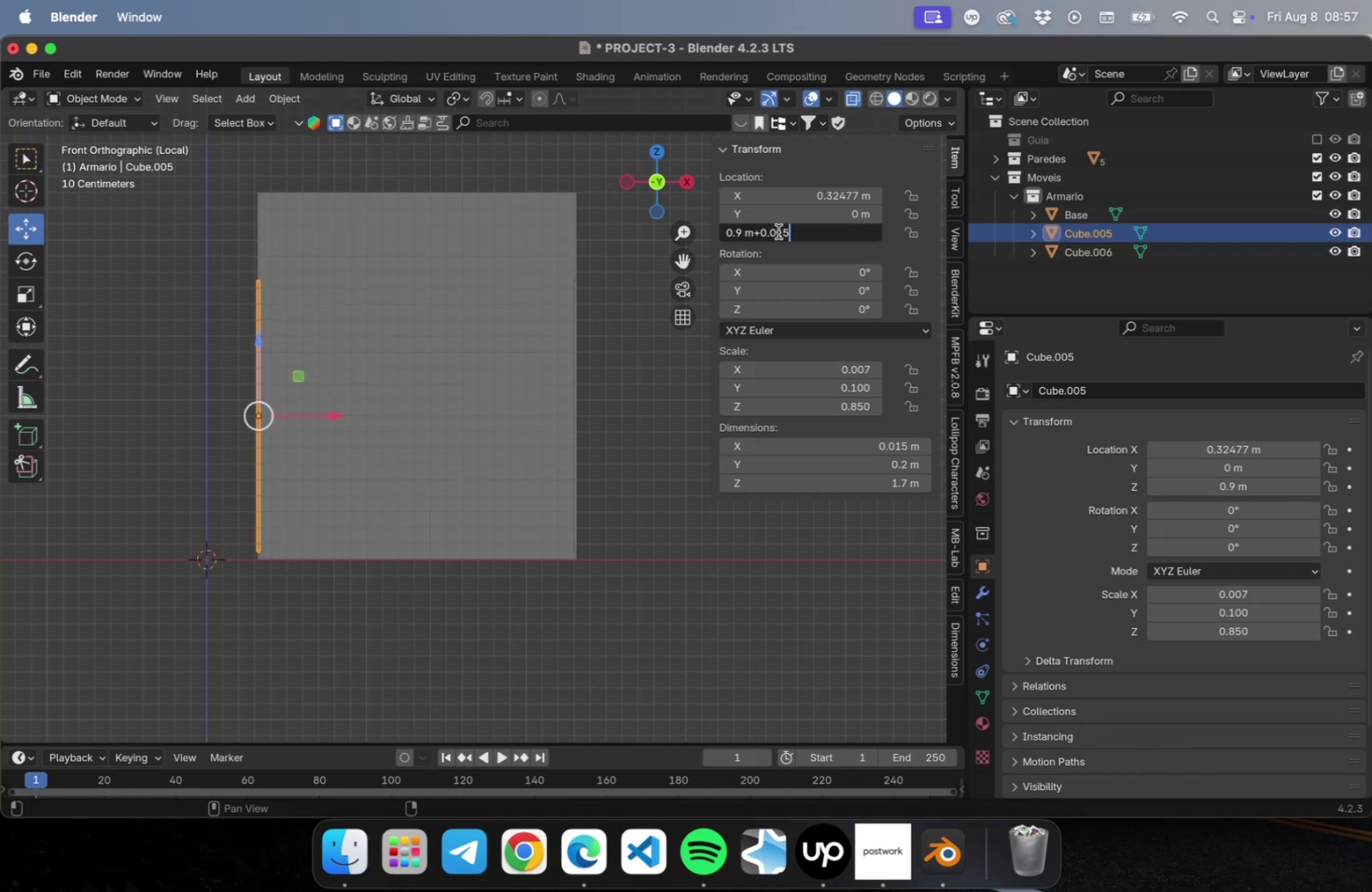 
key(Enter)
 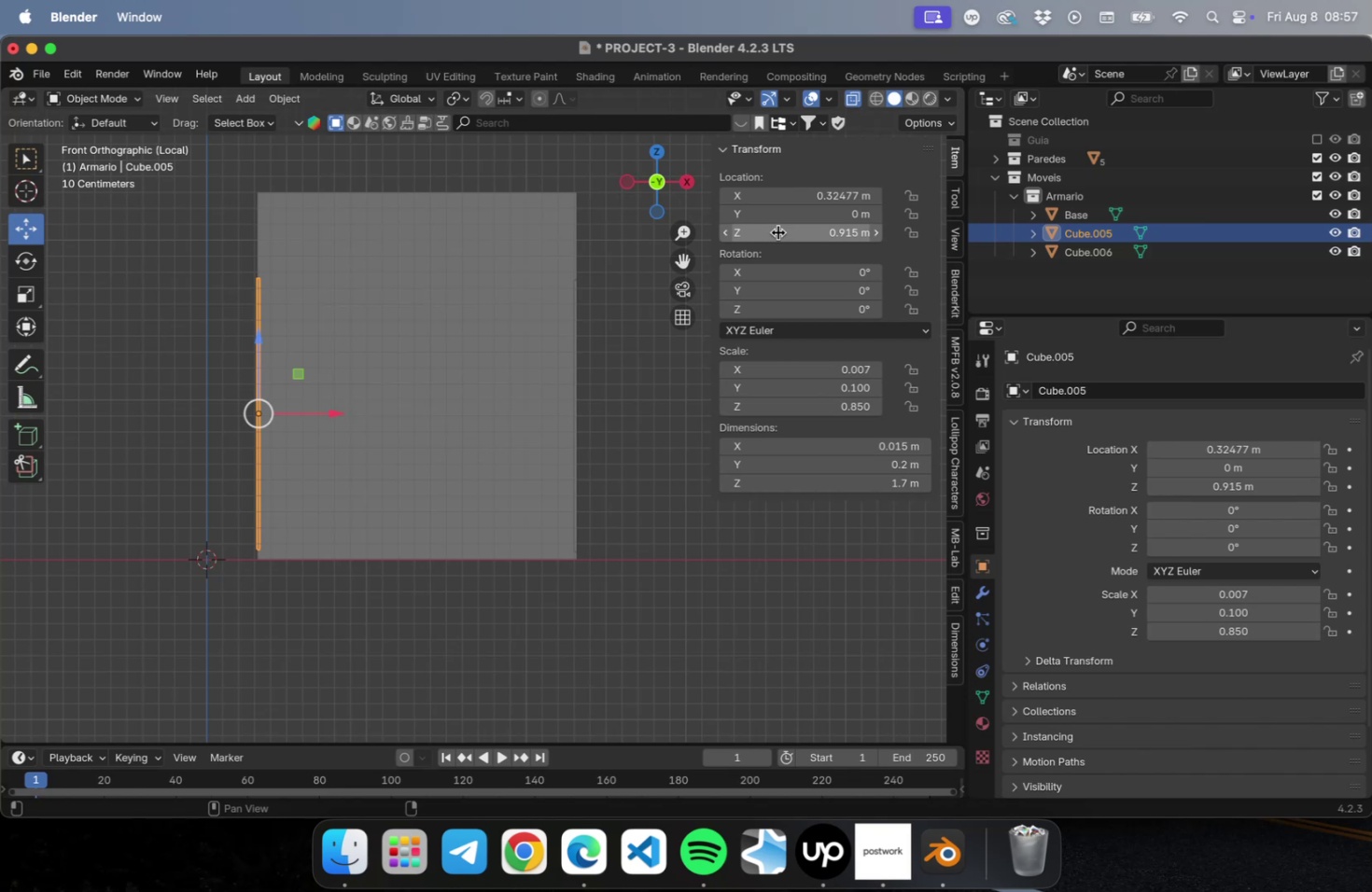 
key(Meta+C)
 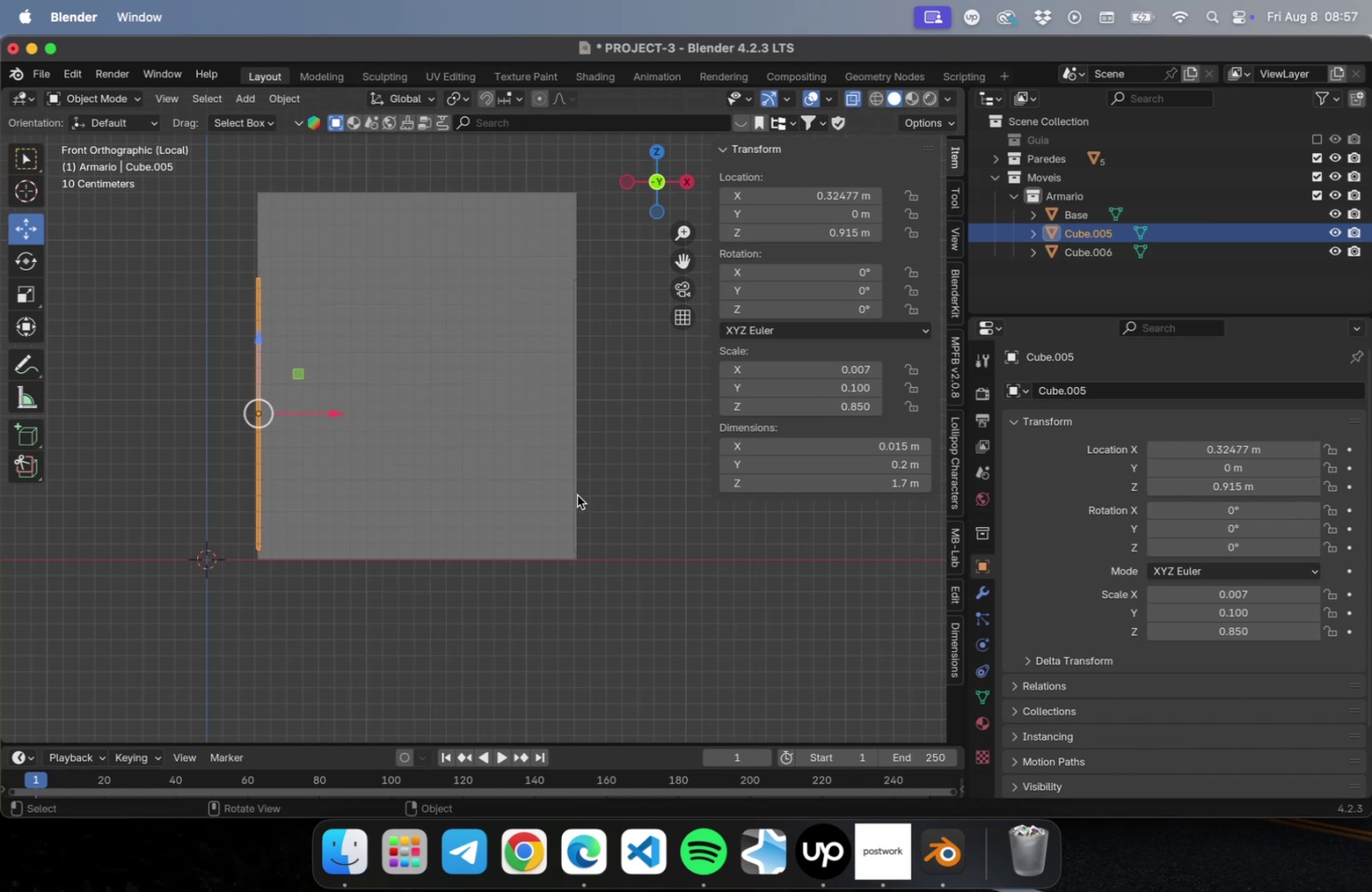 
left_click([576, 494])
 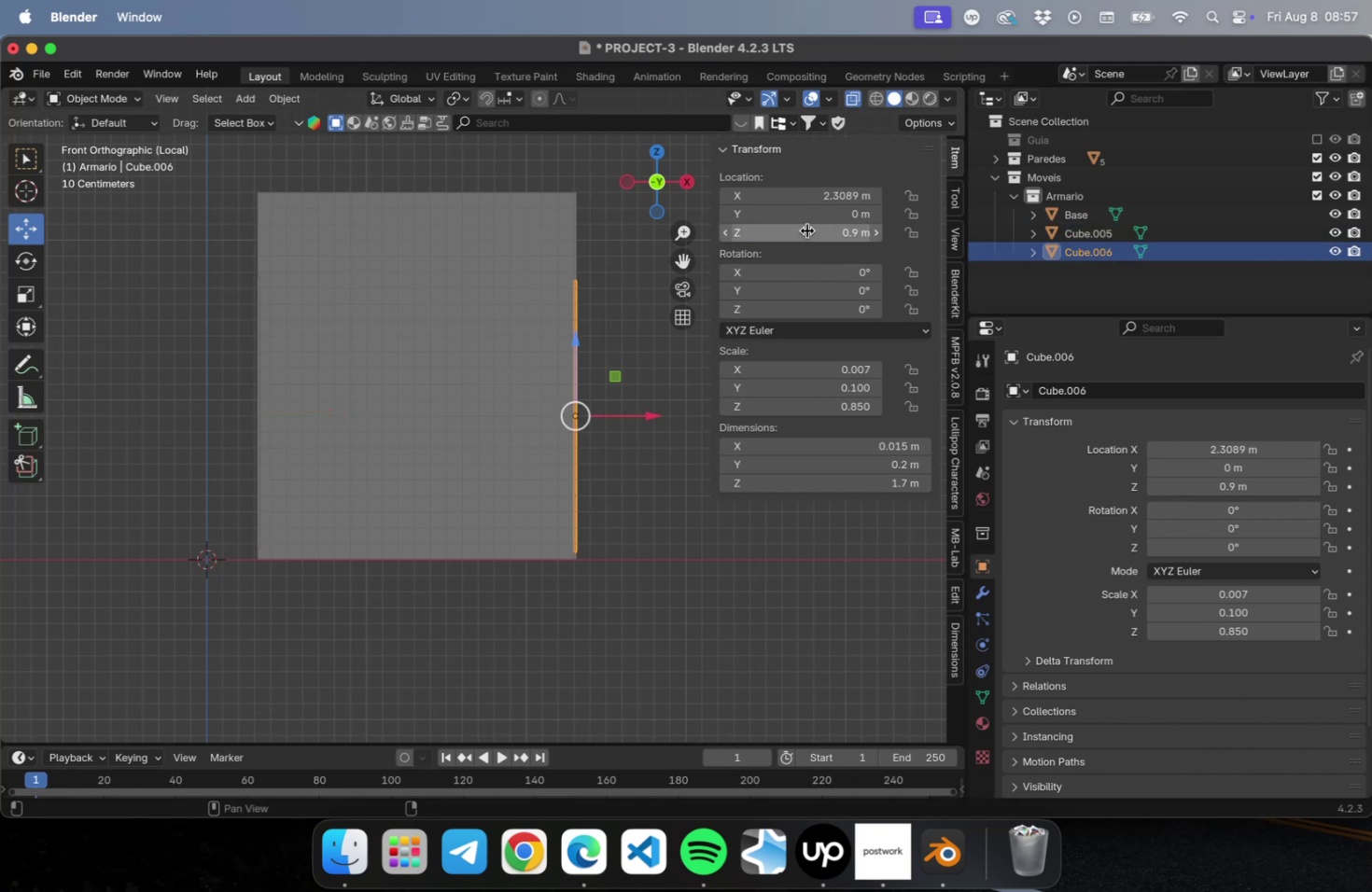 
left_click([805, 226])
 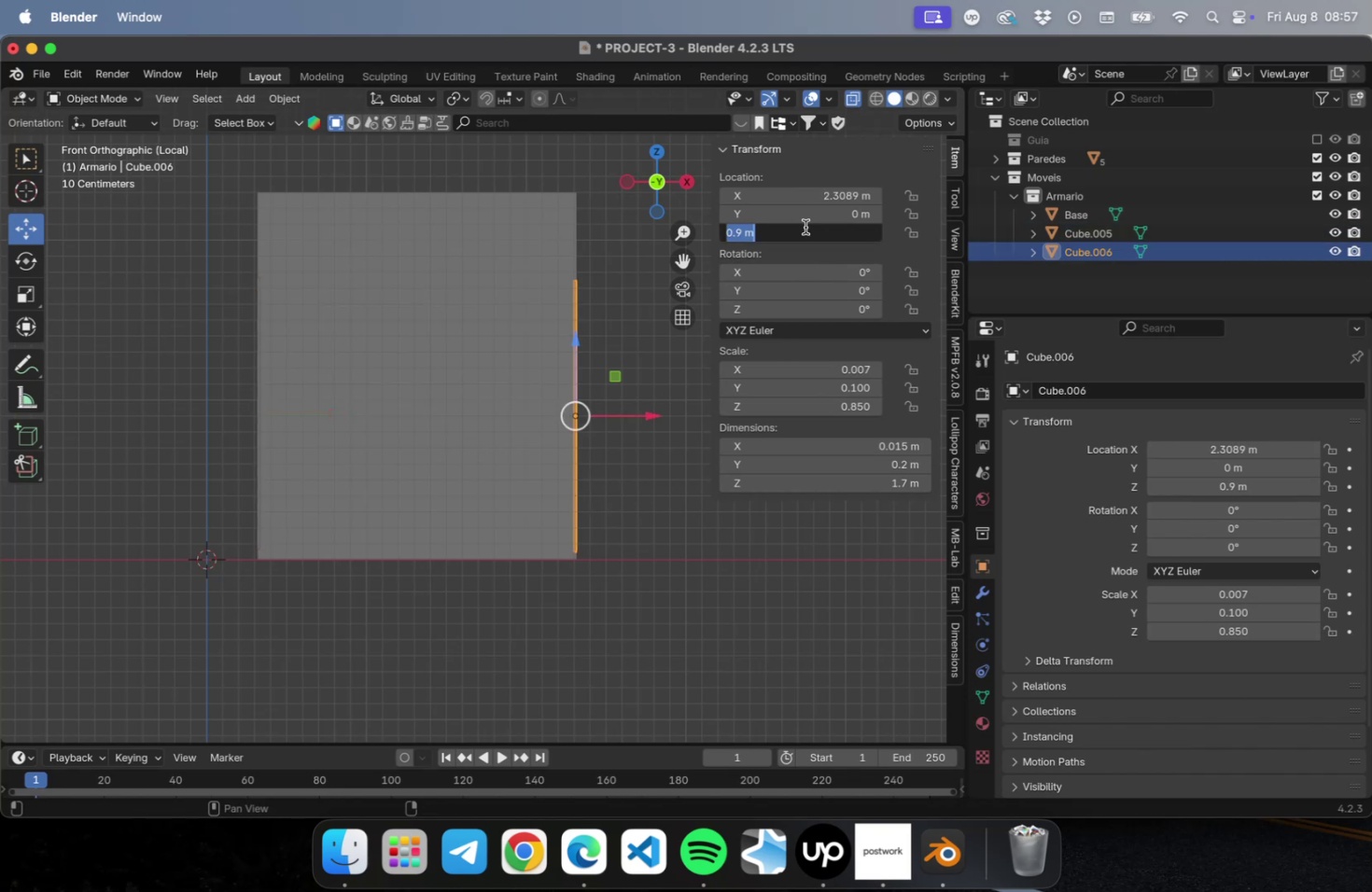 
key(Meta+CommandLeft)
 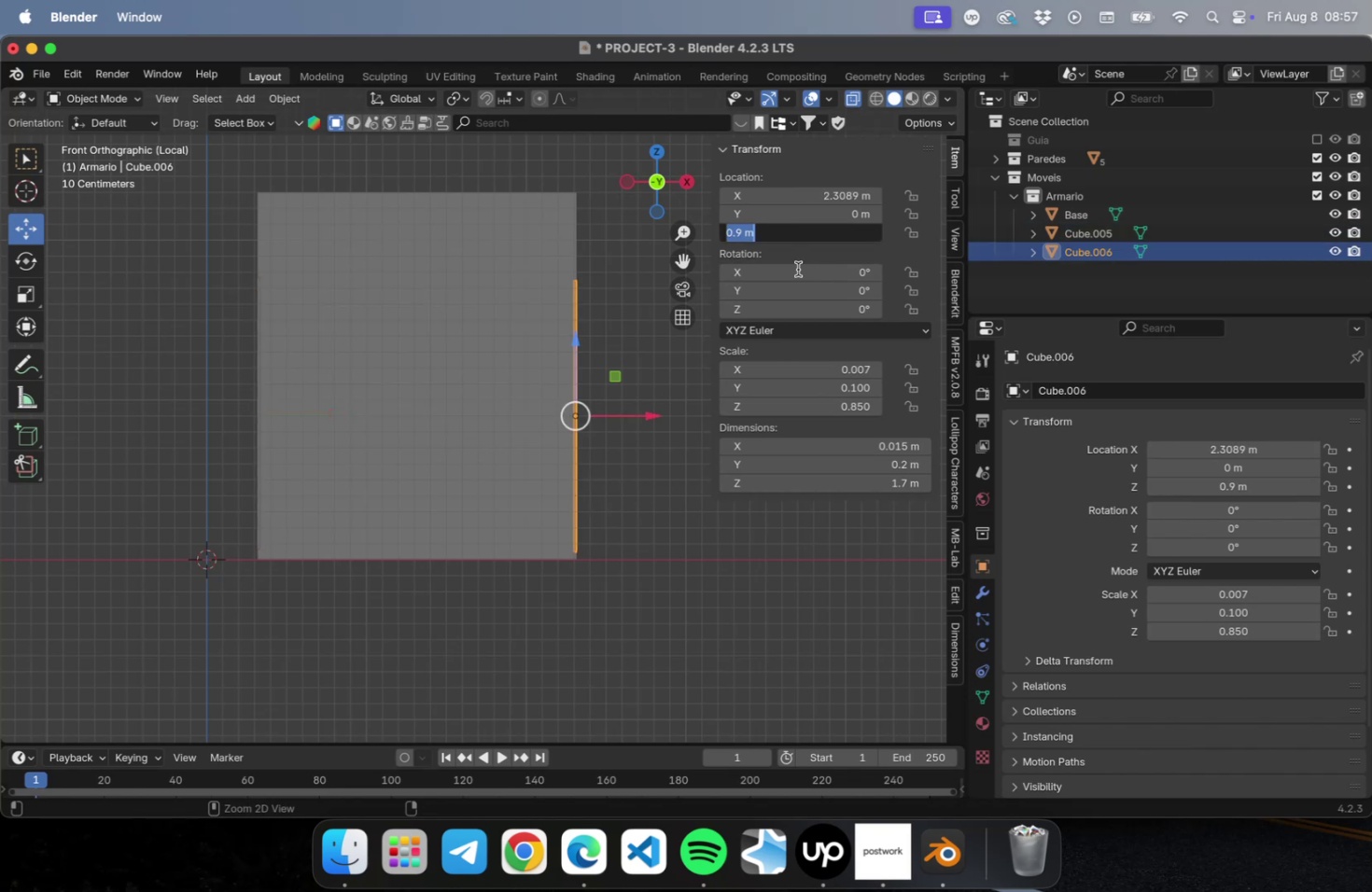 
key(Meta+V)
 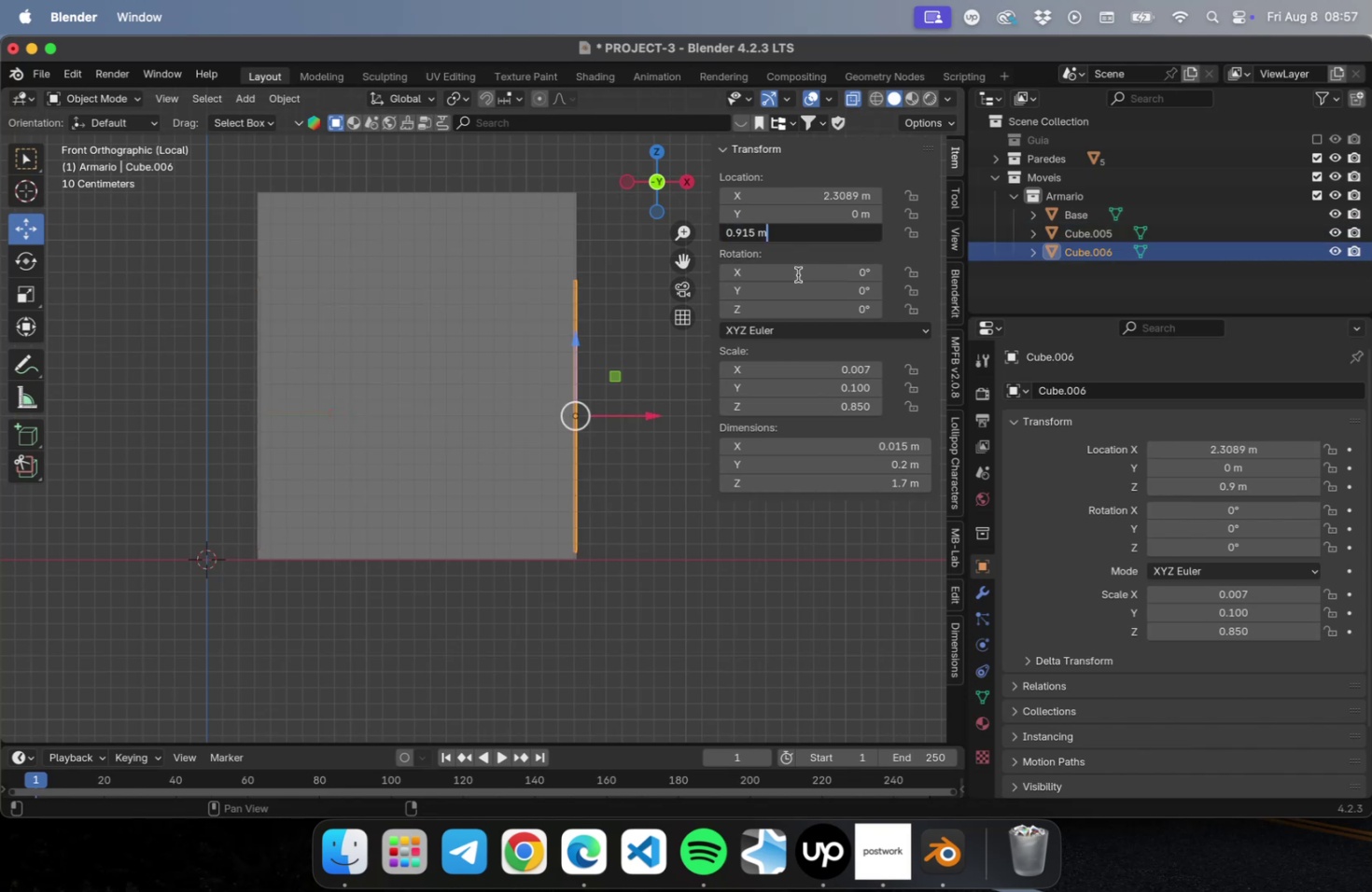 
key(Enter)
 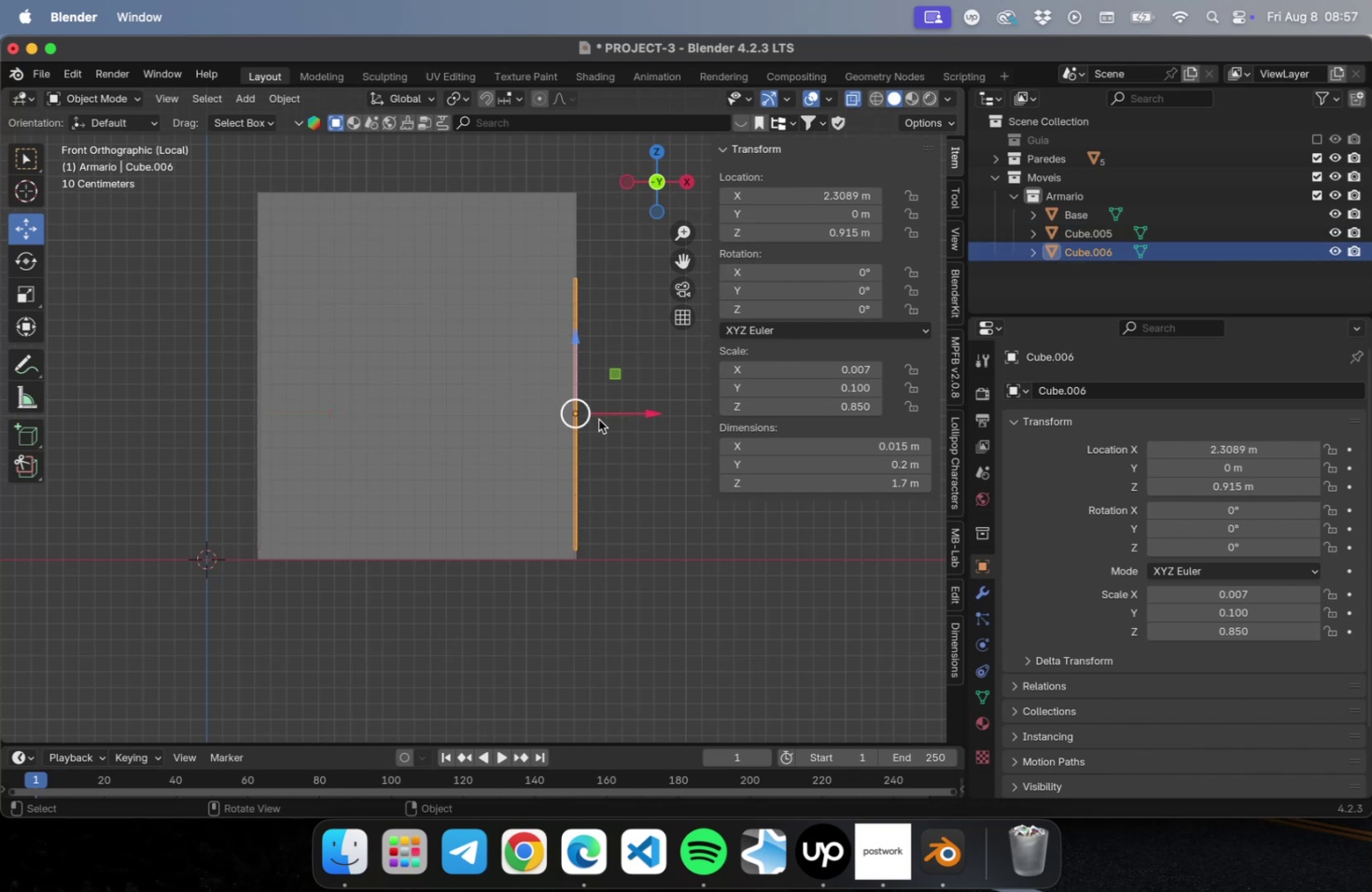 
key(Shift+D)
 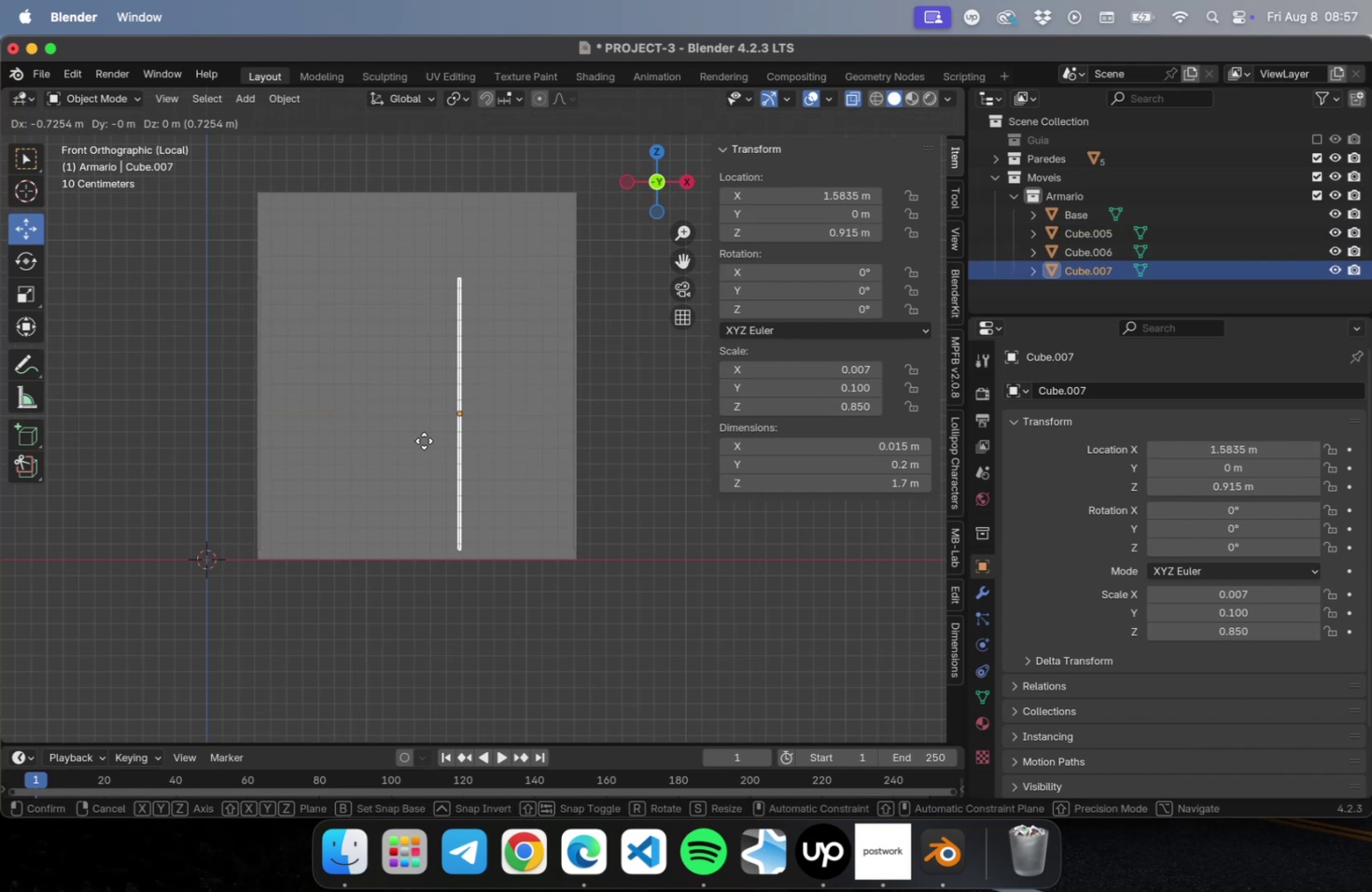 
left_click([424, 440])
 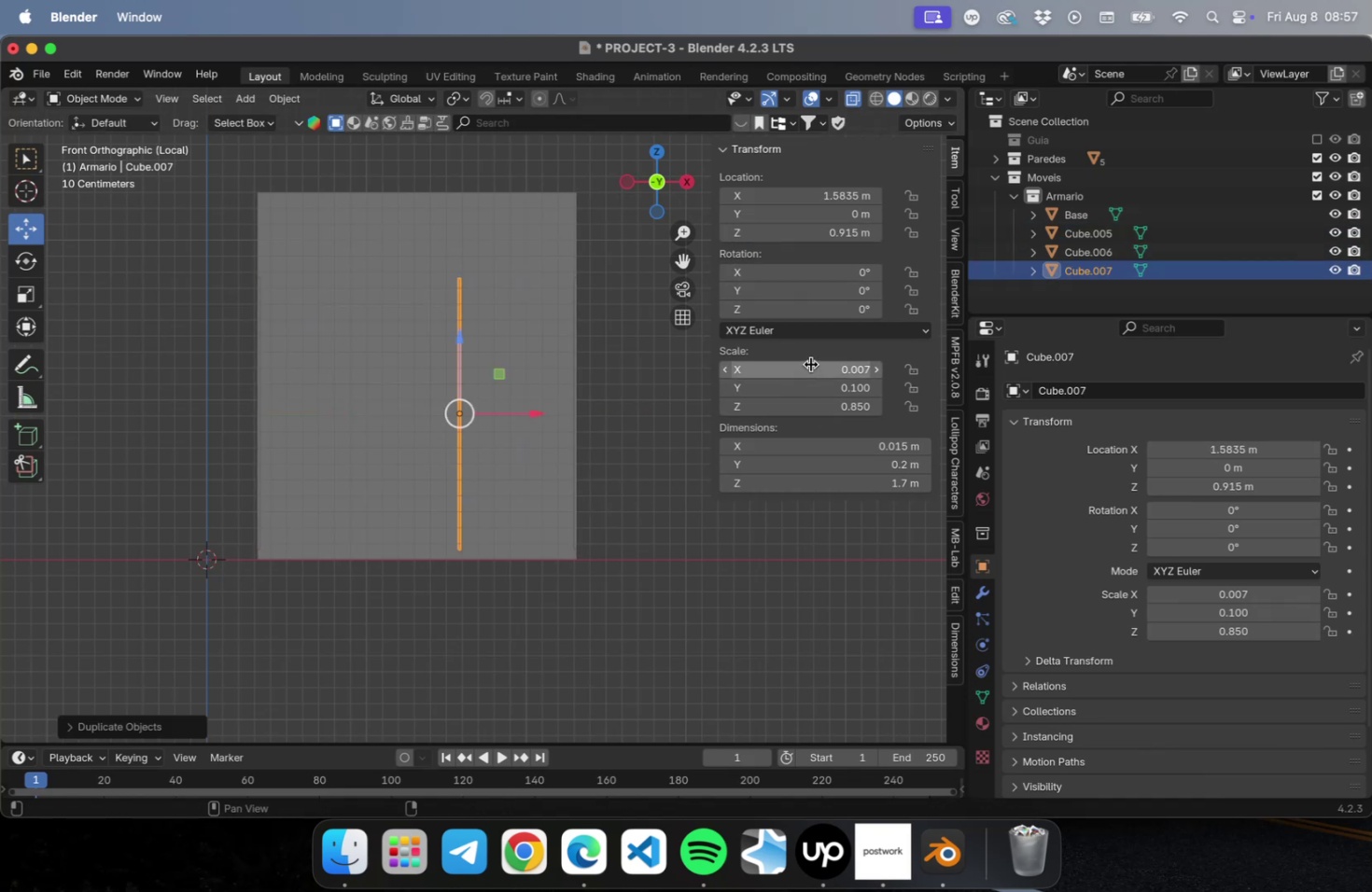 
left_click_drag(start_coordinate=[826, 291], to_coordinate=[754, 297])
 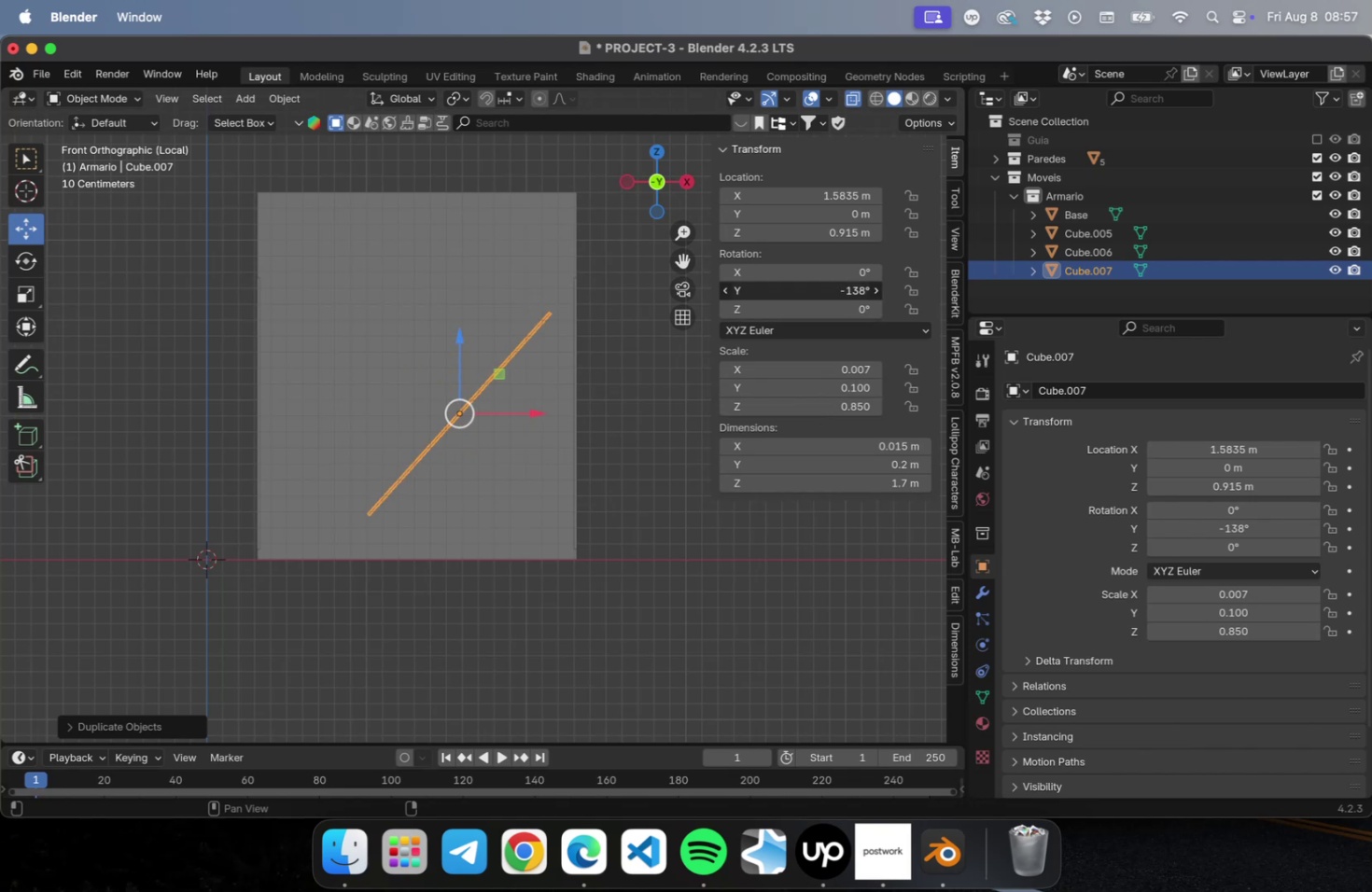 
left_click([826, 292])
 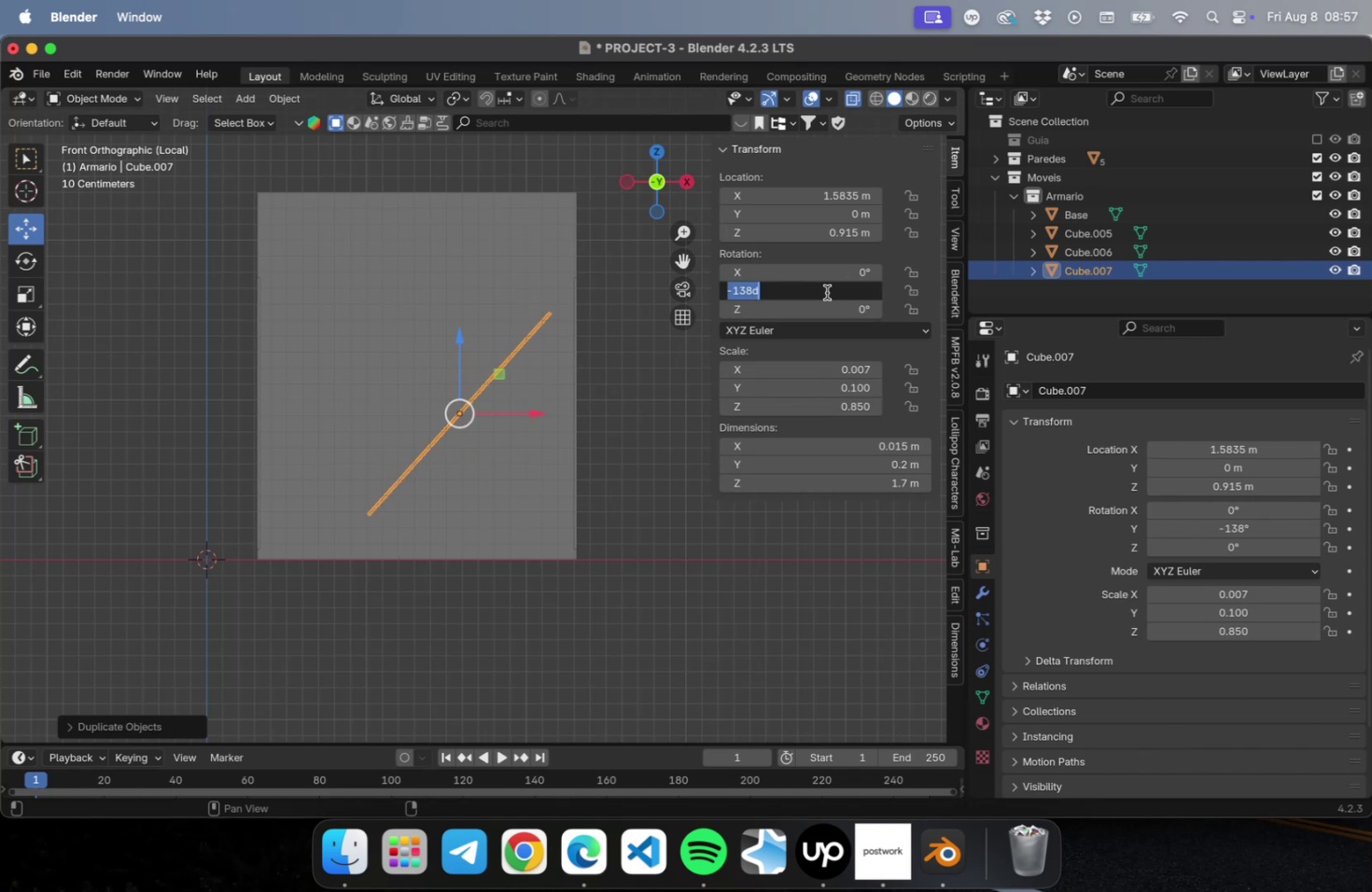 
type(90)
 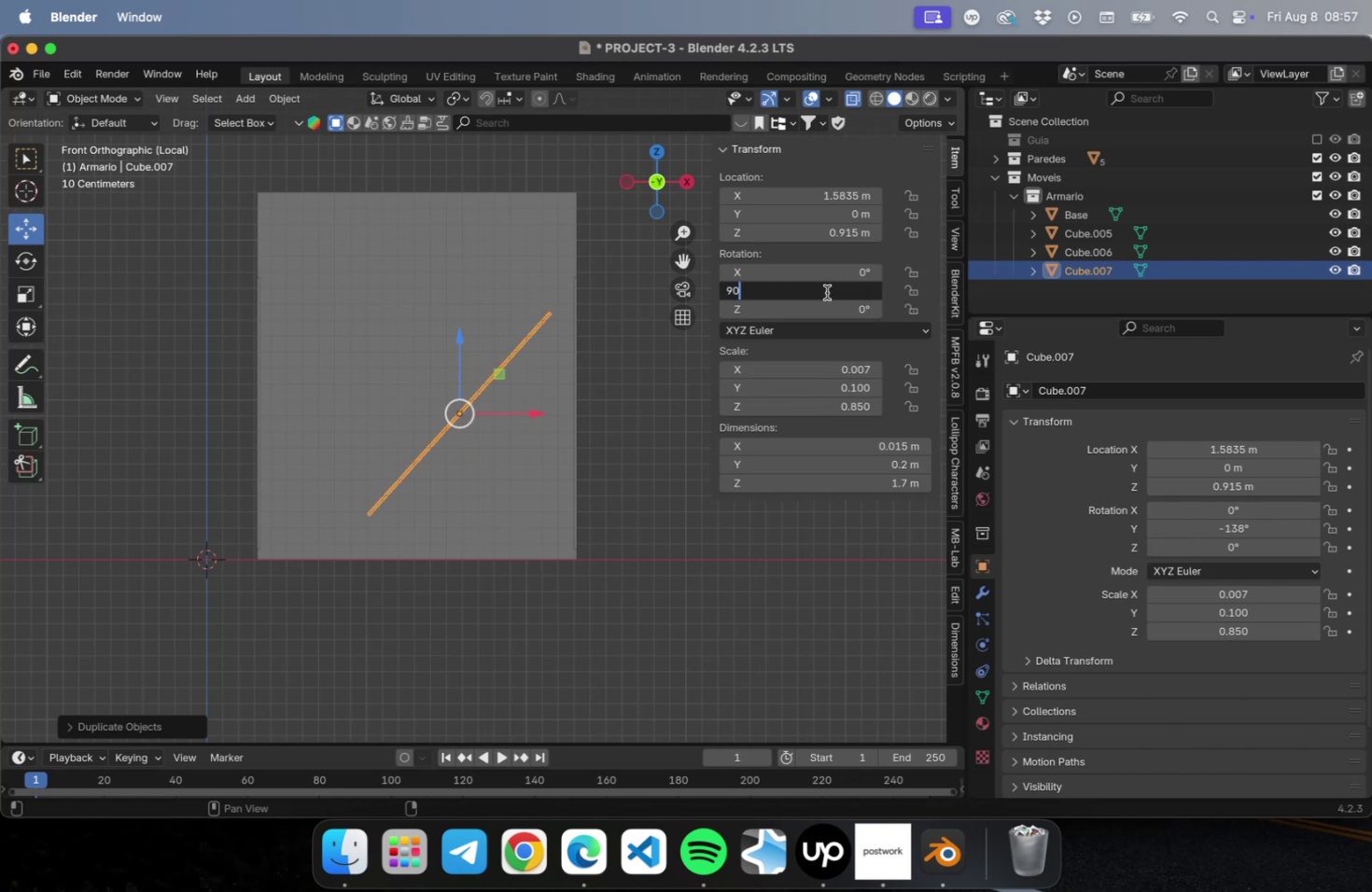 
key(Enter)
 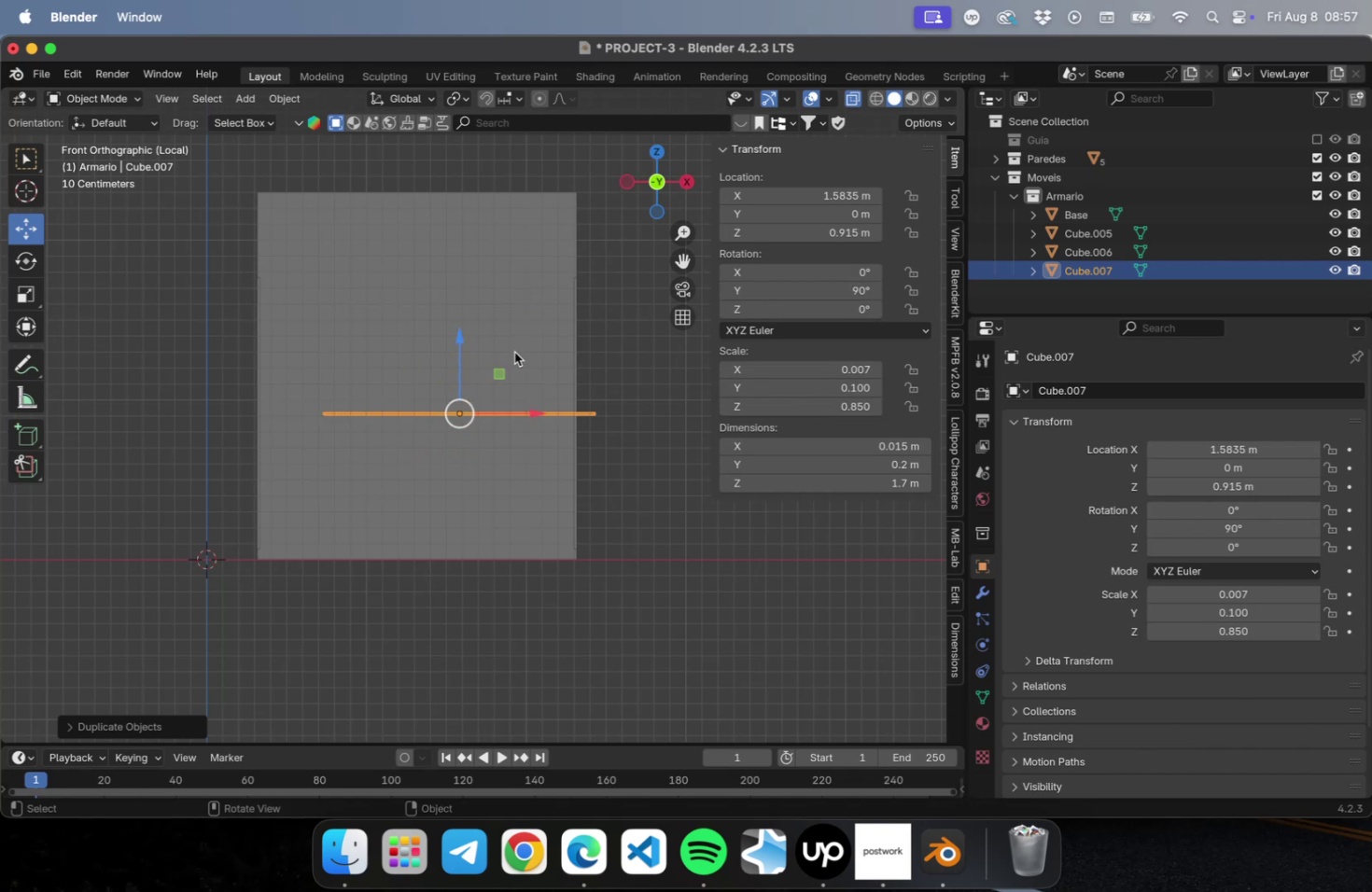 
left_click_drag(start_coordinate=[499, 370], to_coordinate=[452, 506])
 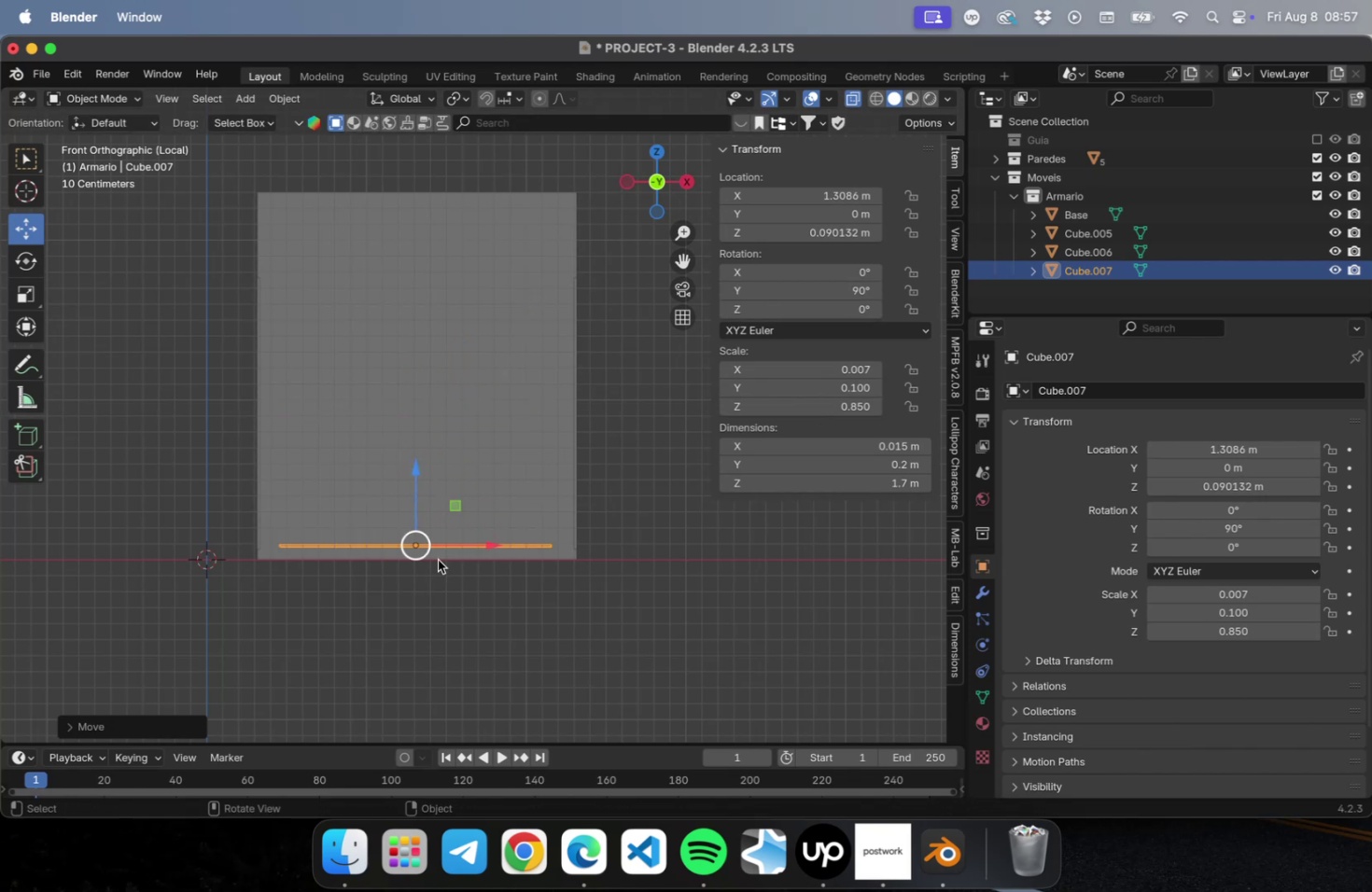 
scroll: coordinate [422, 635], scroll_direction: up, amount: 15.0
 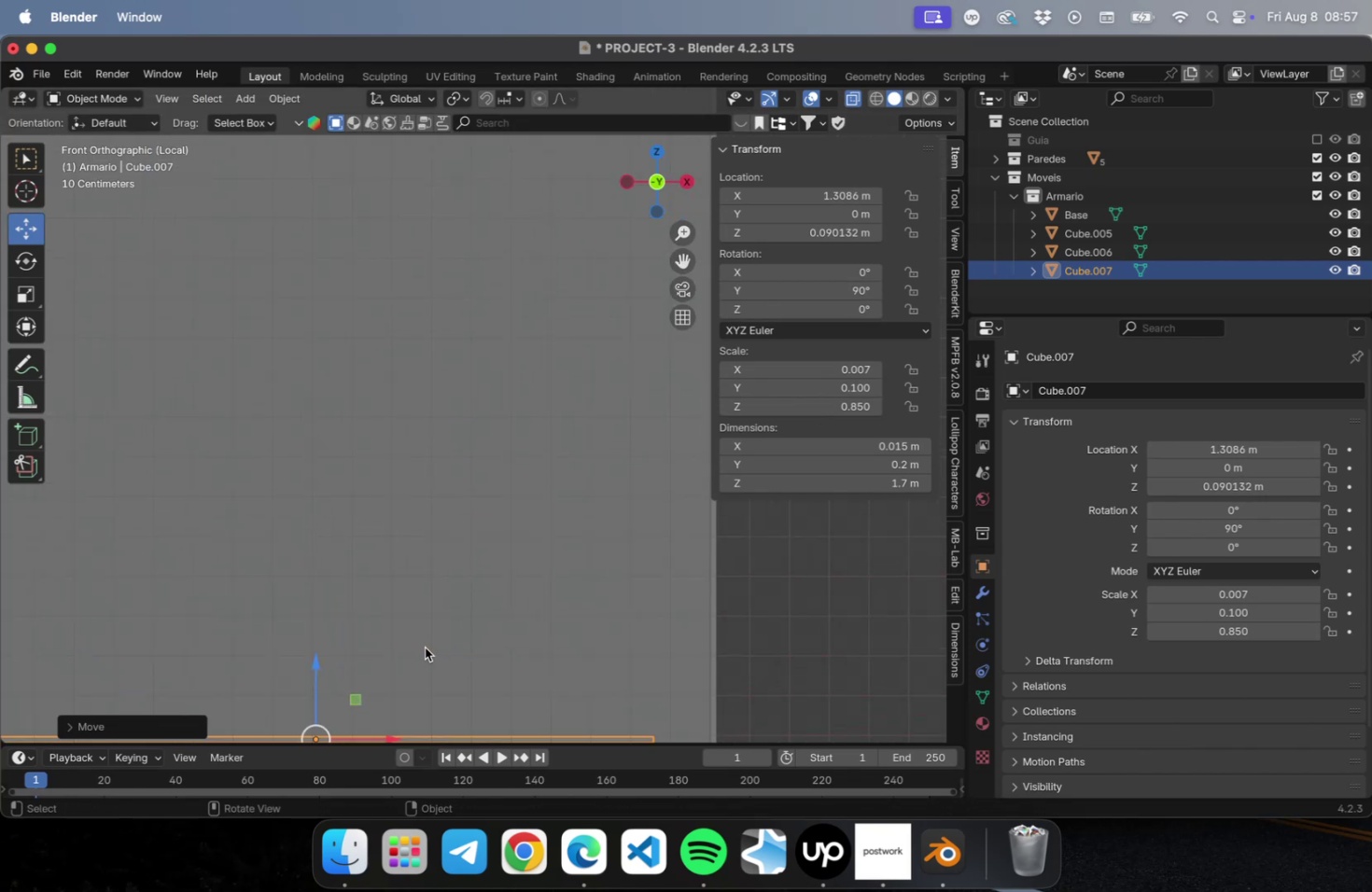 
hold_key(key=ShiftLeft, duration=0.62)
 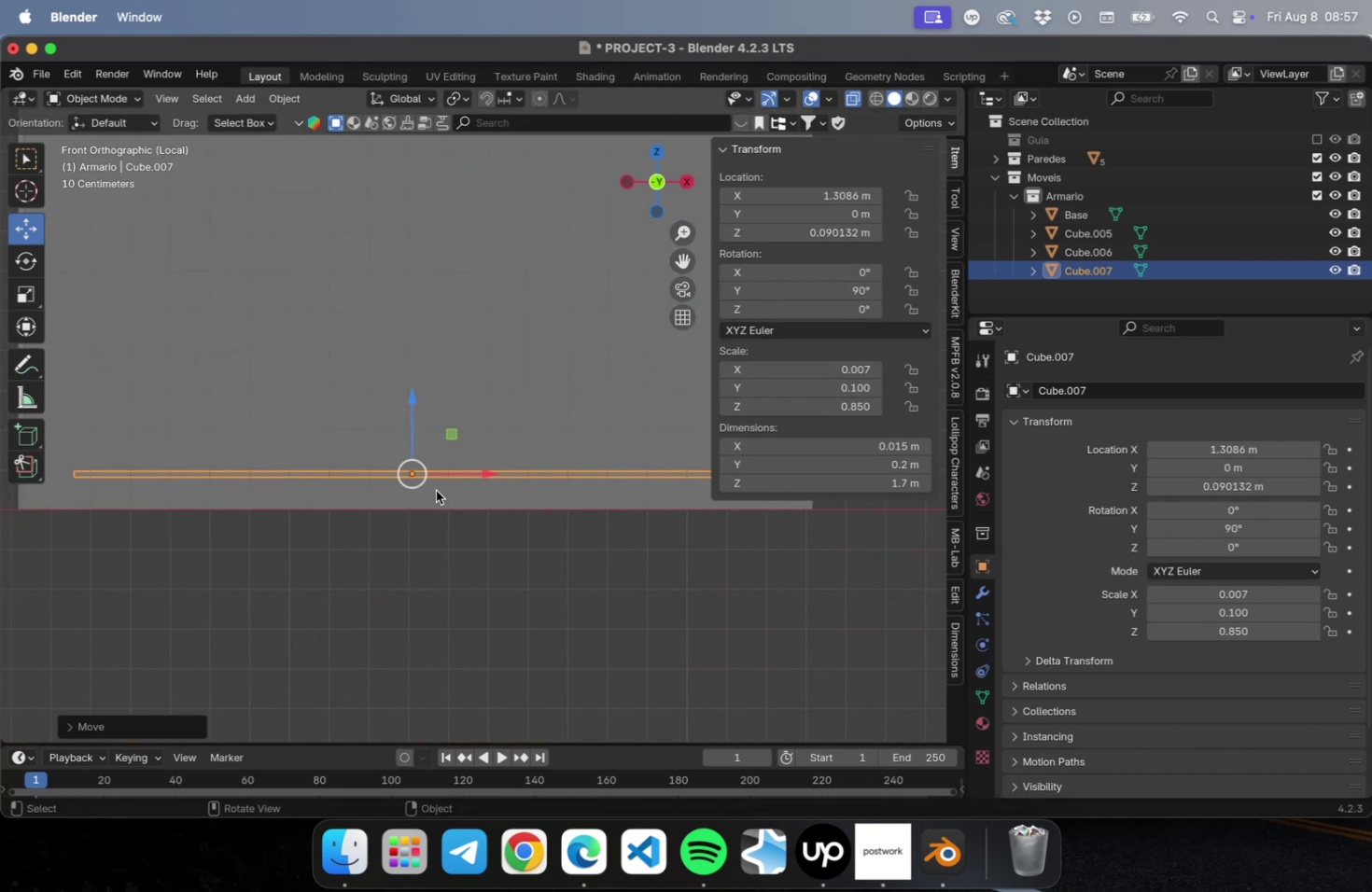 
scroll: coordinate [438, 490], scroll_direction: down, amount: 1.0
 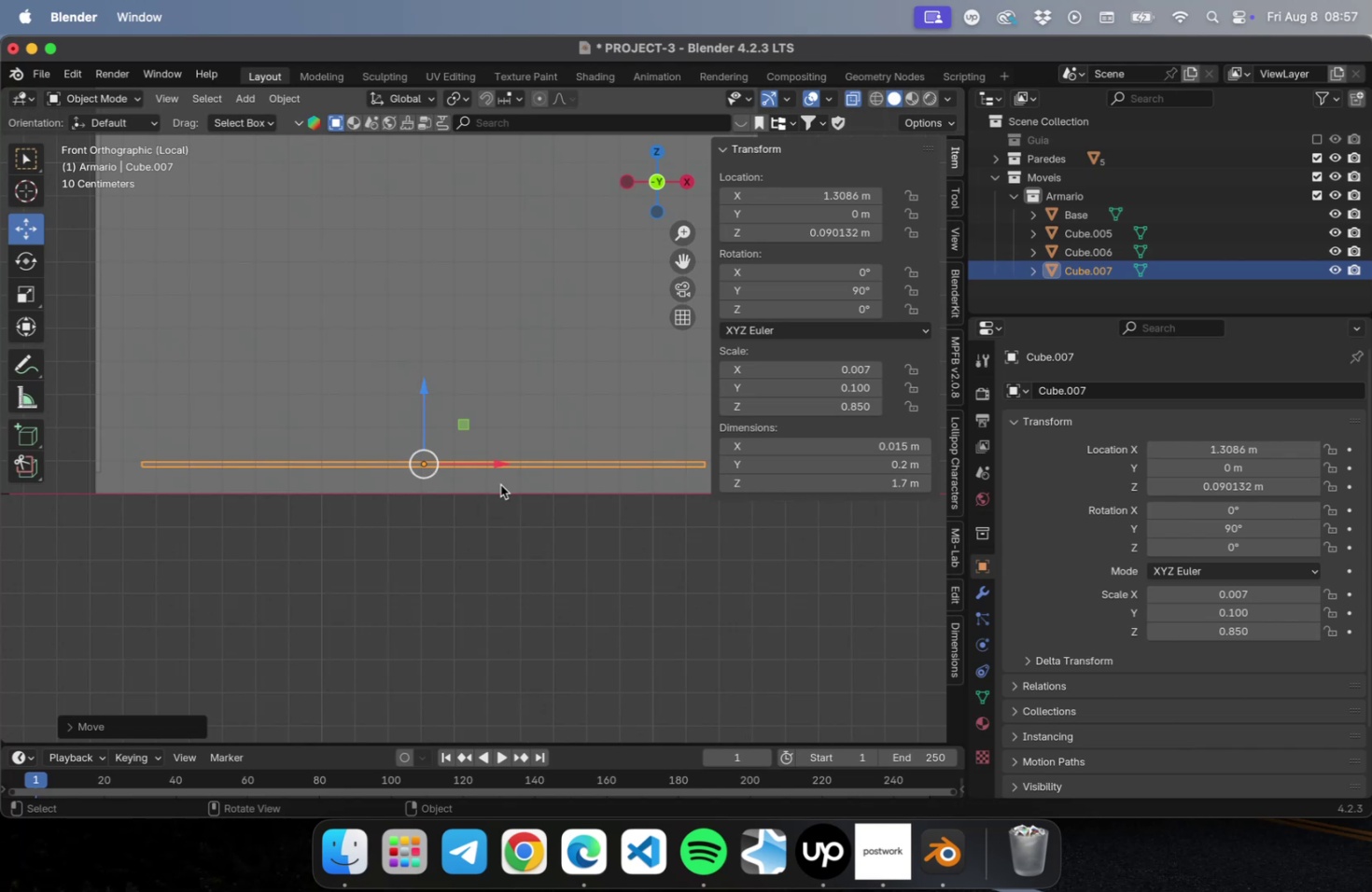 
left_click([500, 484])
 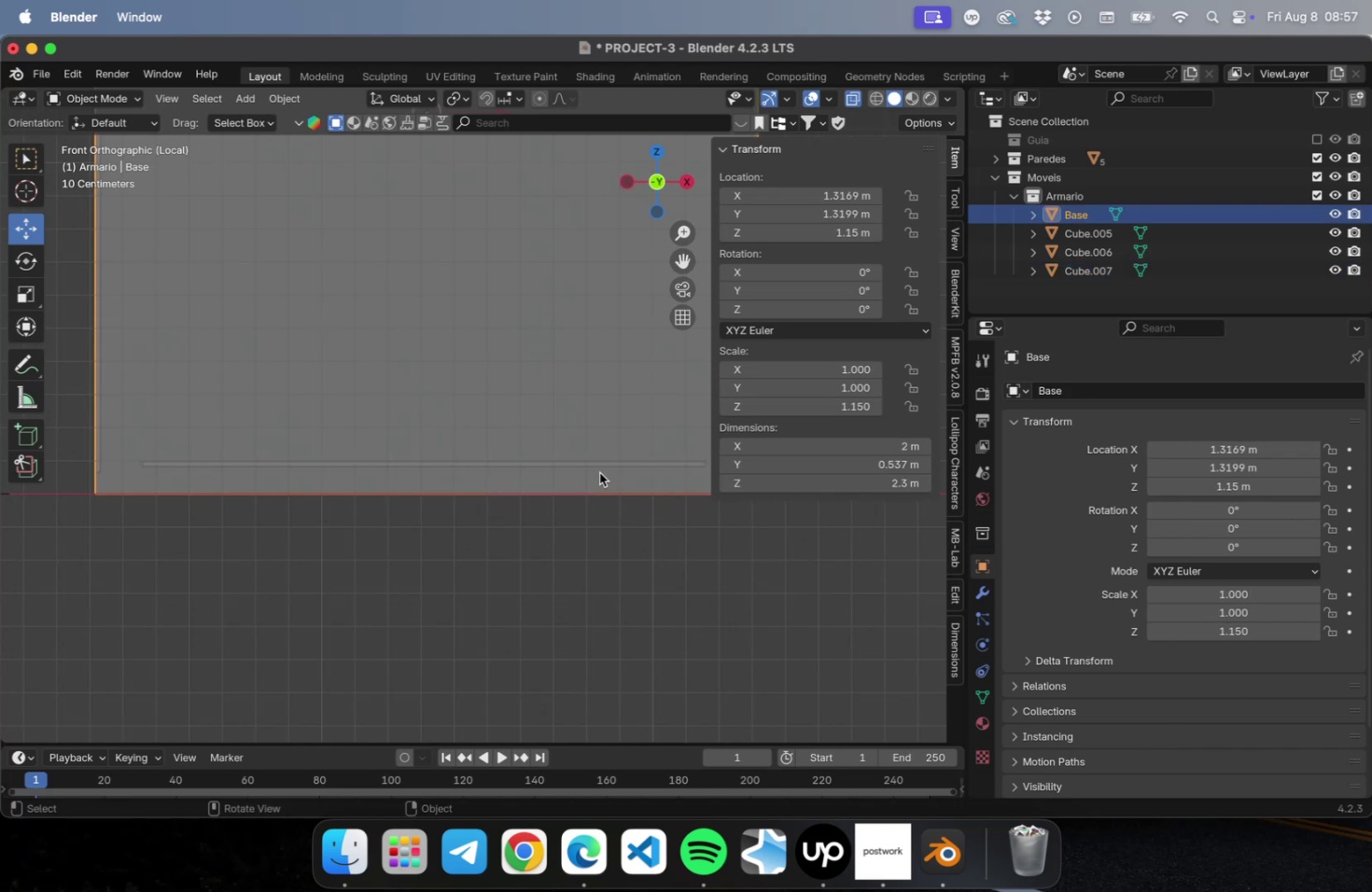 
left_click([595, 466])
 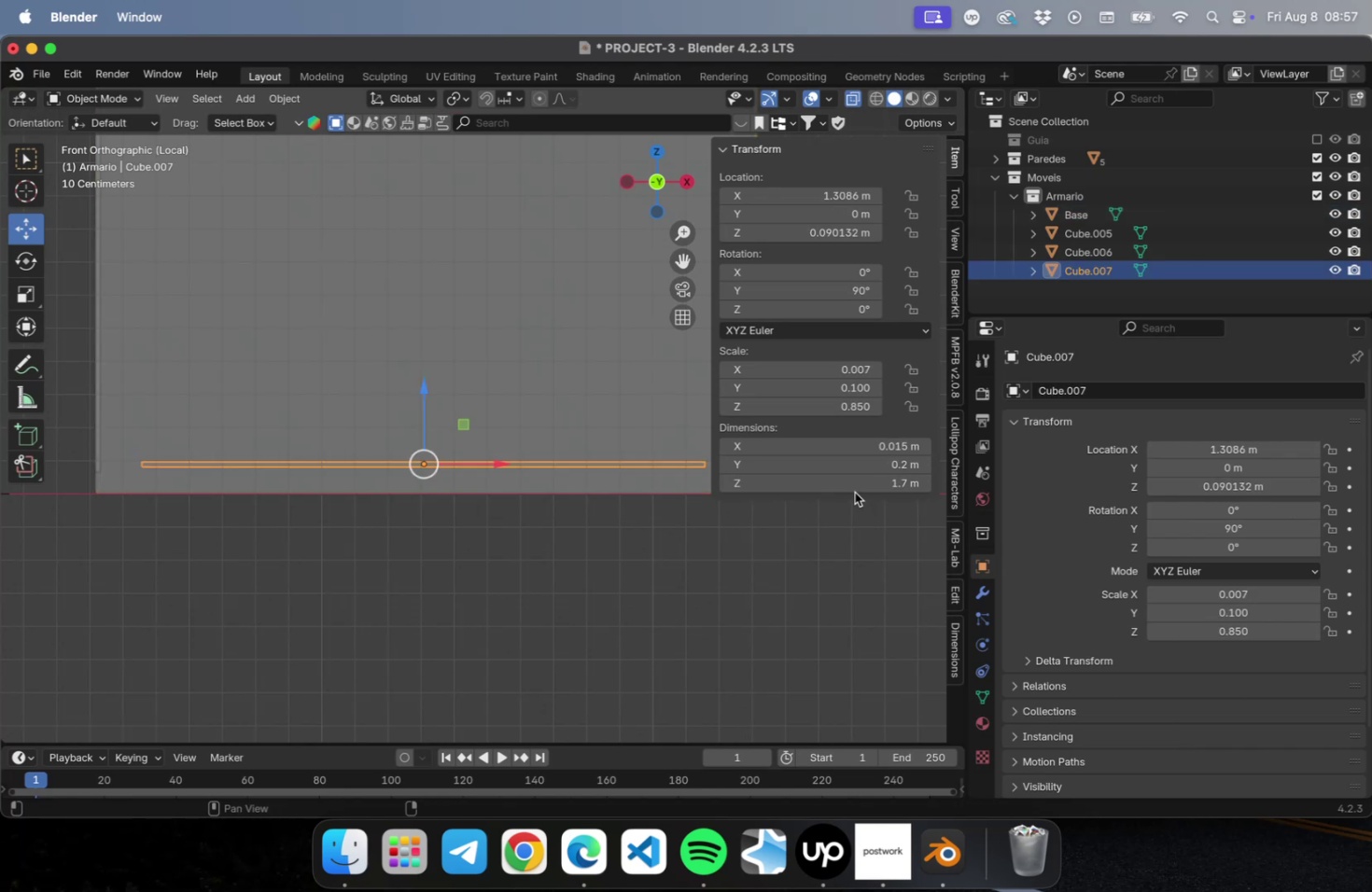 
left_click([852, 490])
 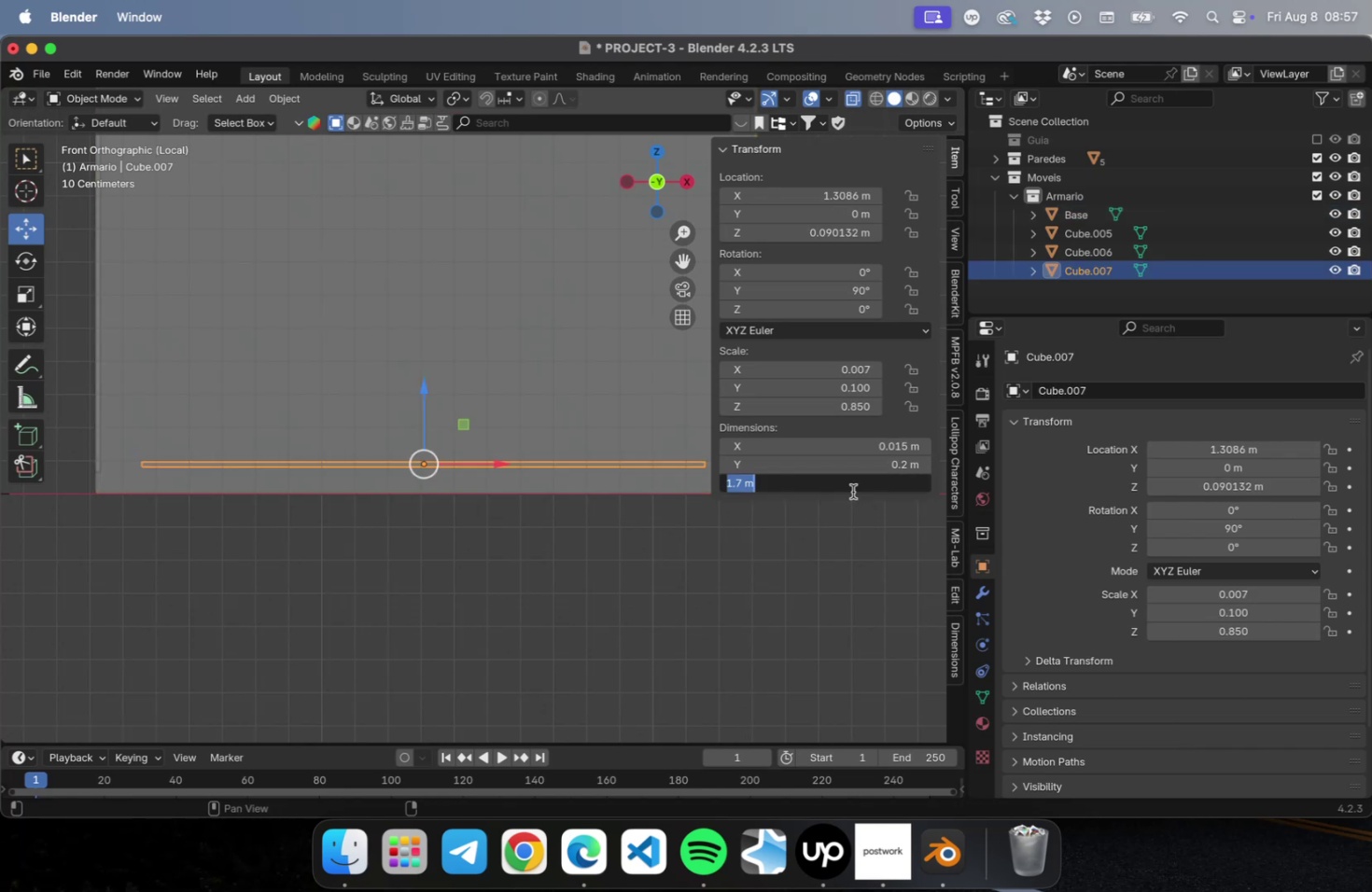 
key(2)
 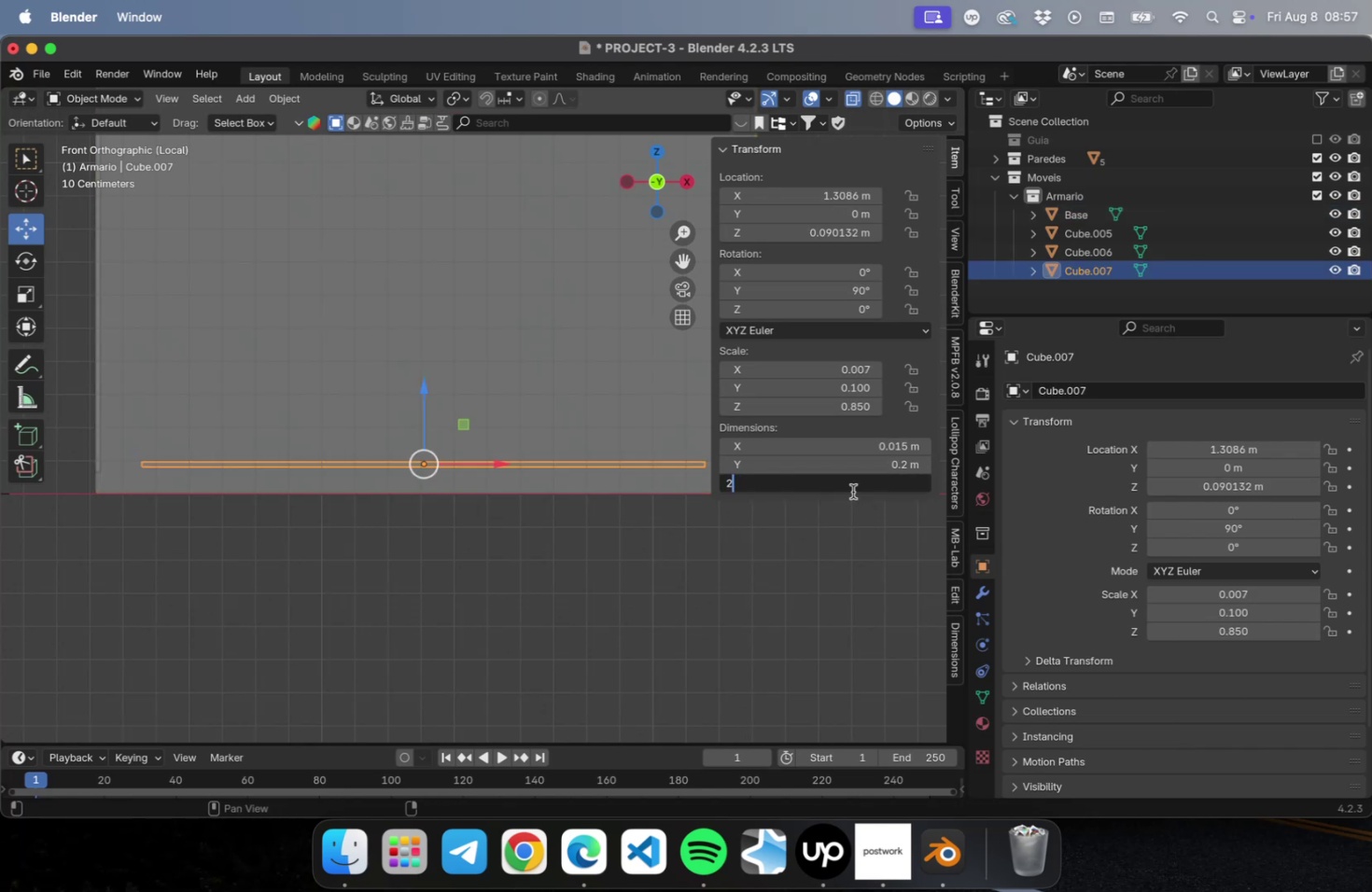 
key(Period)
 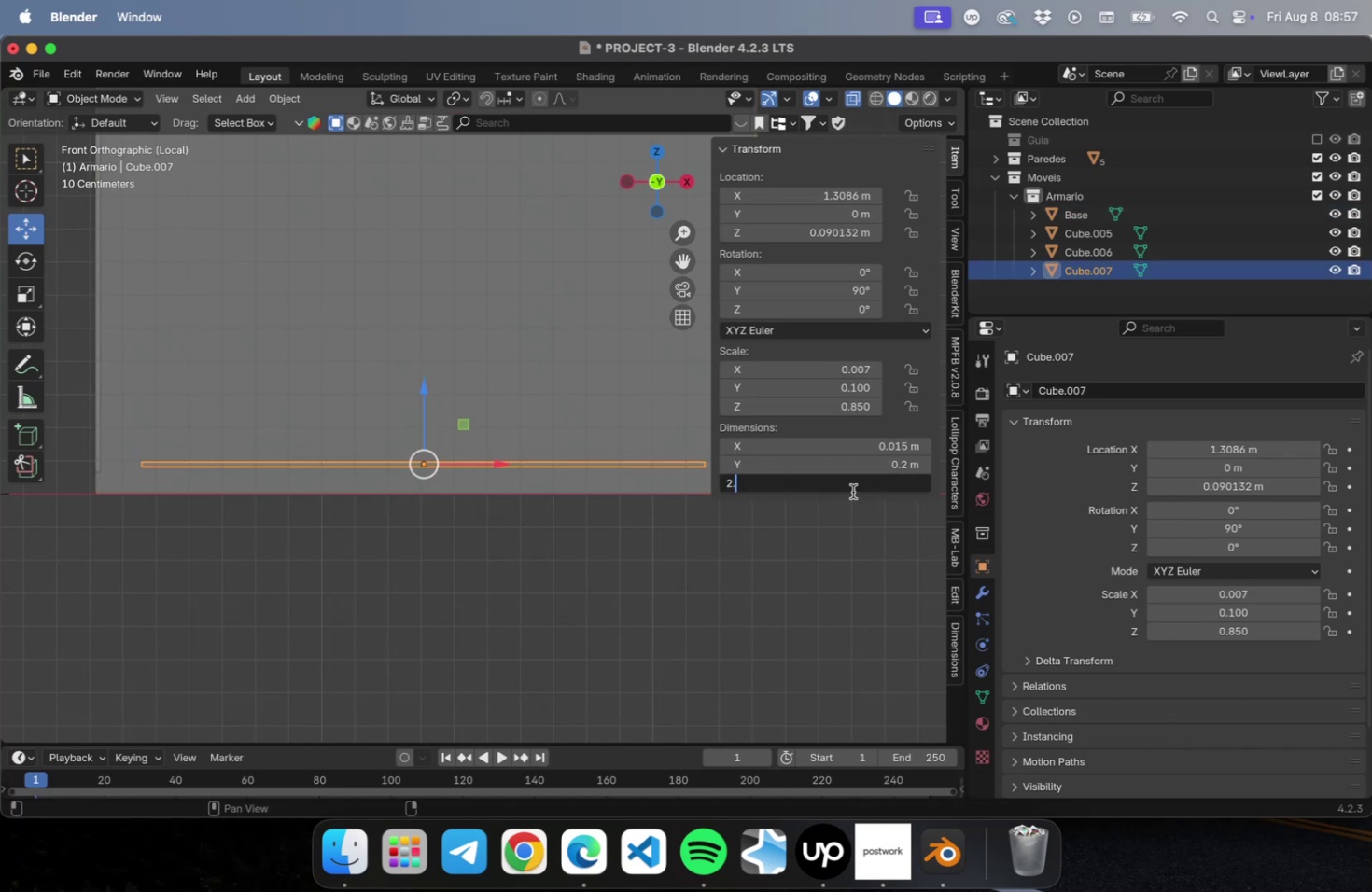 
key(3)
 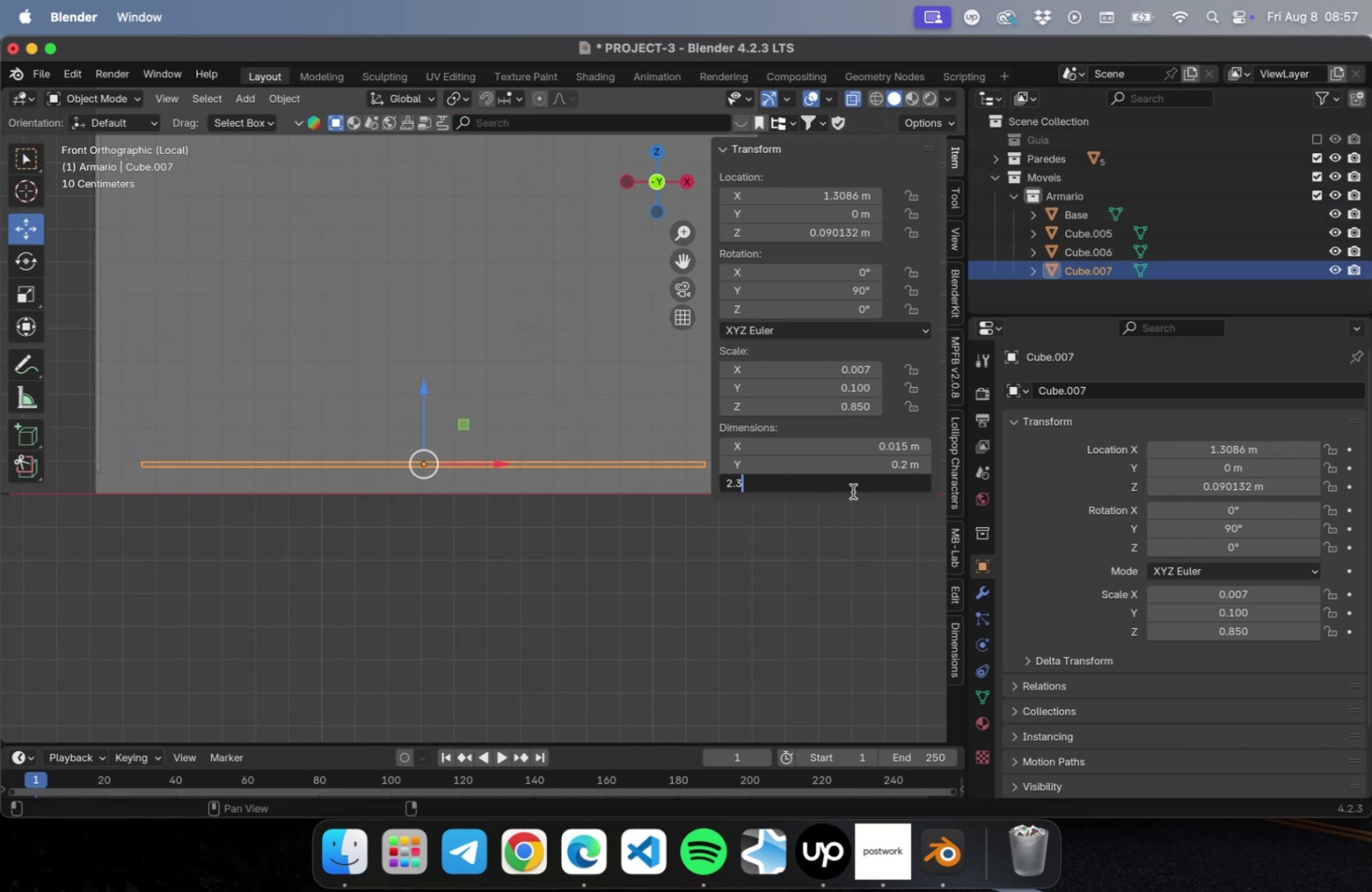 
key(Enter)
 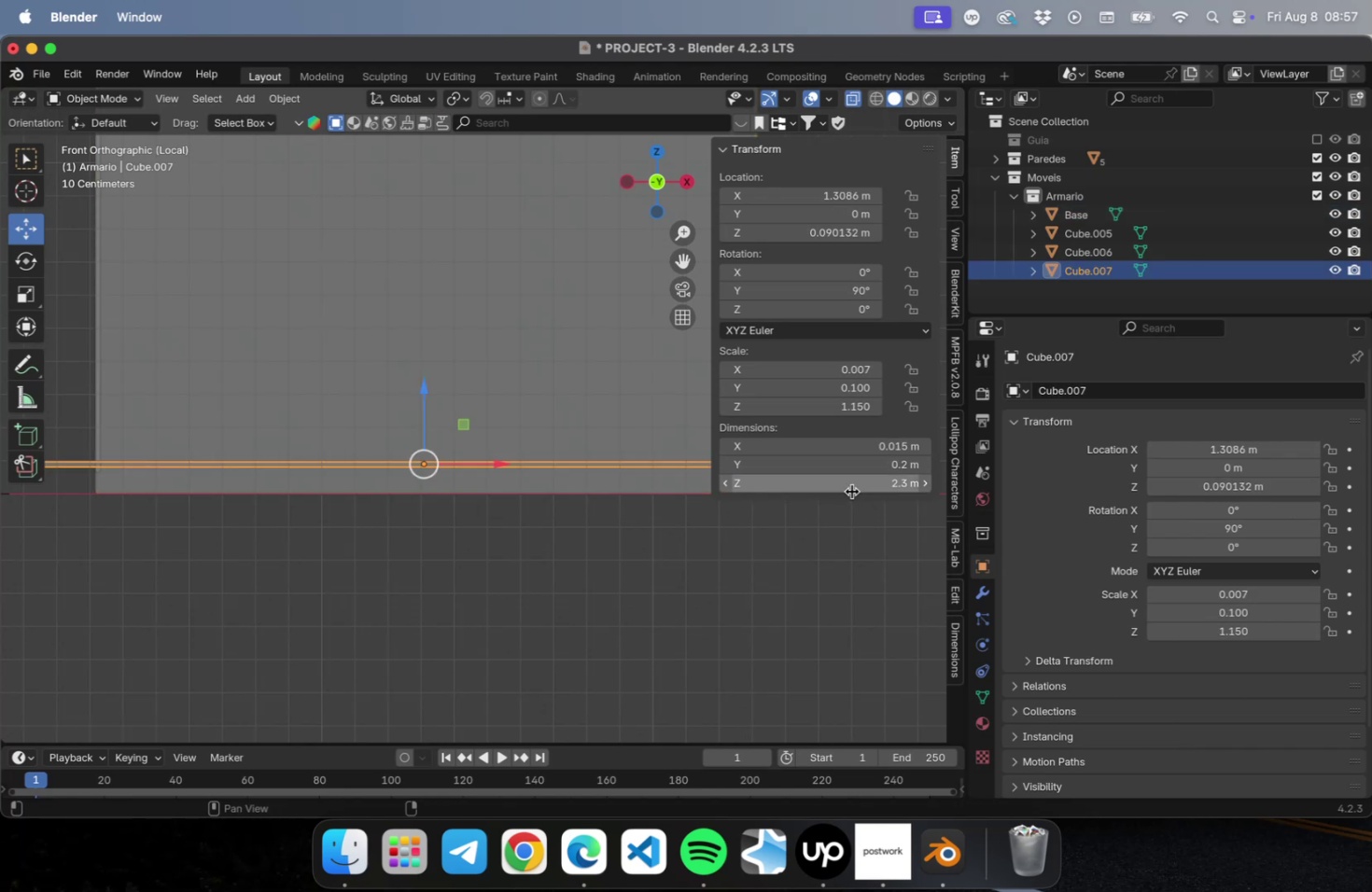 
scroll: coordinate [403, 505], scroll_direction: down, amount: 10.0
 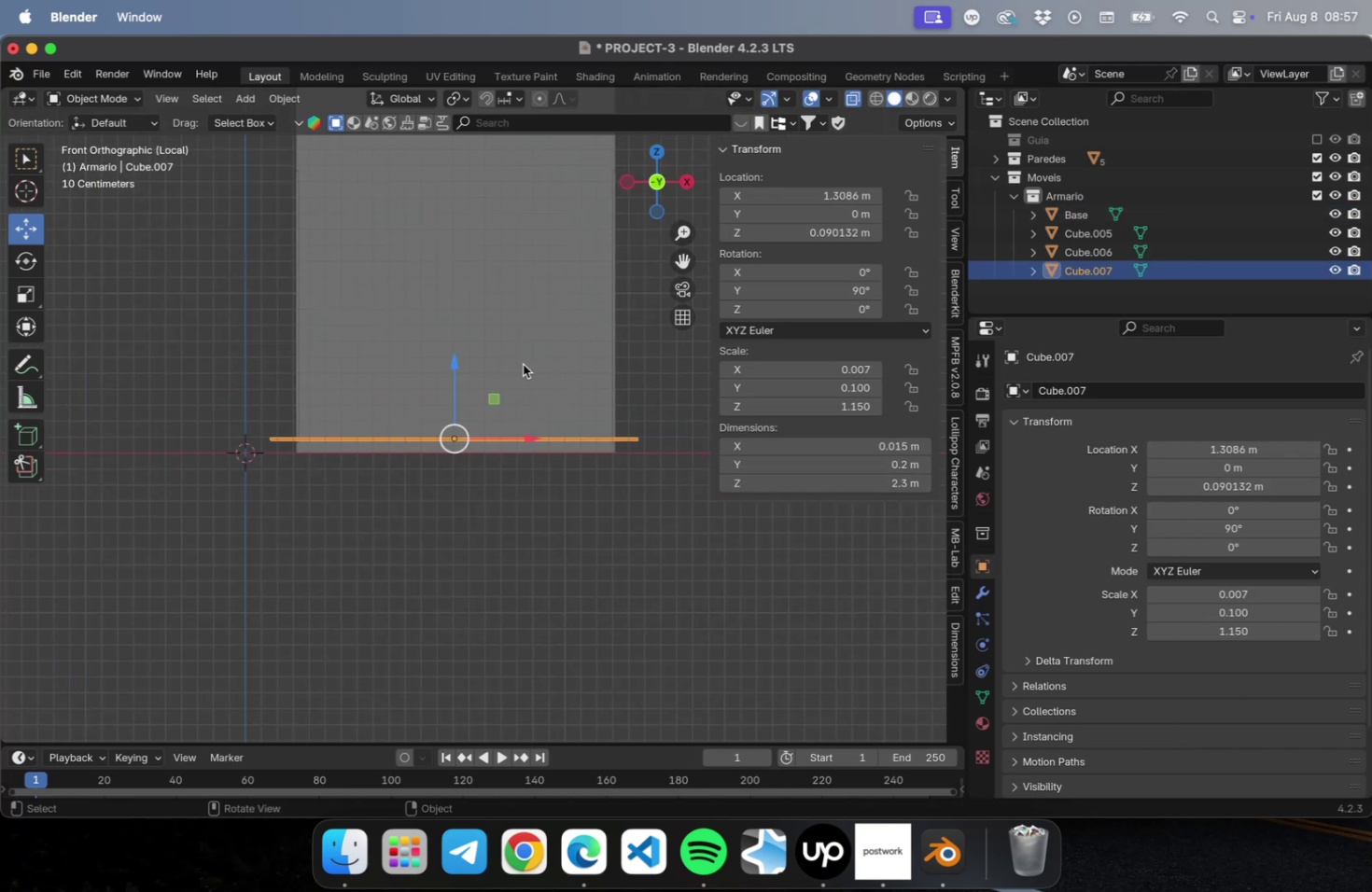 
left_click([523, 364])
 